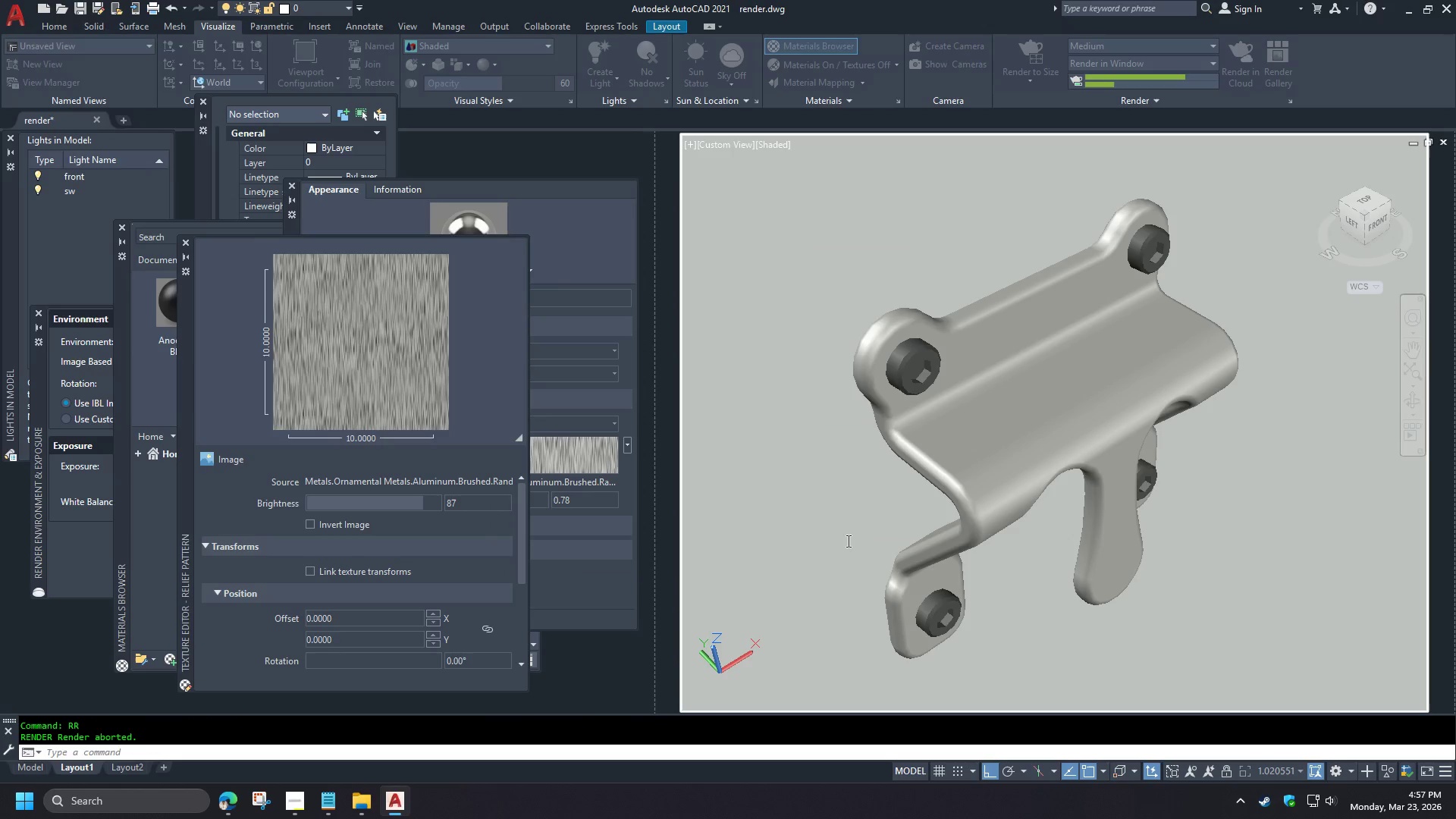 
key(NumpadEnter)
 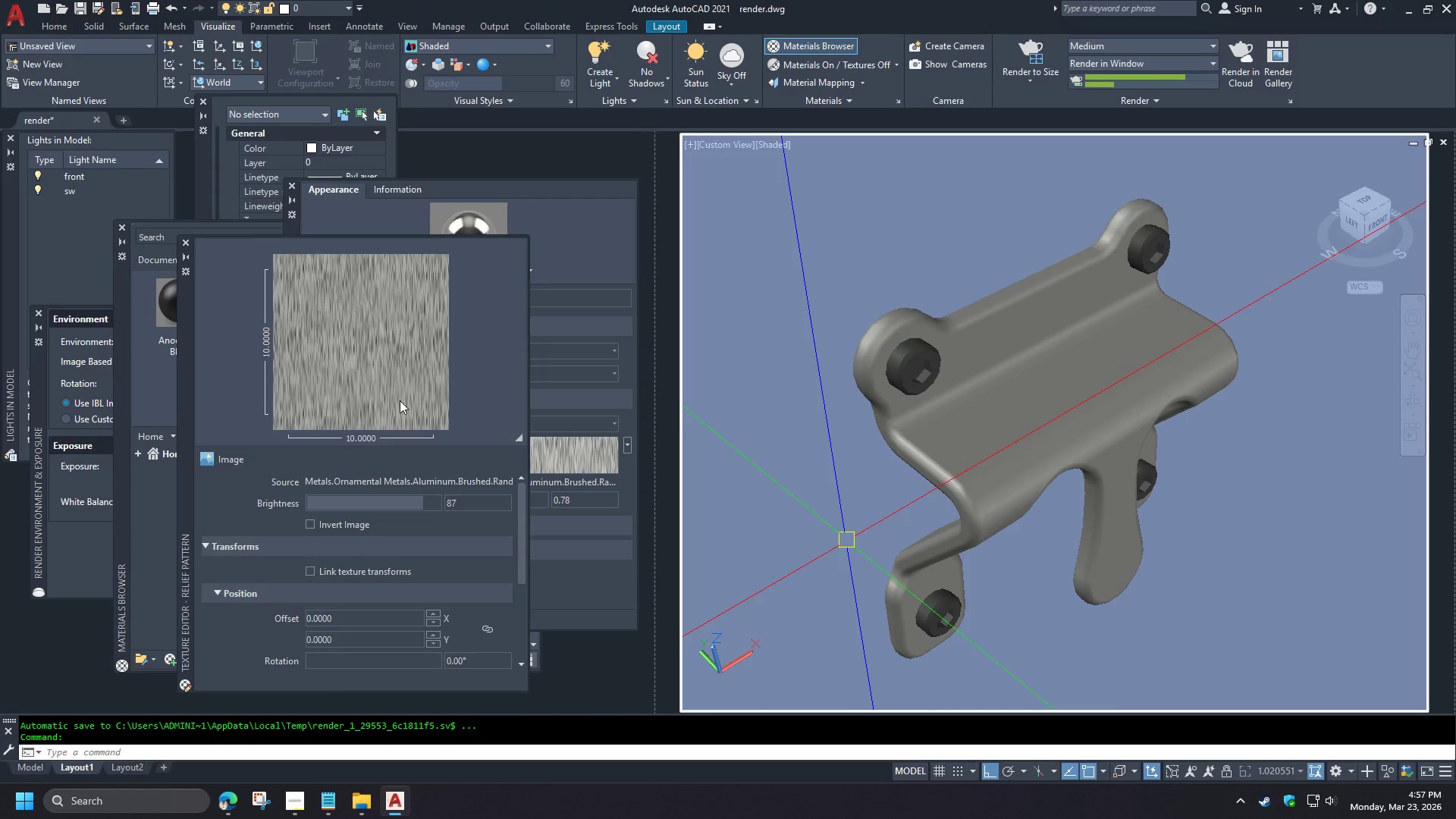 
left_click([379, 480])
 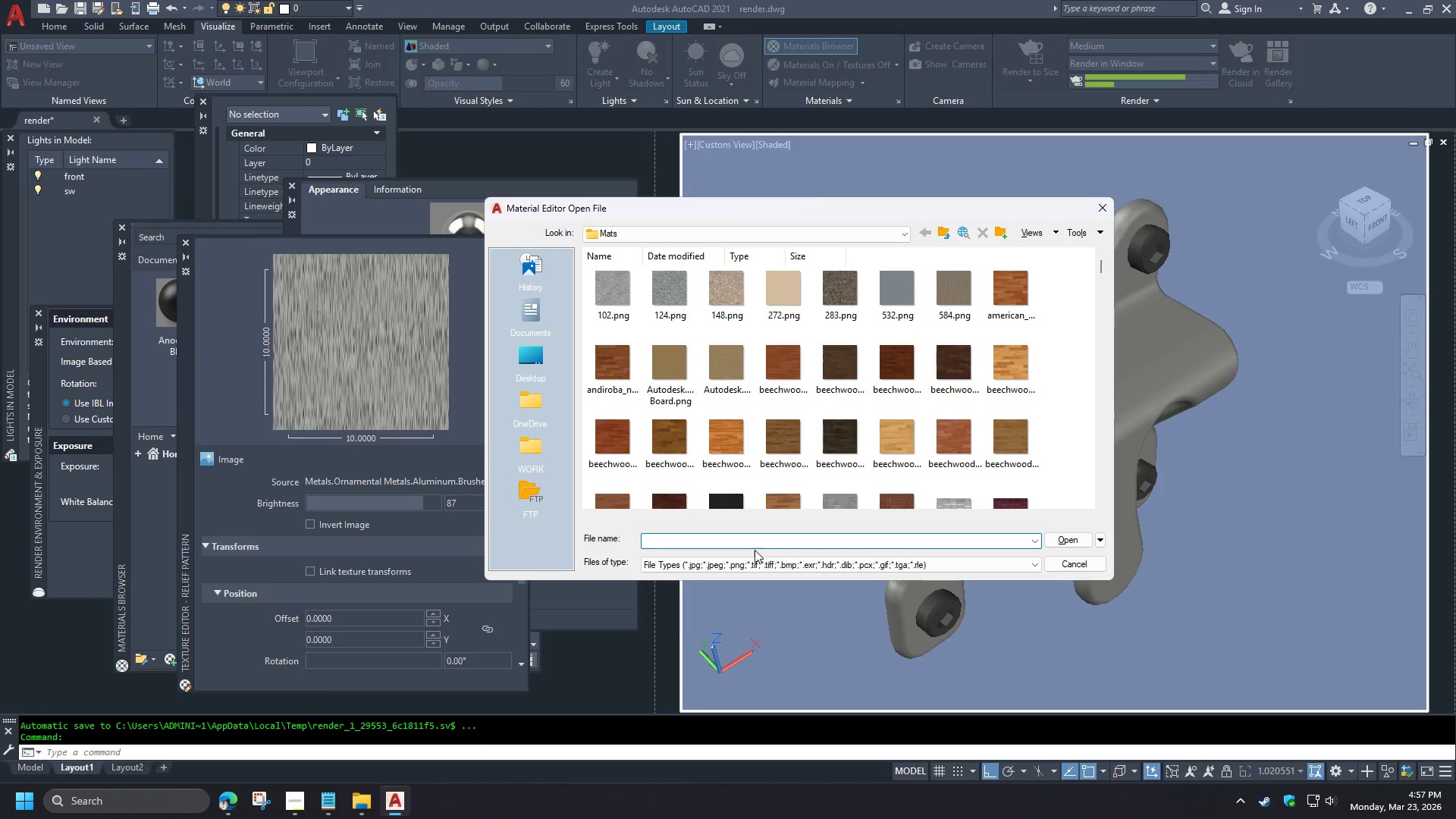 
left_click([730, 538])
 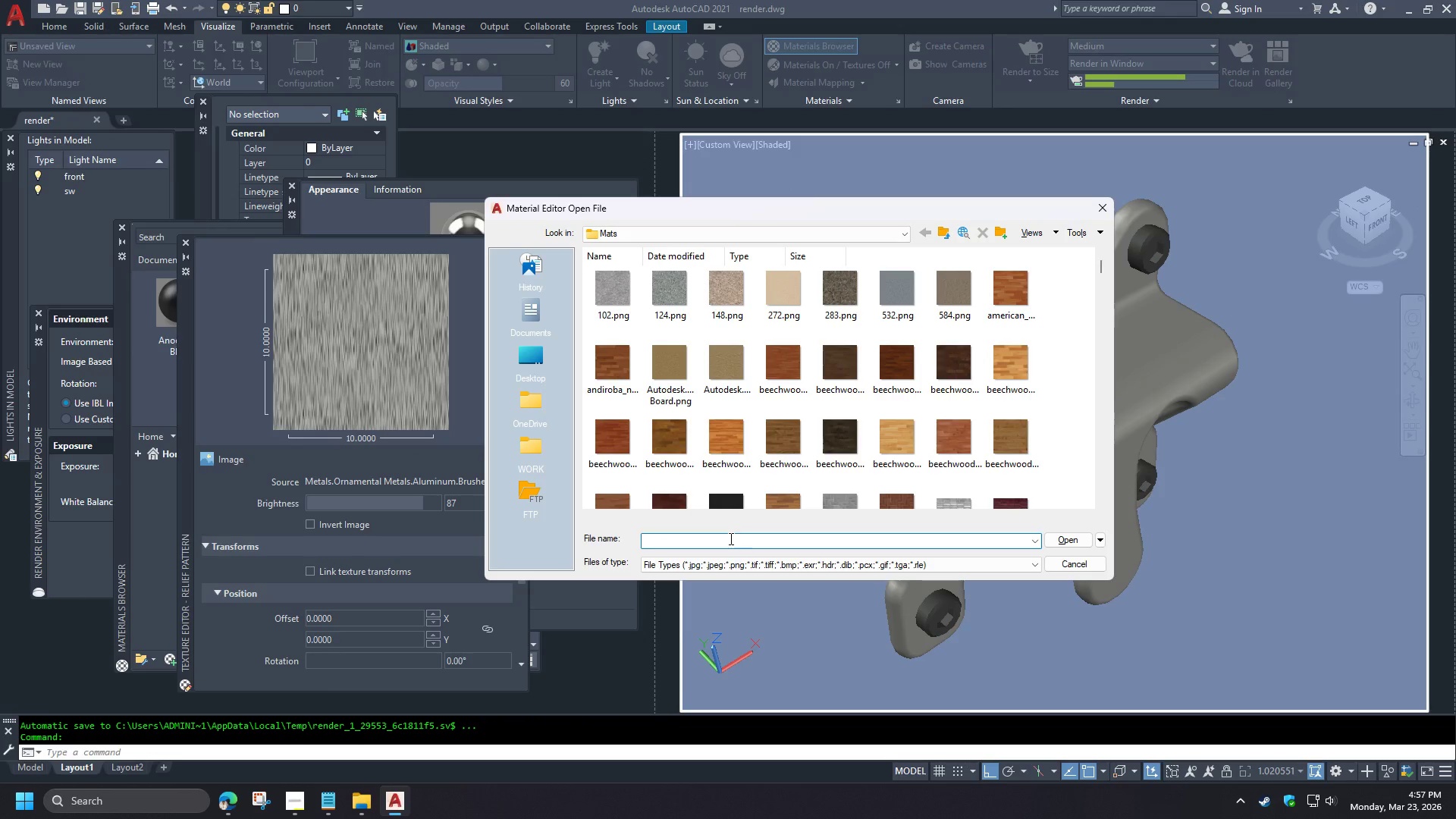 
type(metal)
 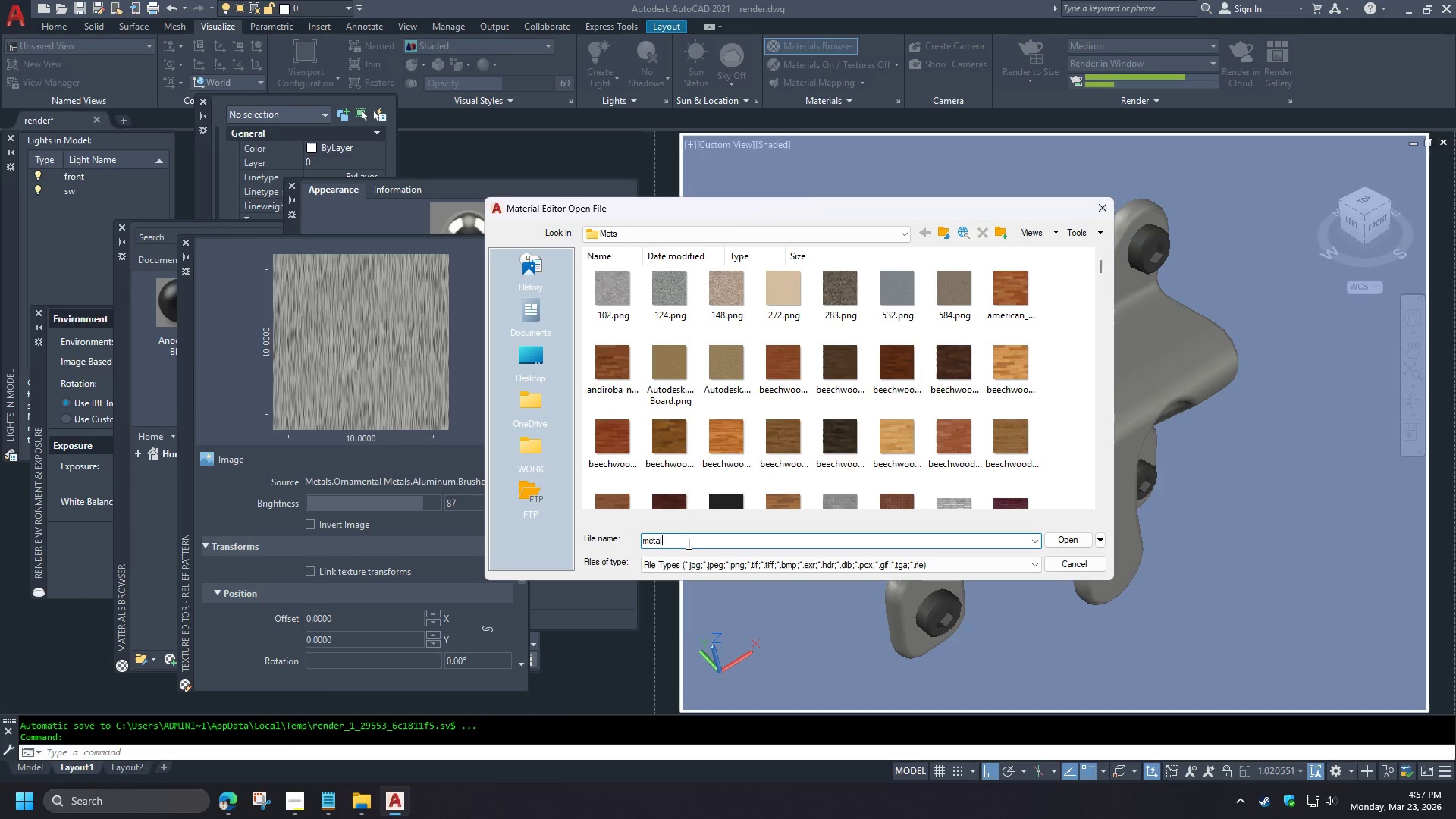 
left_click_drag(start_coordinate=[675, 542], to_coordinate=[589, 542])
 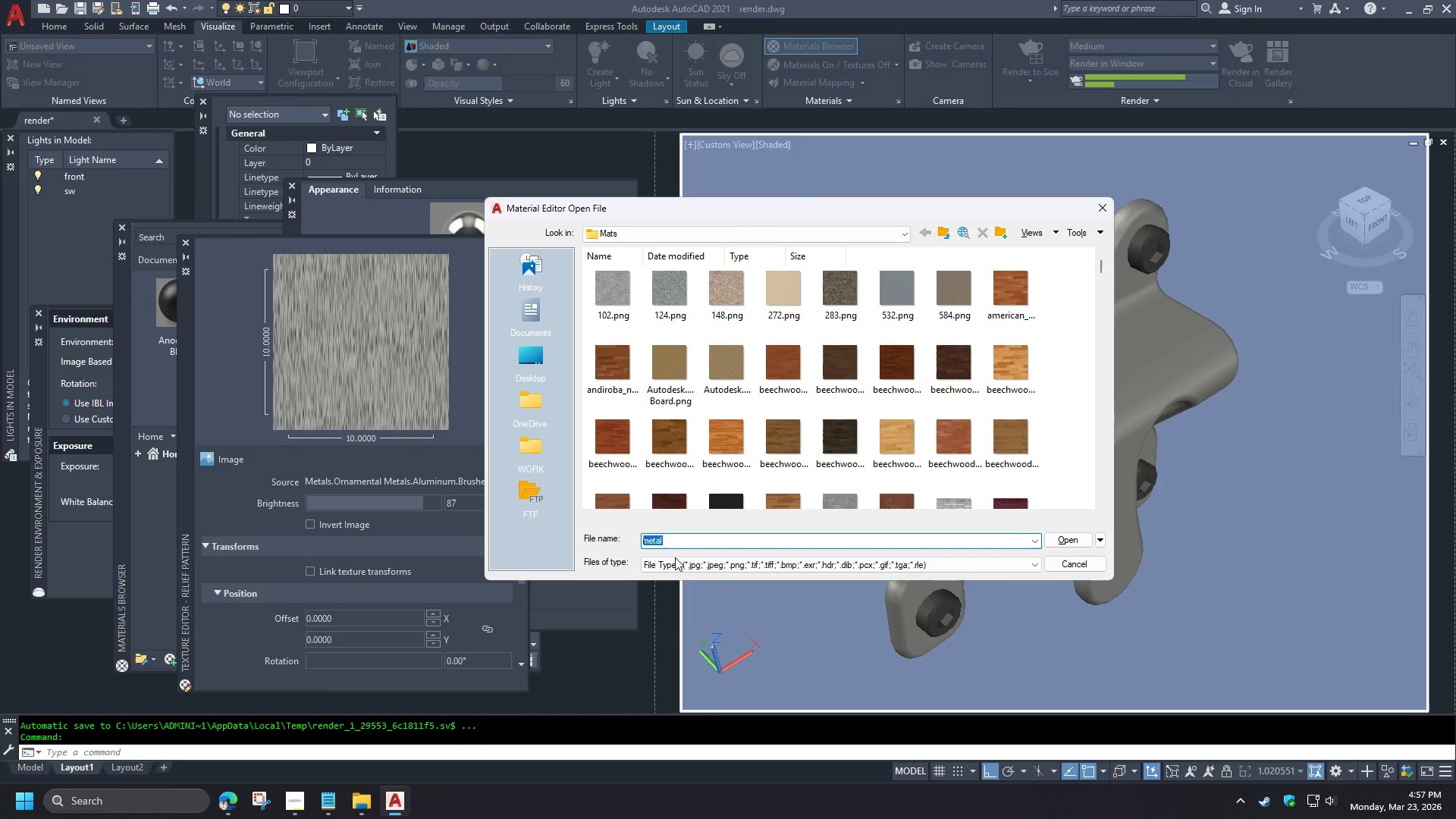 
key(Control+V)
 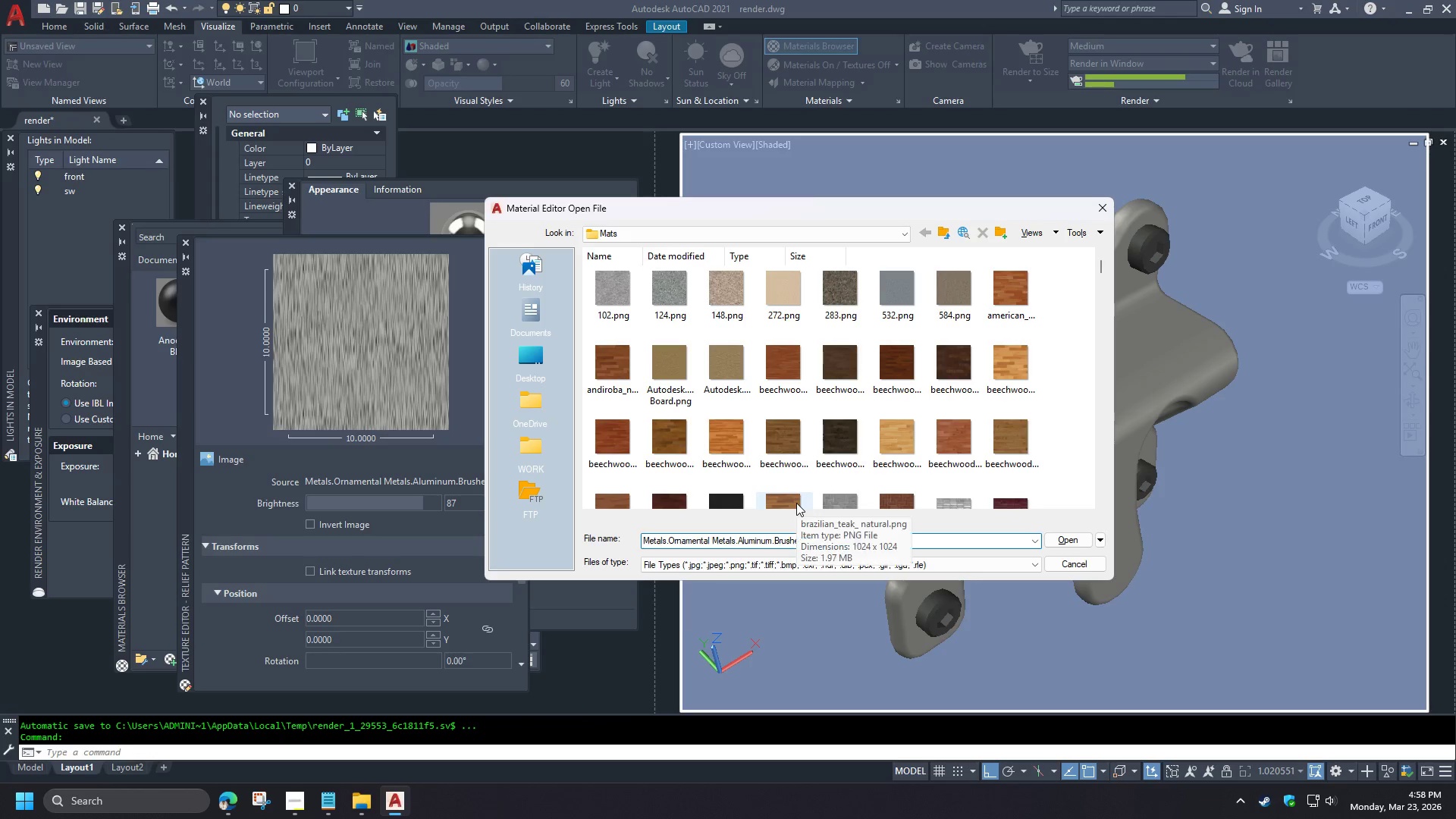 
left_click([934, 544])
 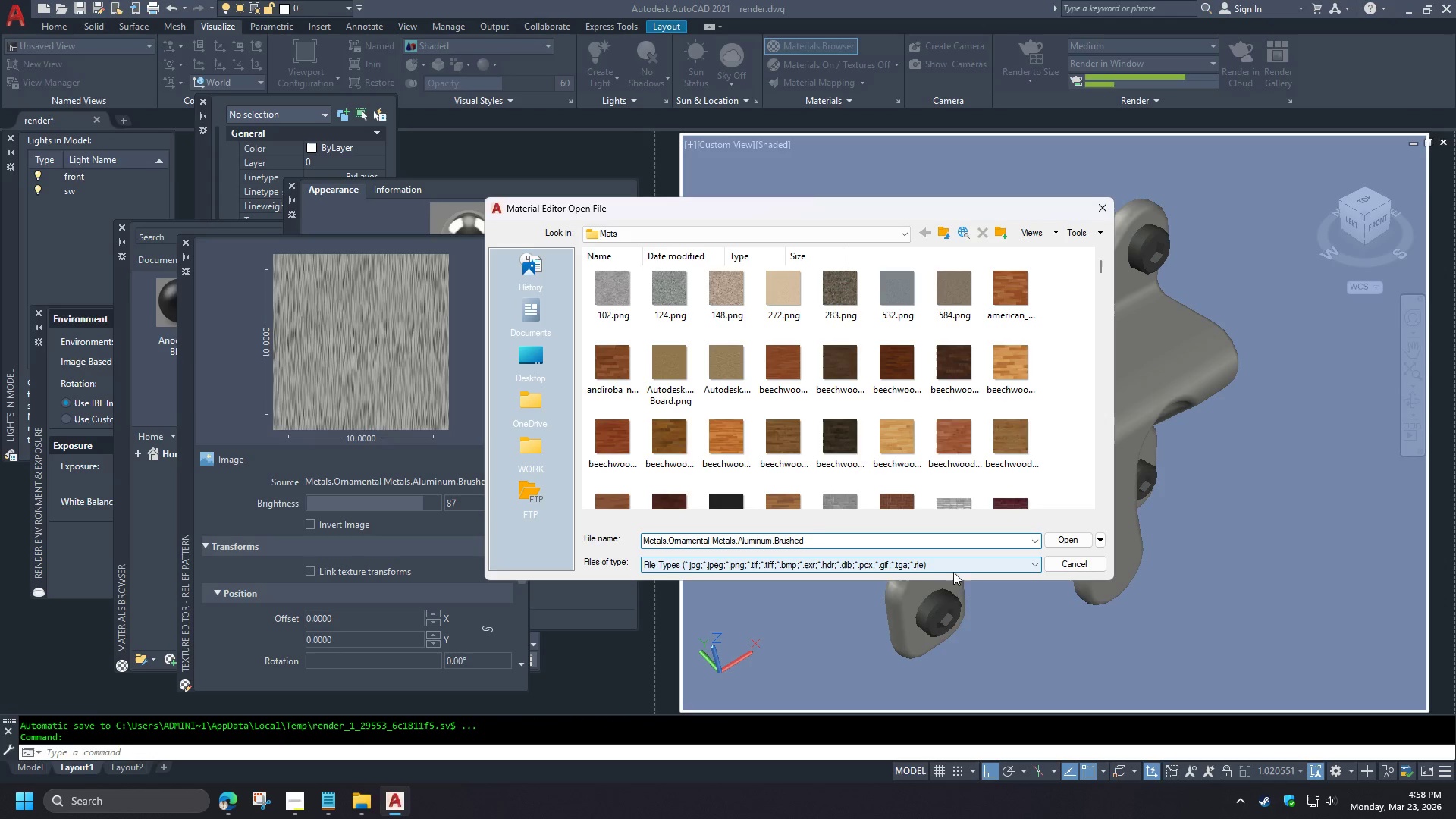 
left_click([952, 566])
 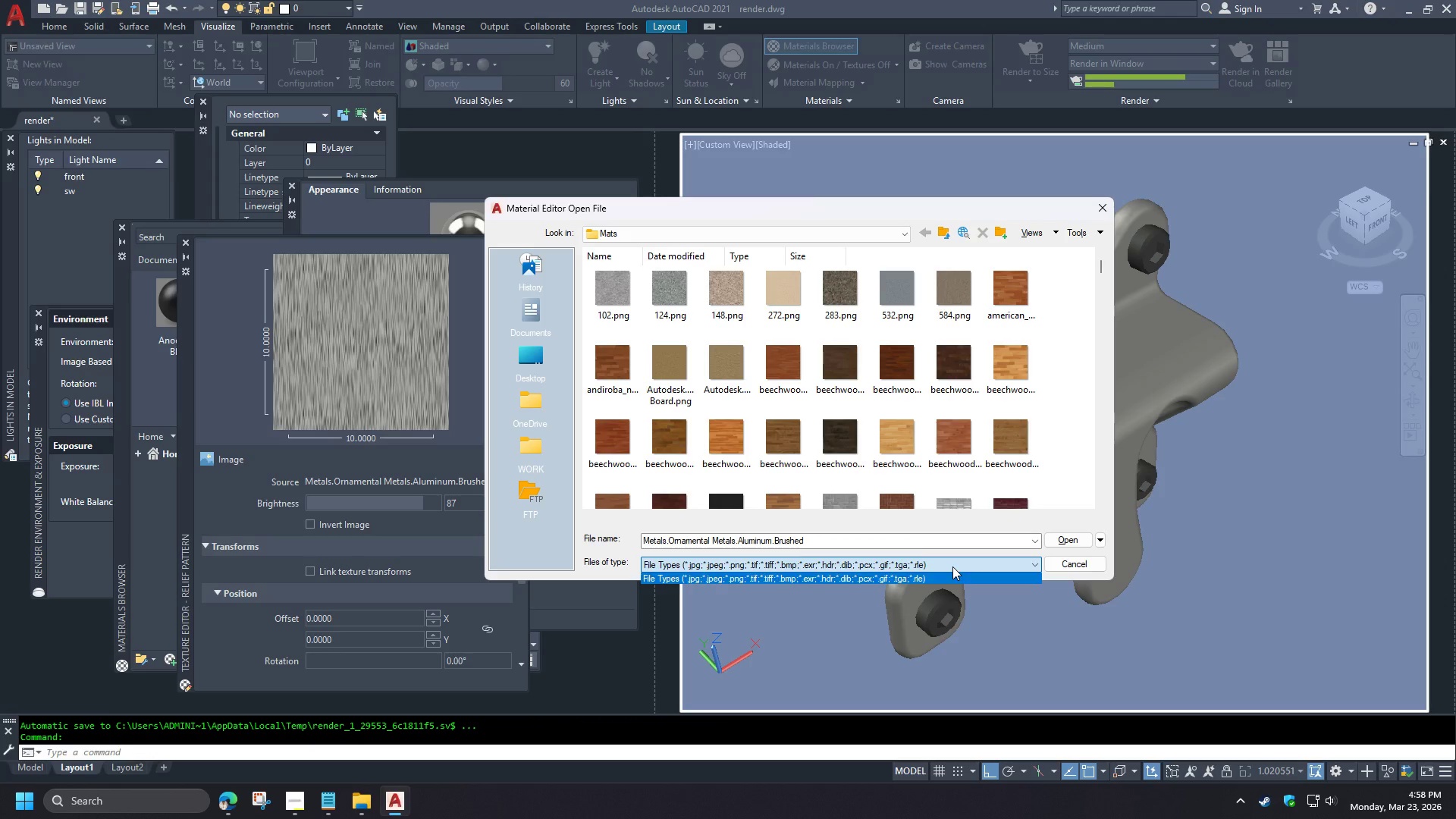 
left_click([952, 566])
 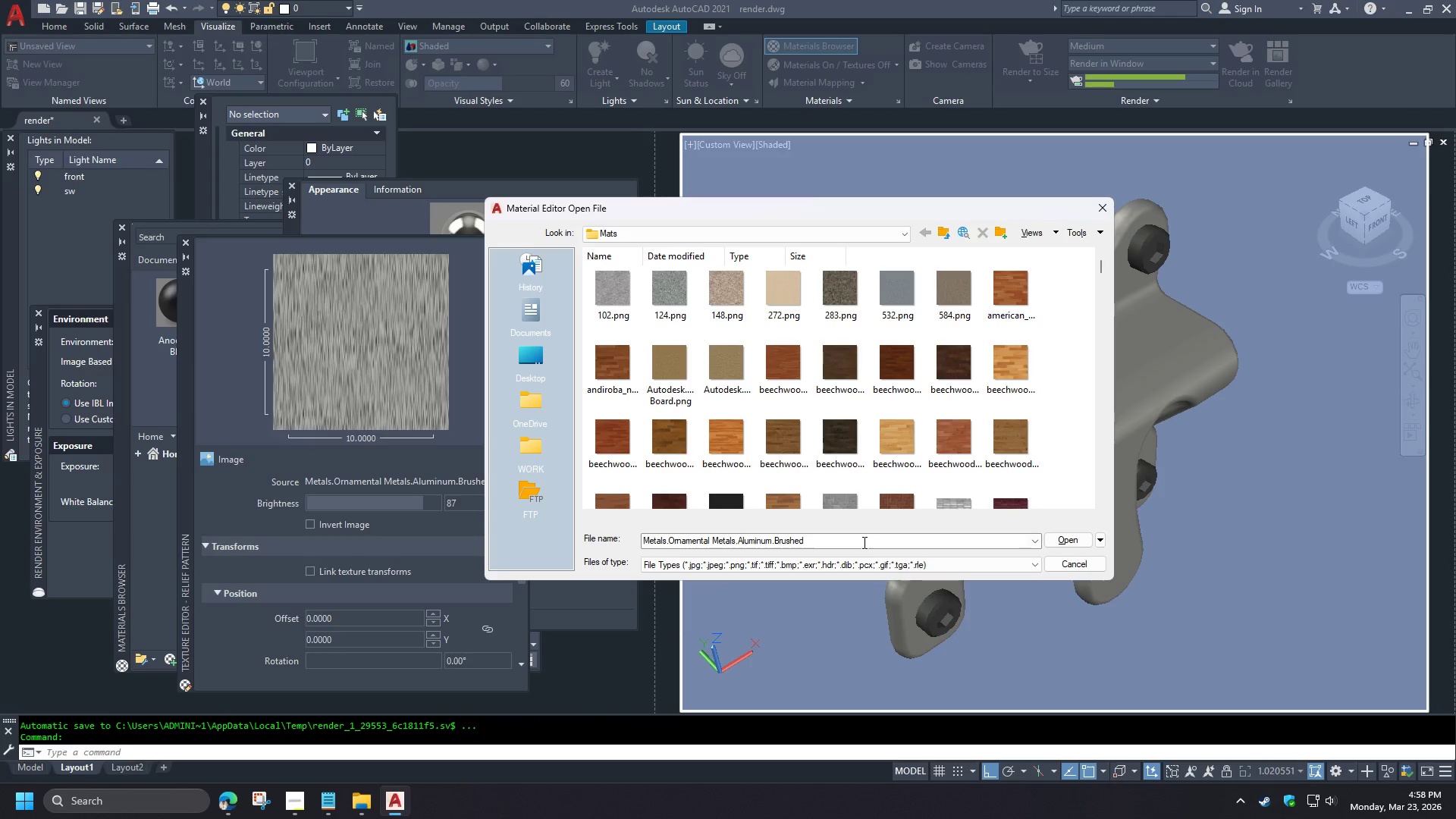 
left_click([863, 542])
 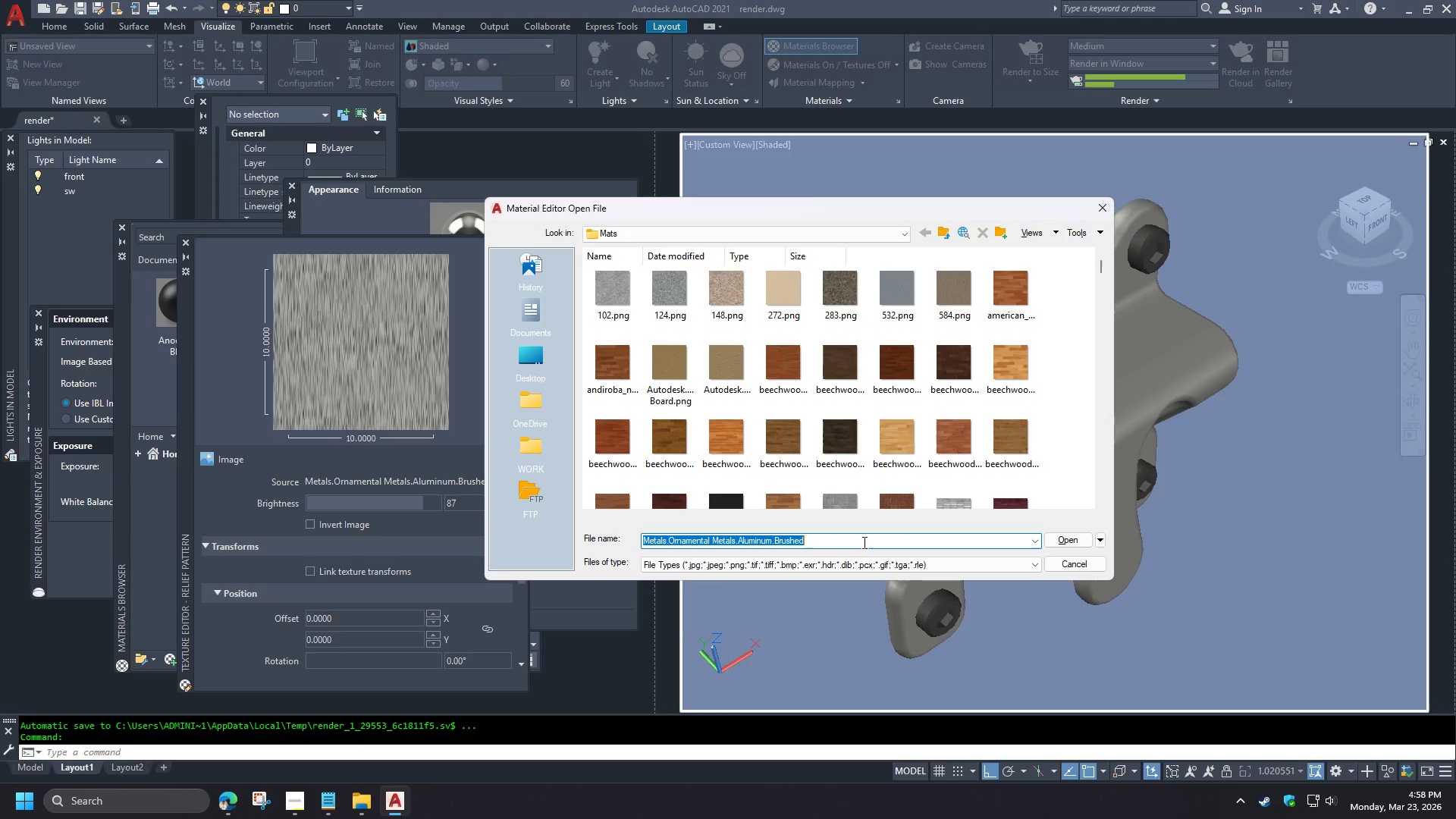 
wait(7.83)
 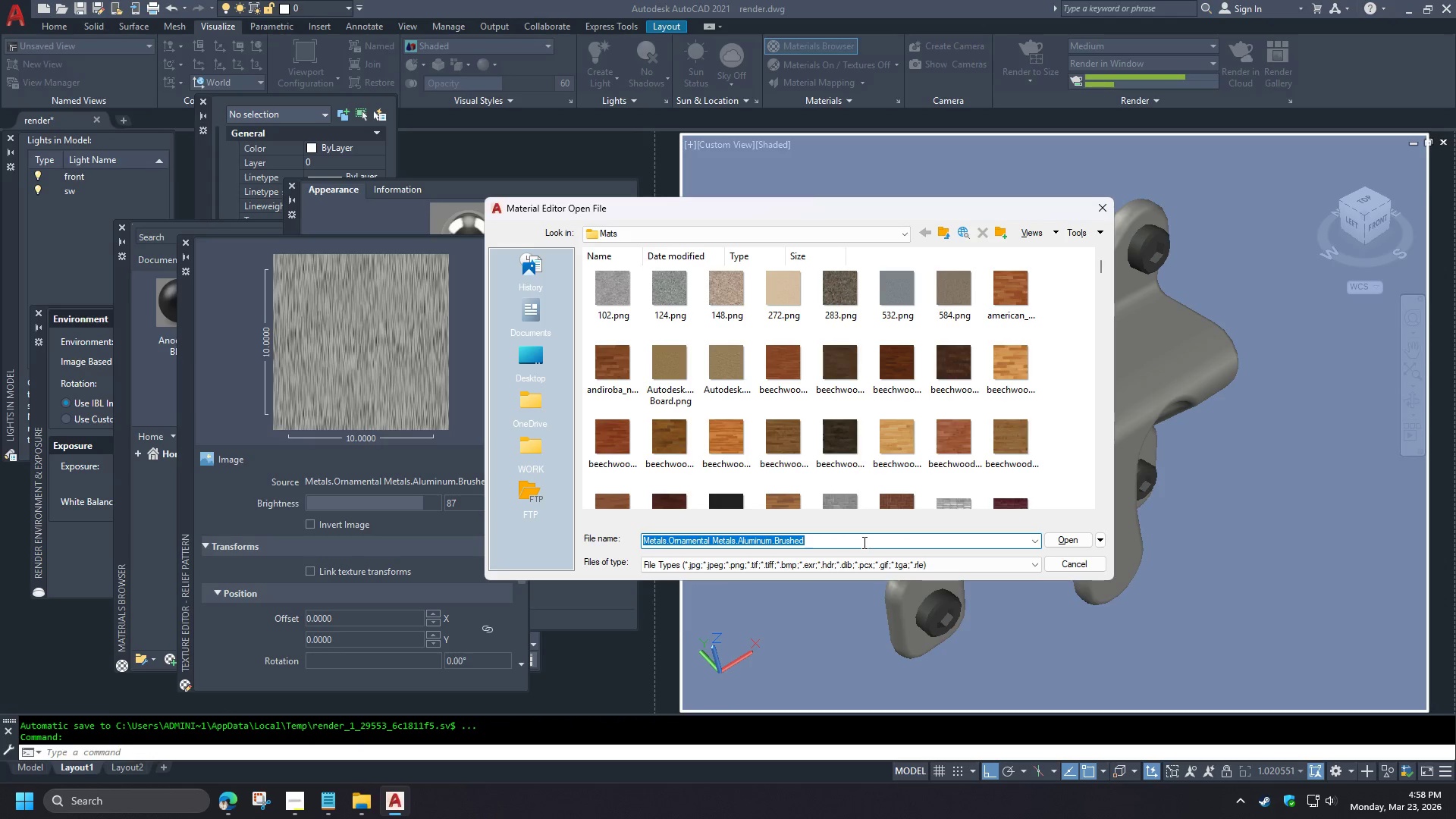 
key(Escape)
 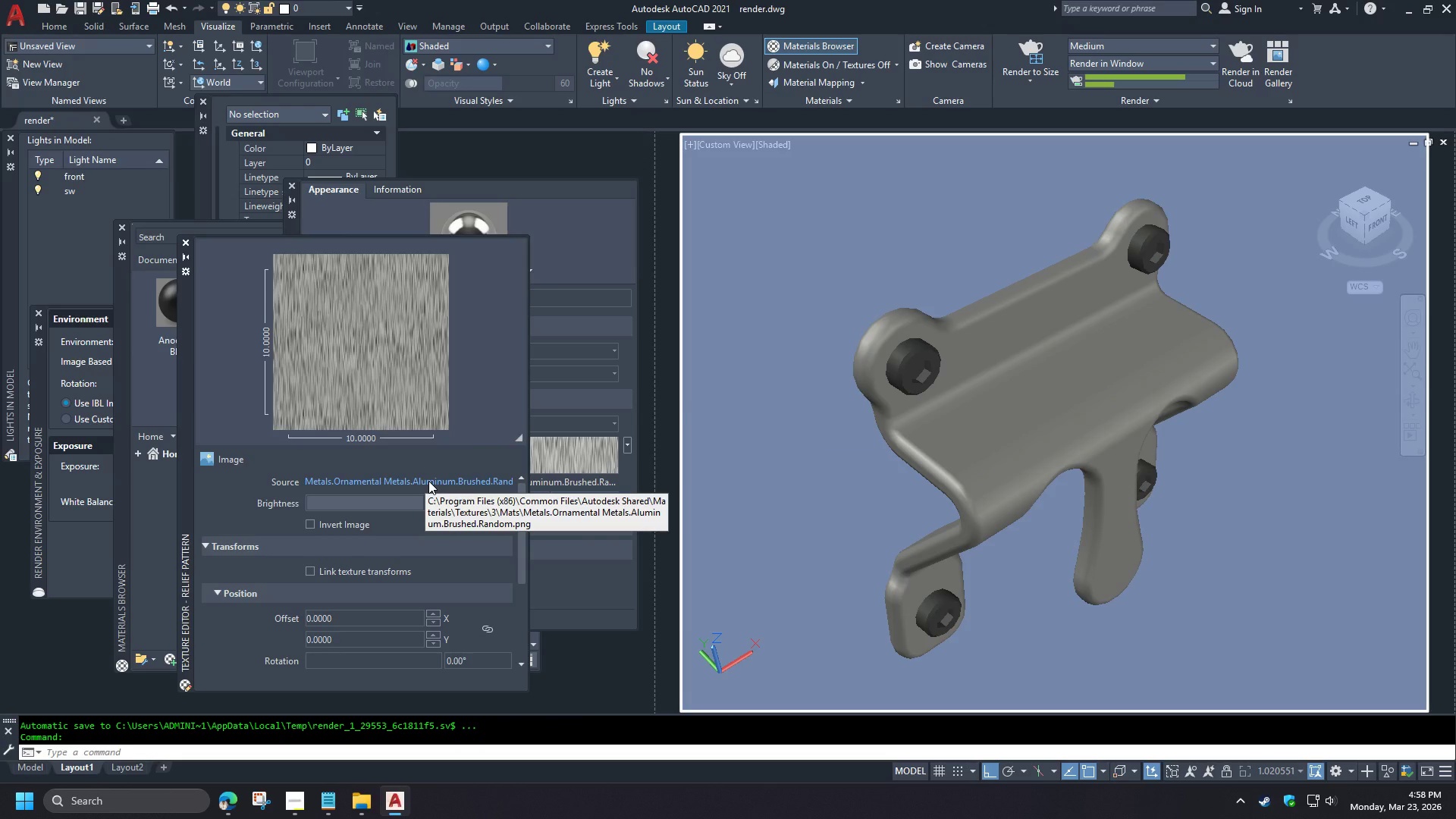 
left_click([362, 790])
 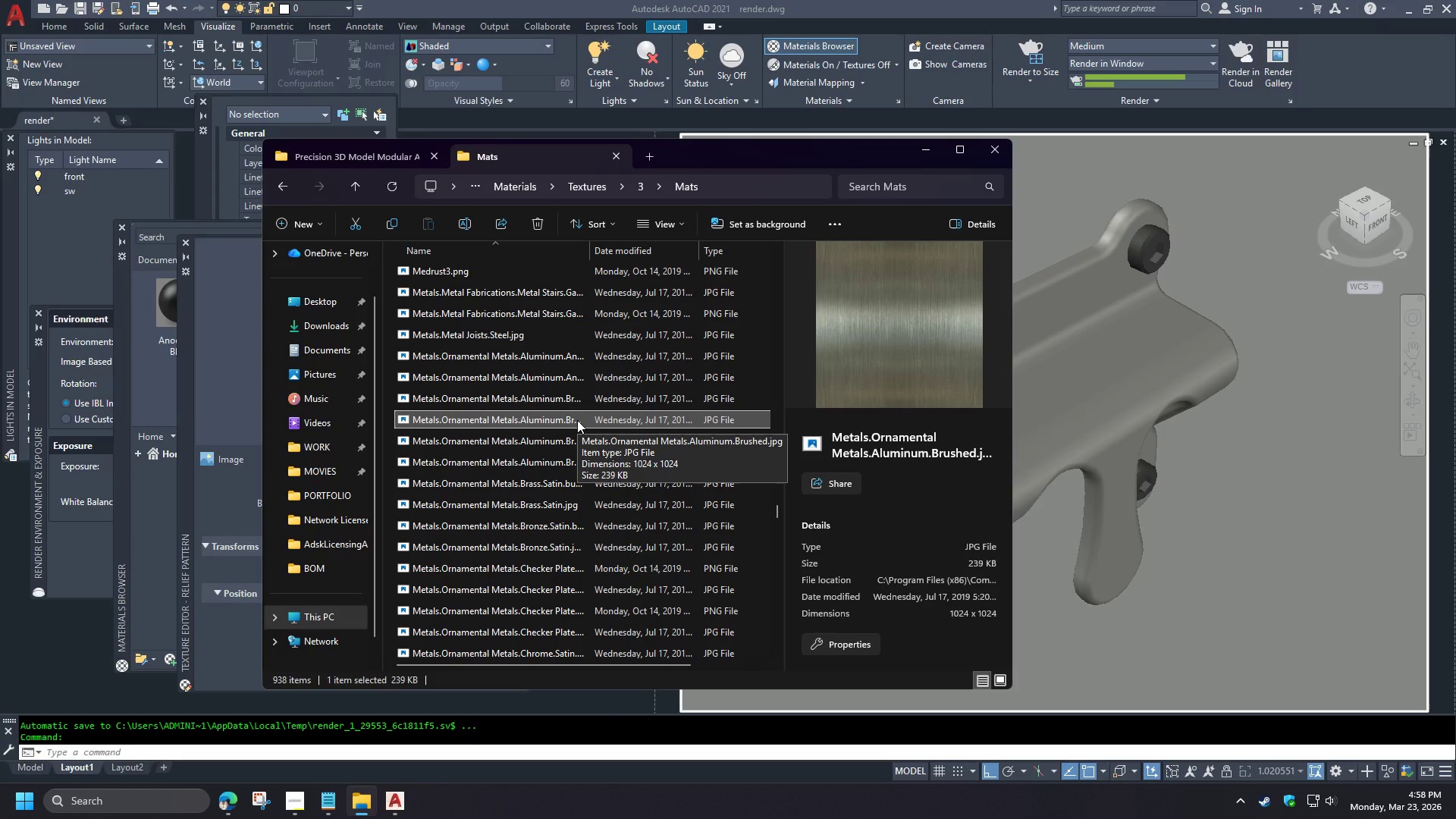 
wait(8.48)
 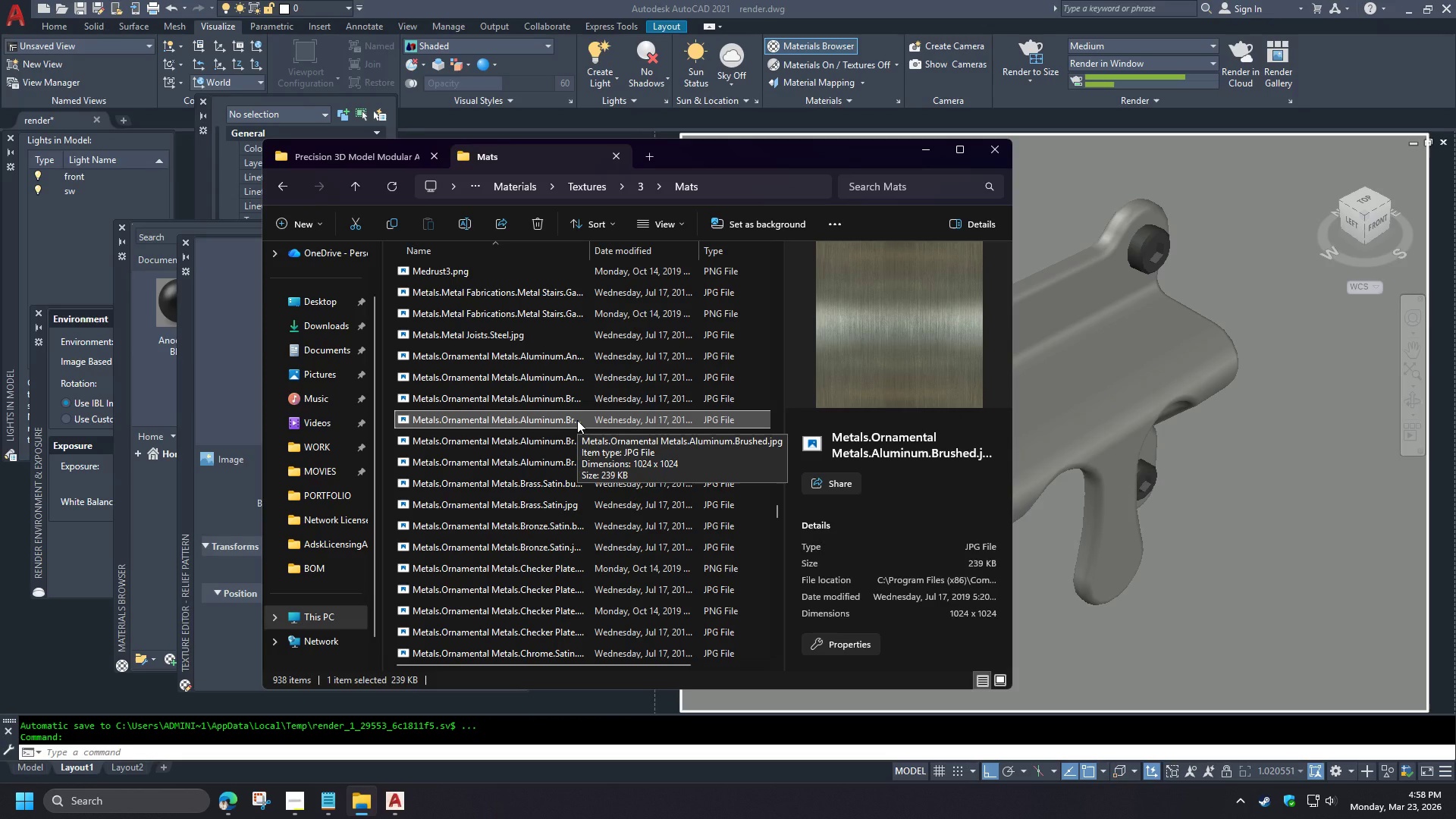 
right_click([577, 420])
 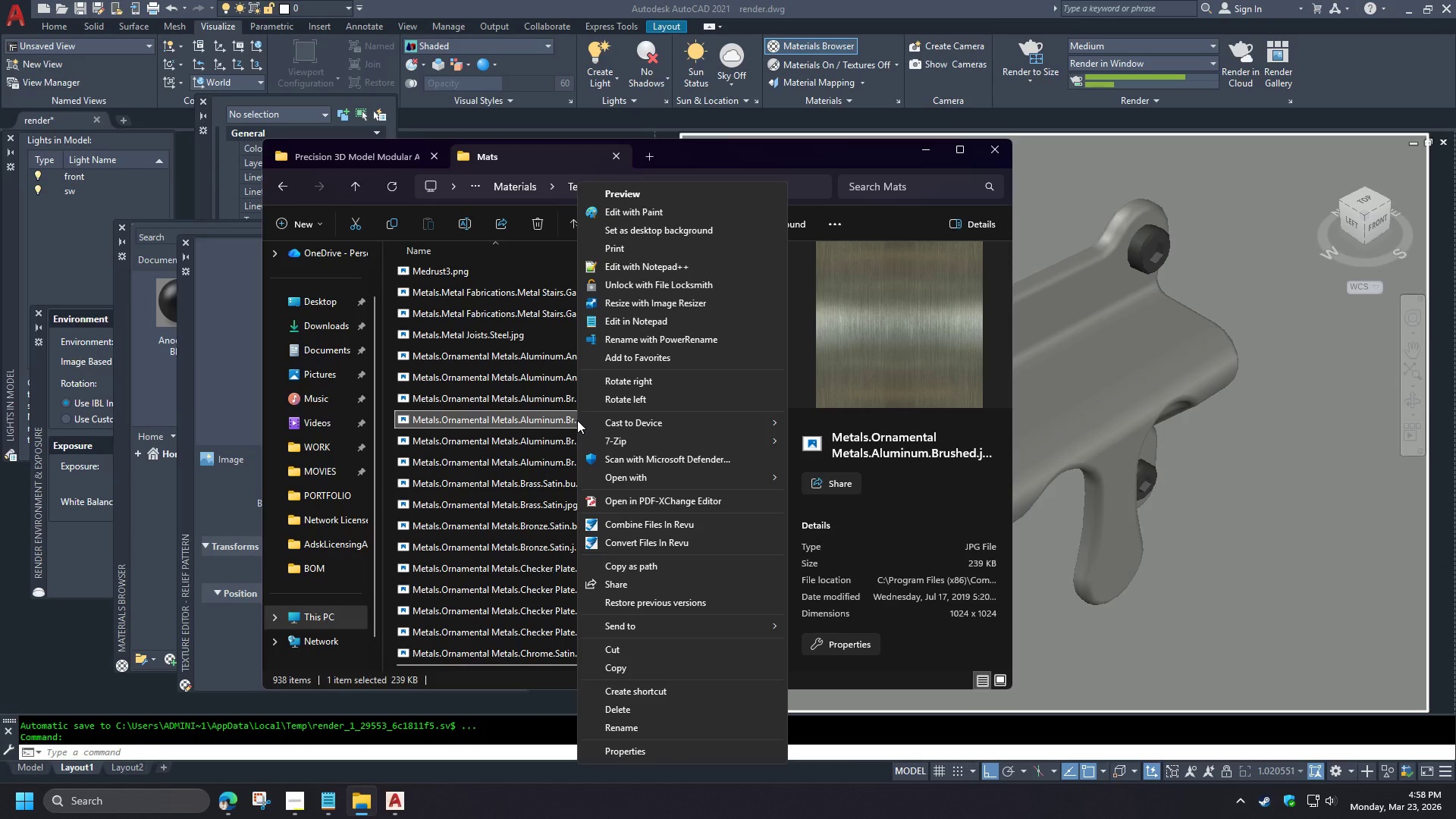 
left_click([642, 570])
 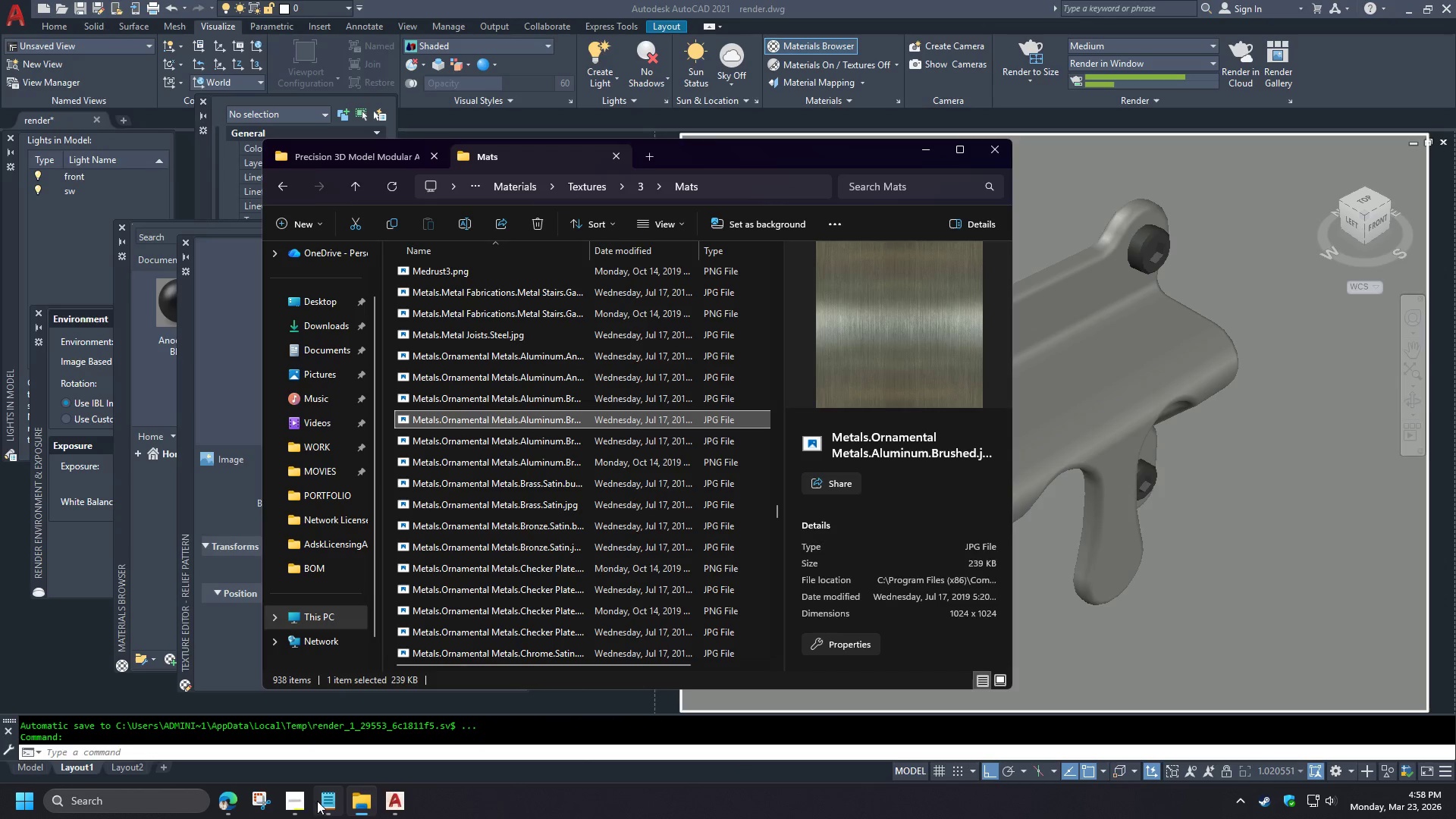 
left_click([326, 807])
 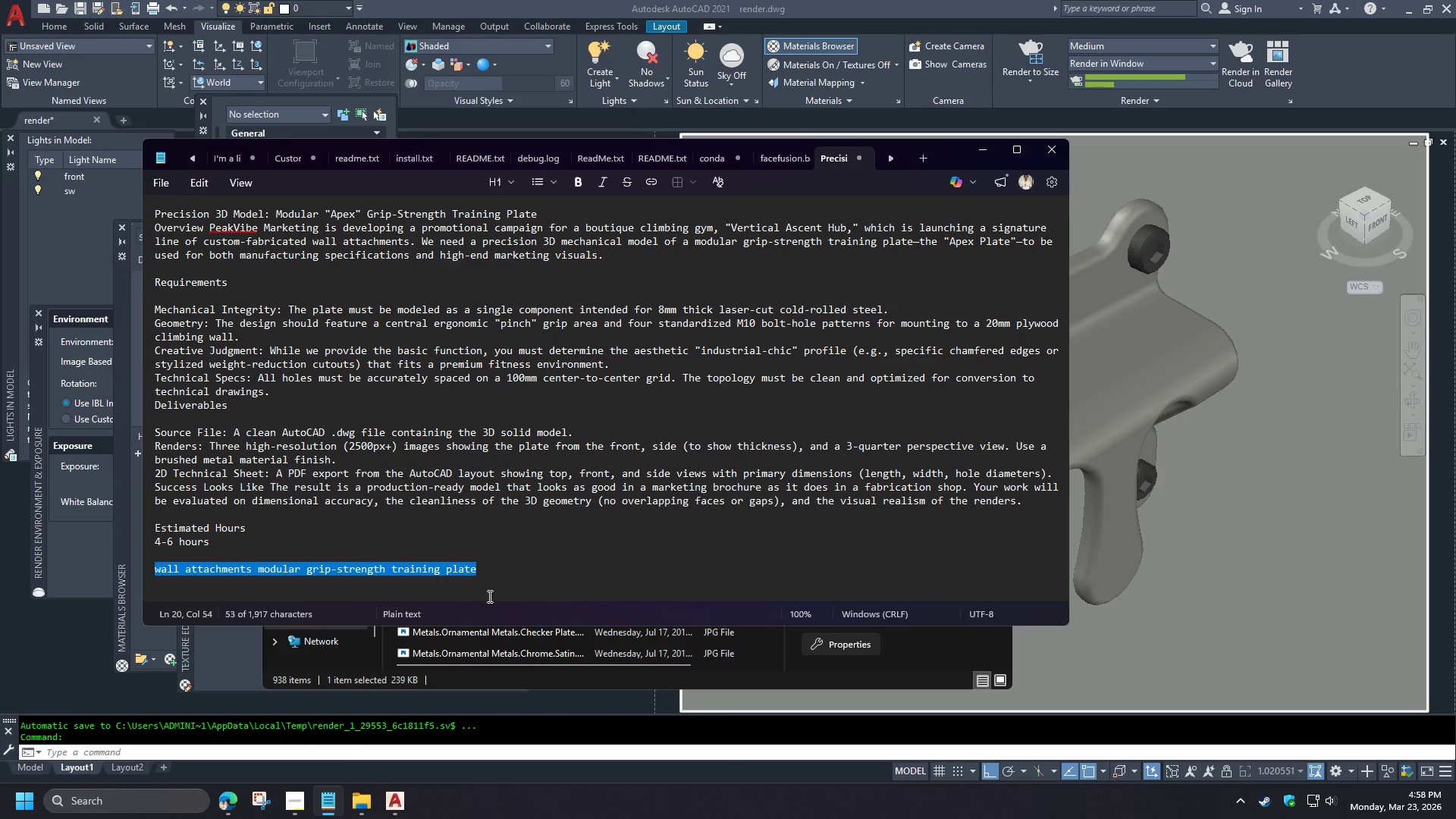 
key(Control+V)
 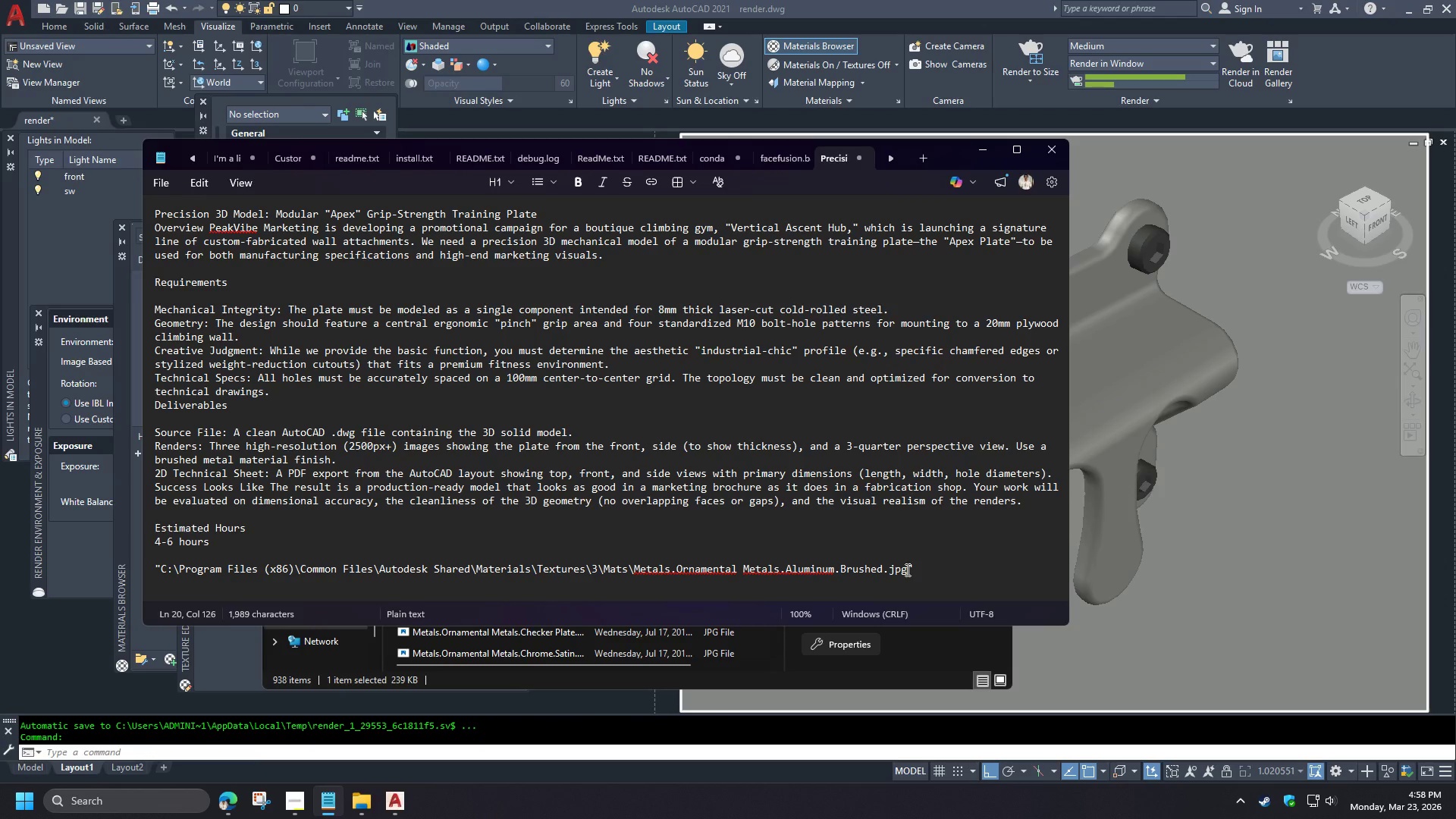 
left_click_drag(start_coordinate=[907, 570], to_coordinate=[161, 573])
 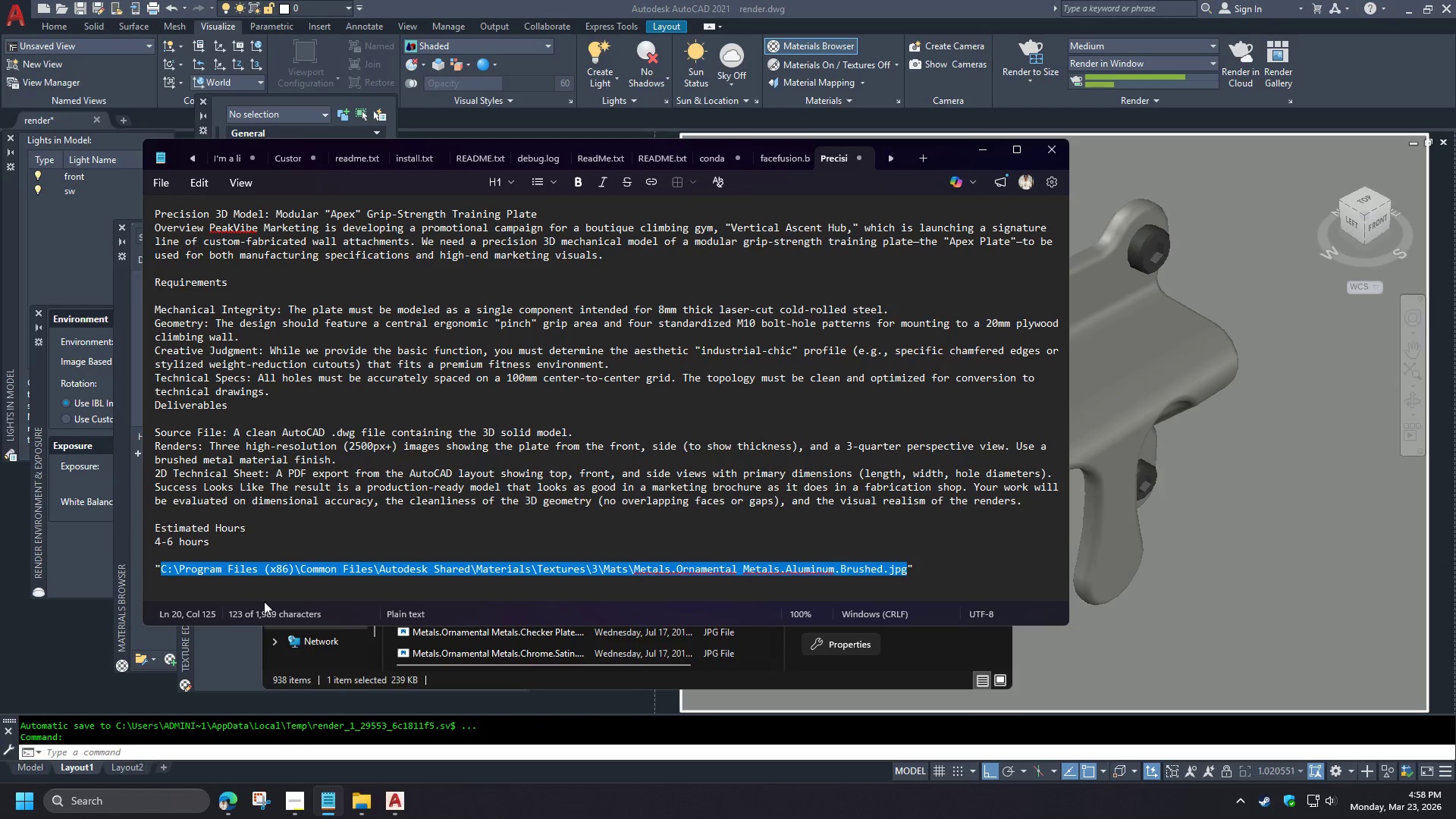 
key(Control+C)
 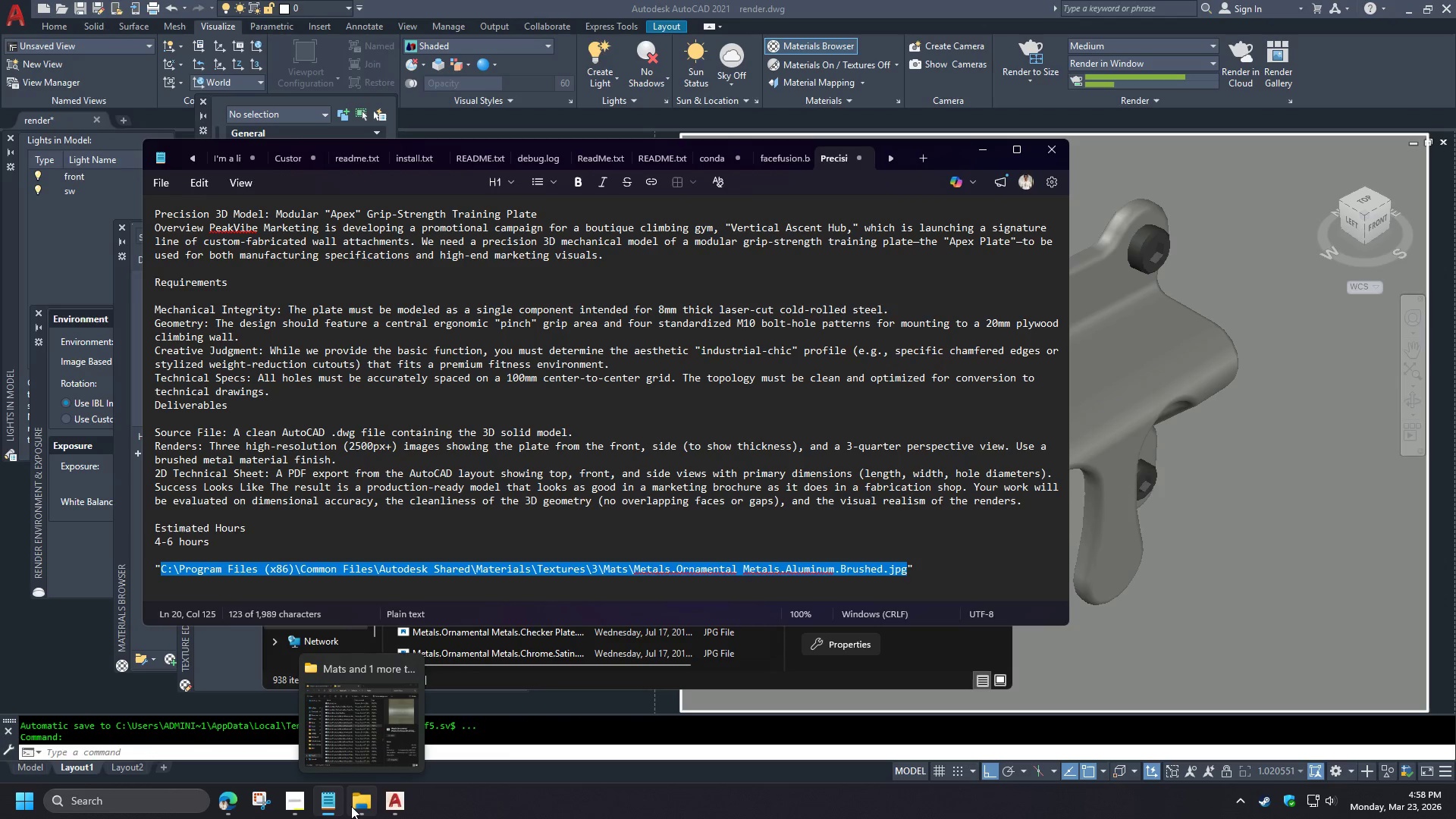 
left_click([354, 806])
 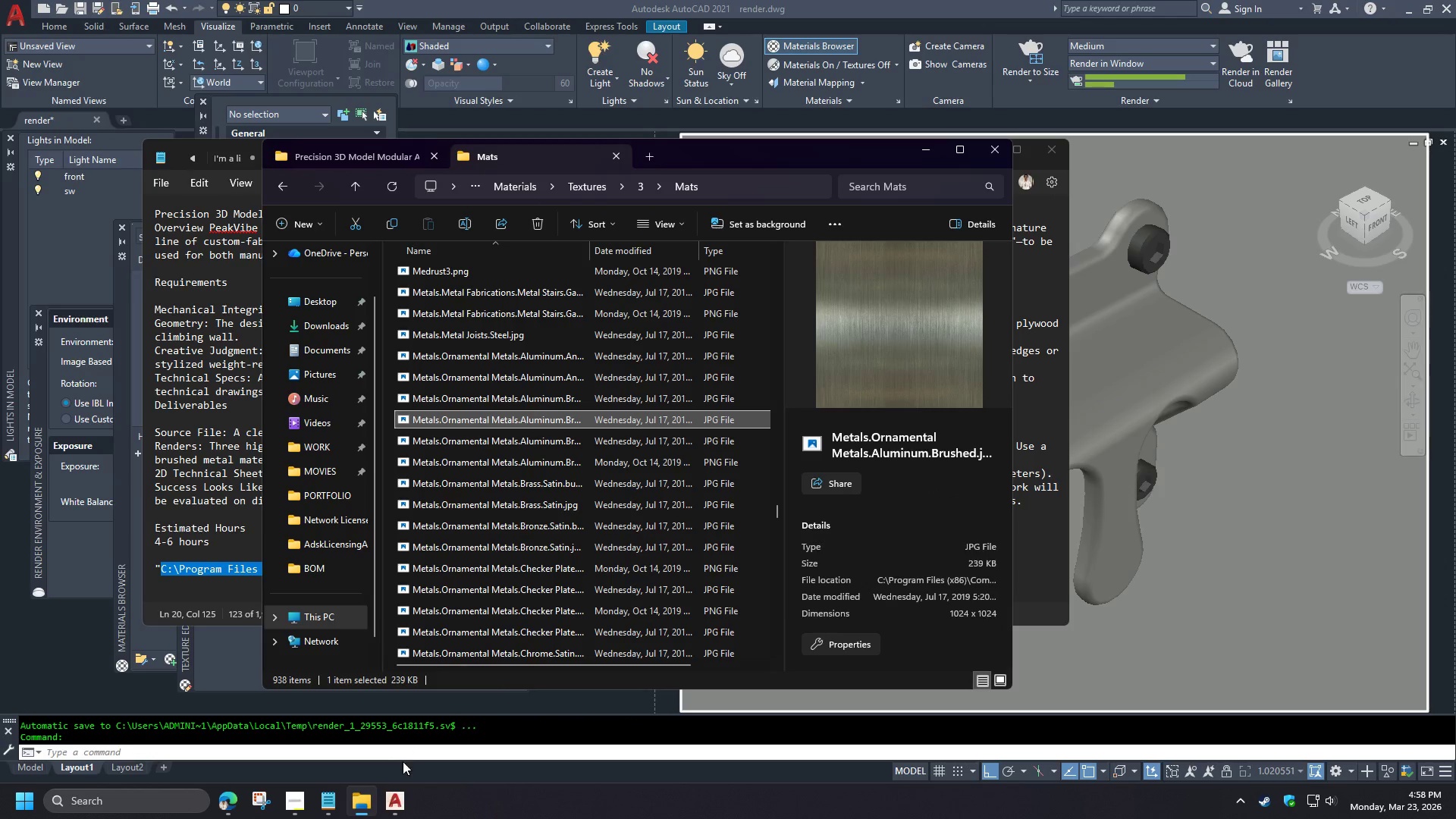 
left_click([400, 798])
 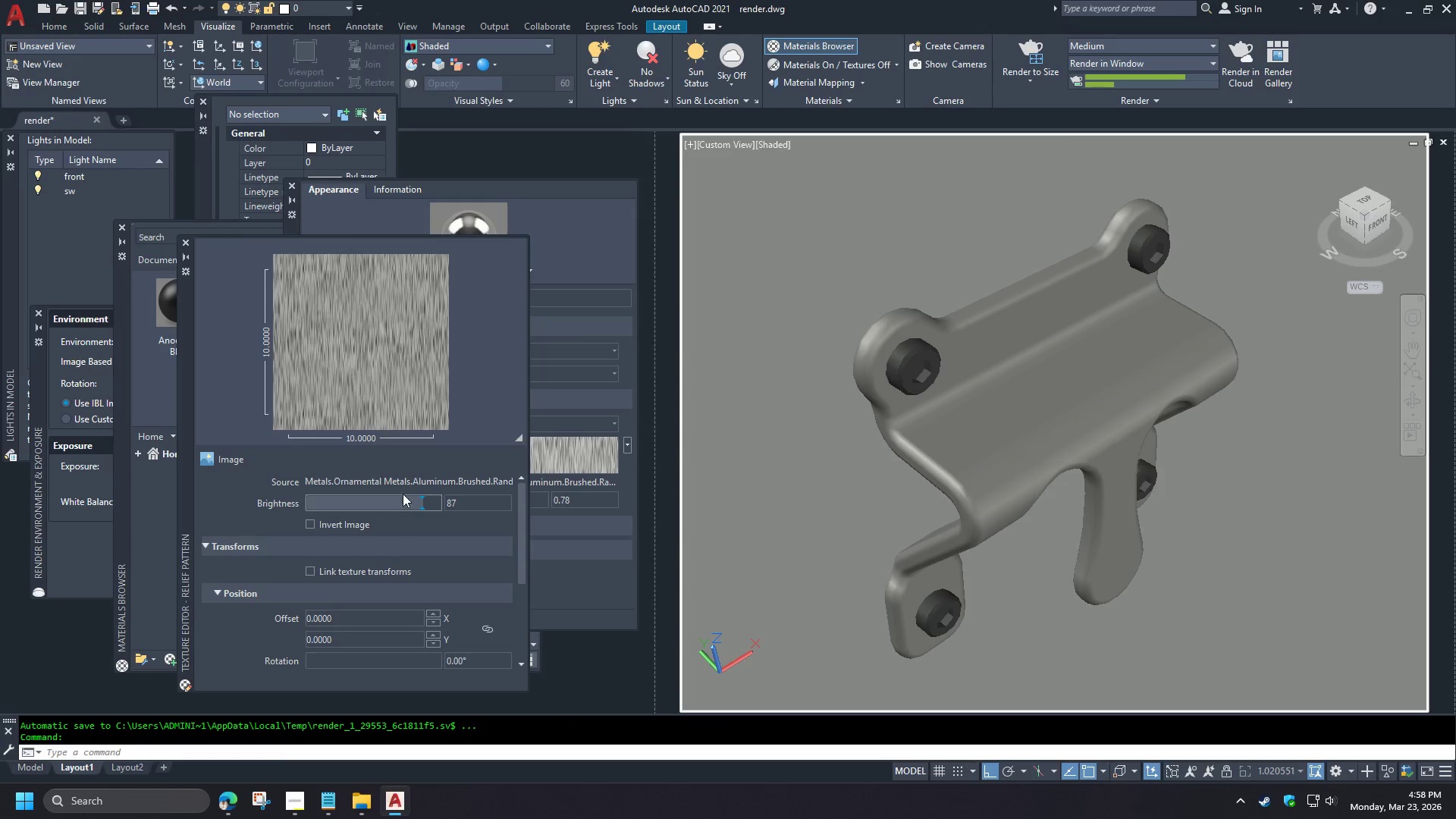 
double_click([395, 479])
 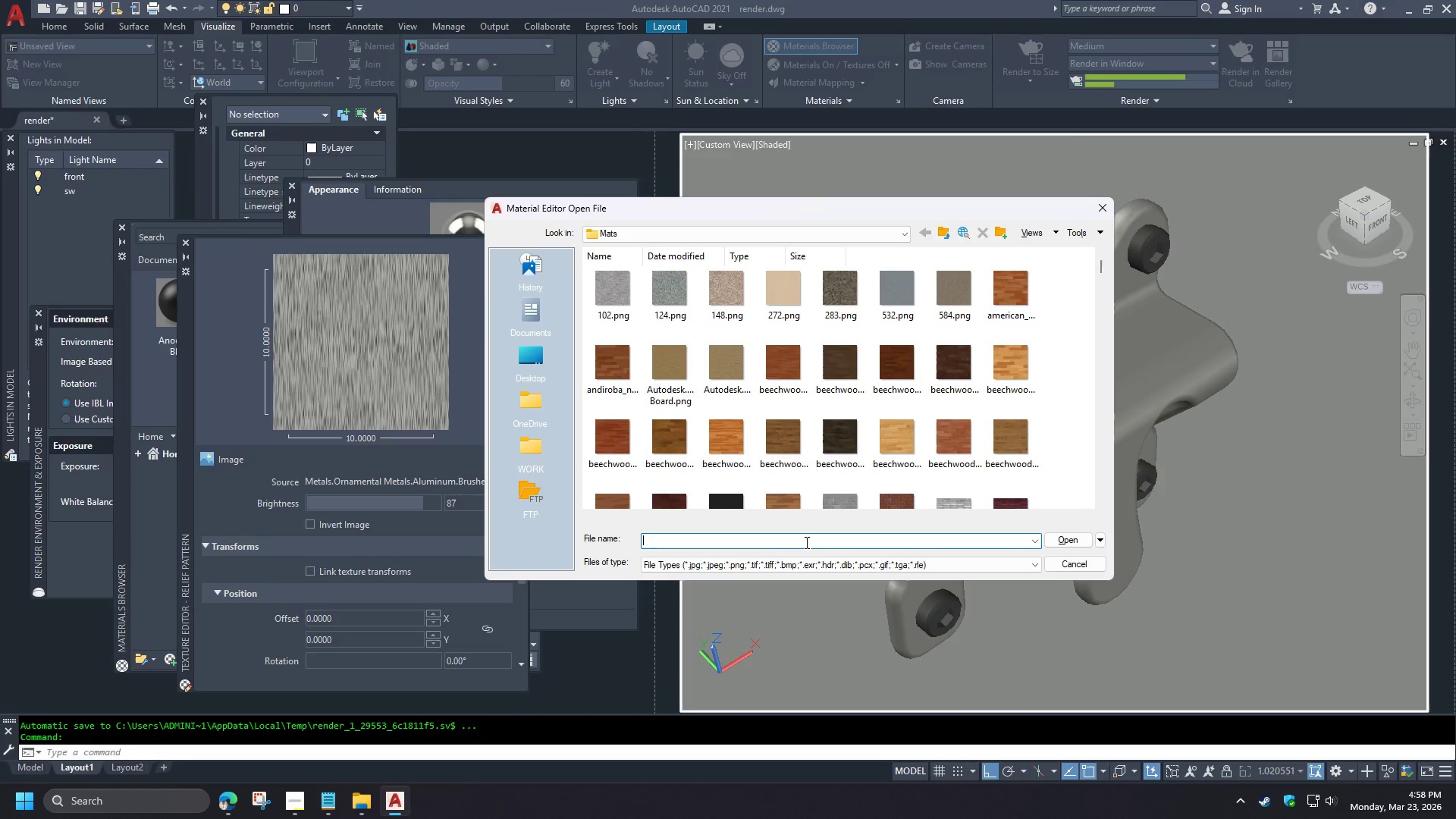 
key(Control+V)
 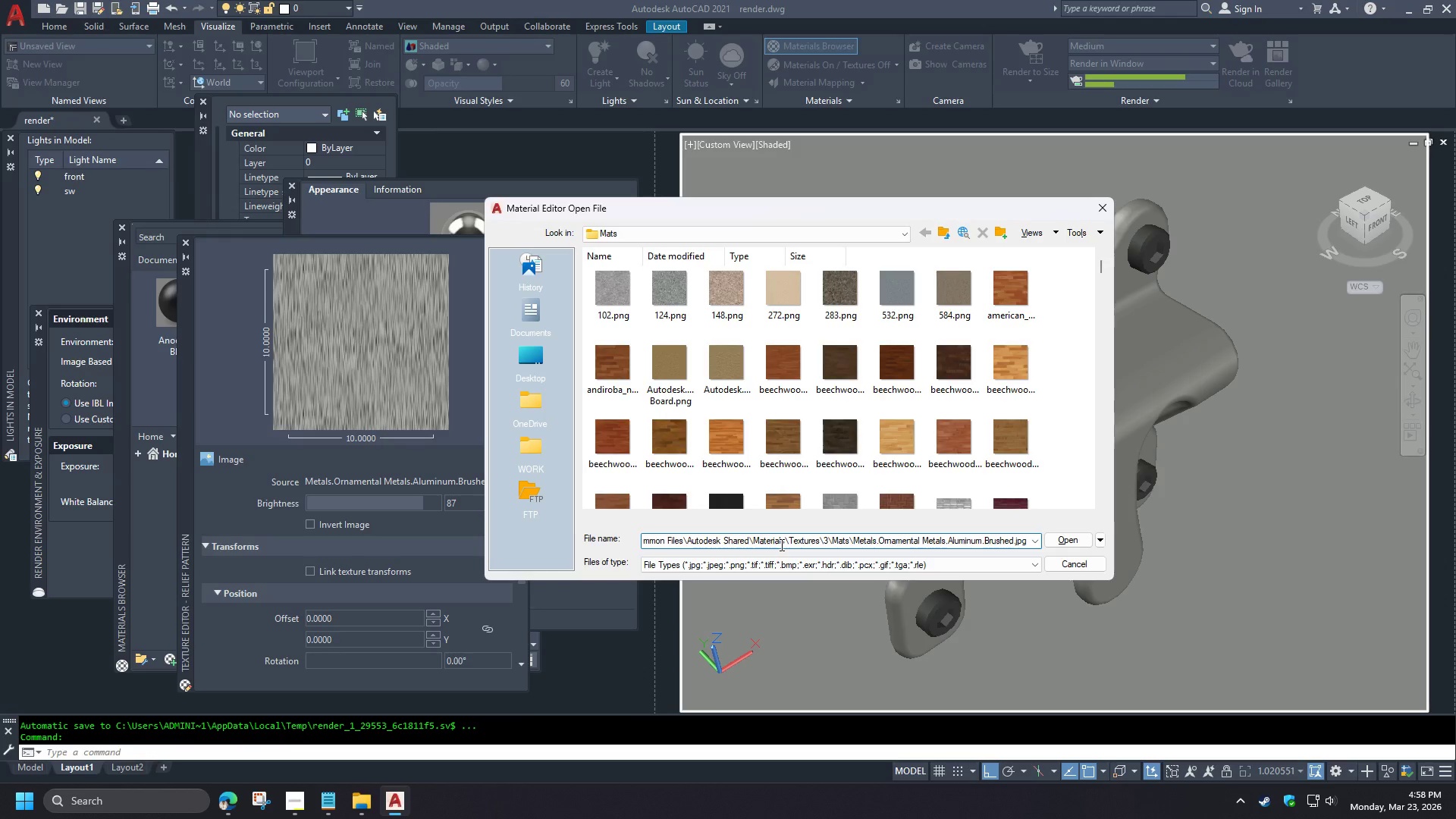 
key(NumpadEnter)
 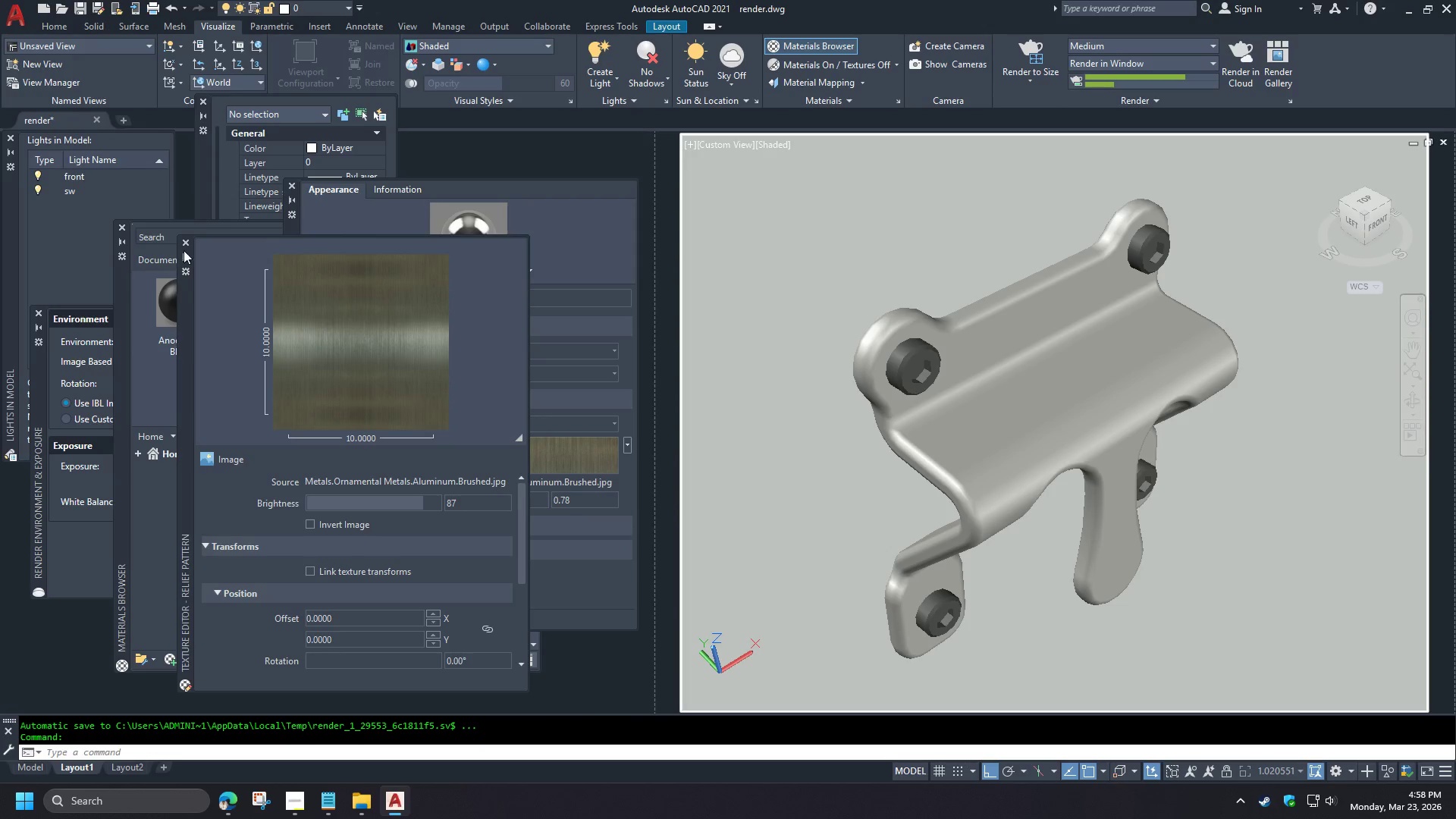 
left_click([187, 245])
 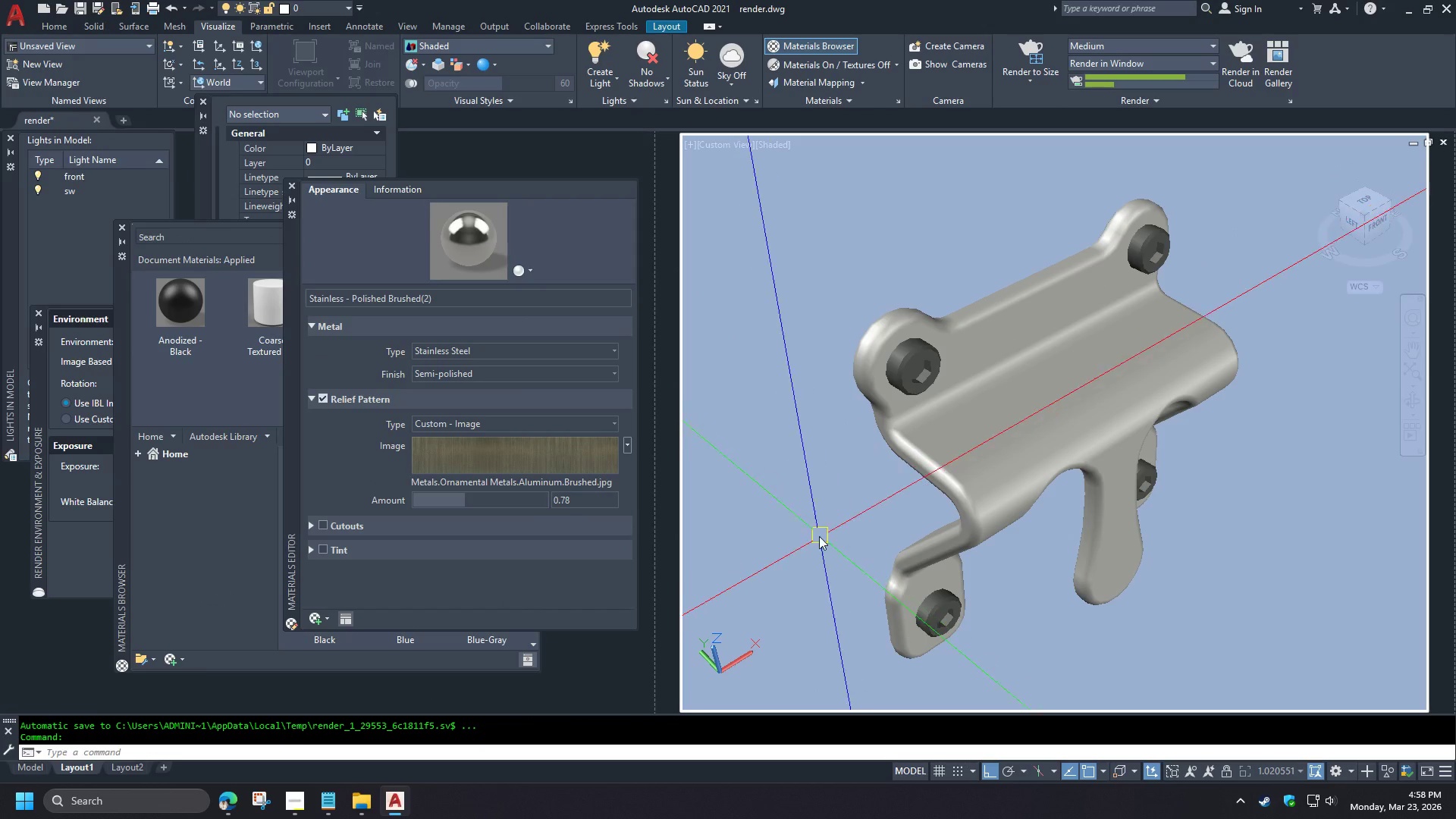 
type(rr )
 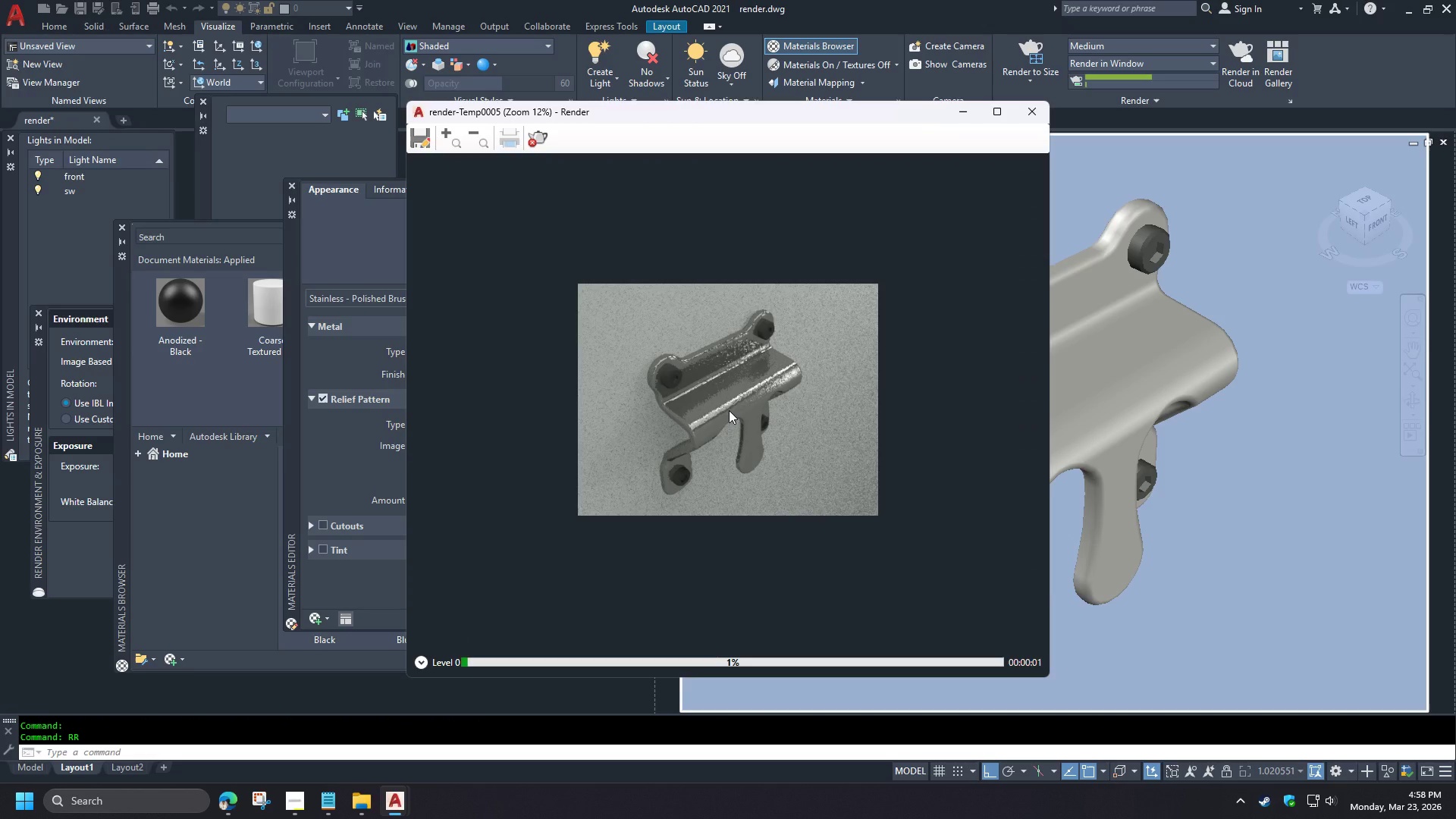 
wait(14.28)
 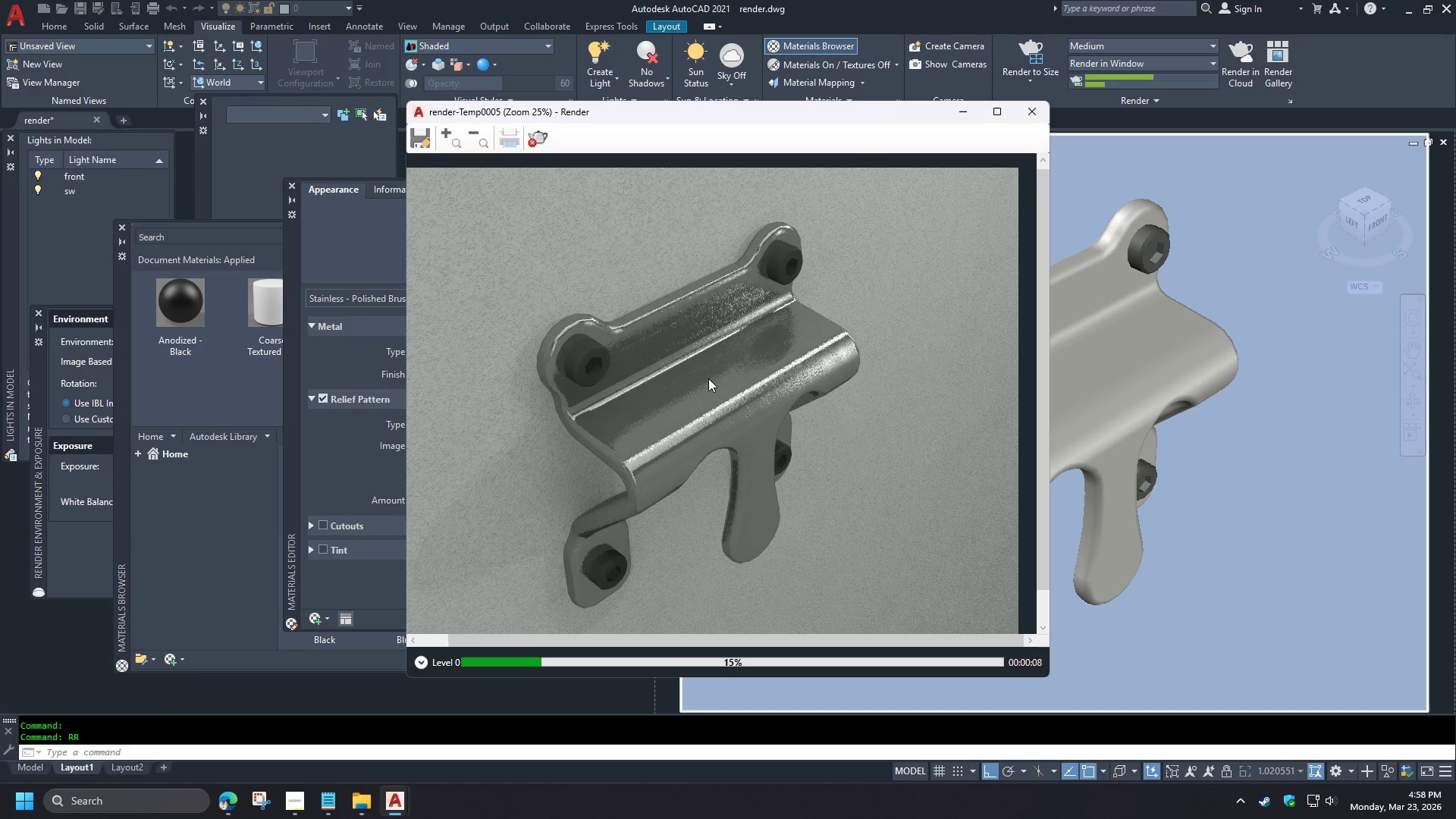 
key(Escape)
 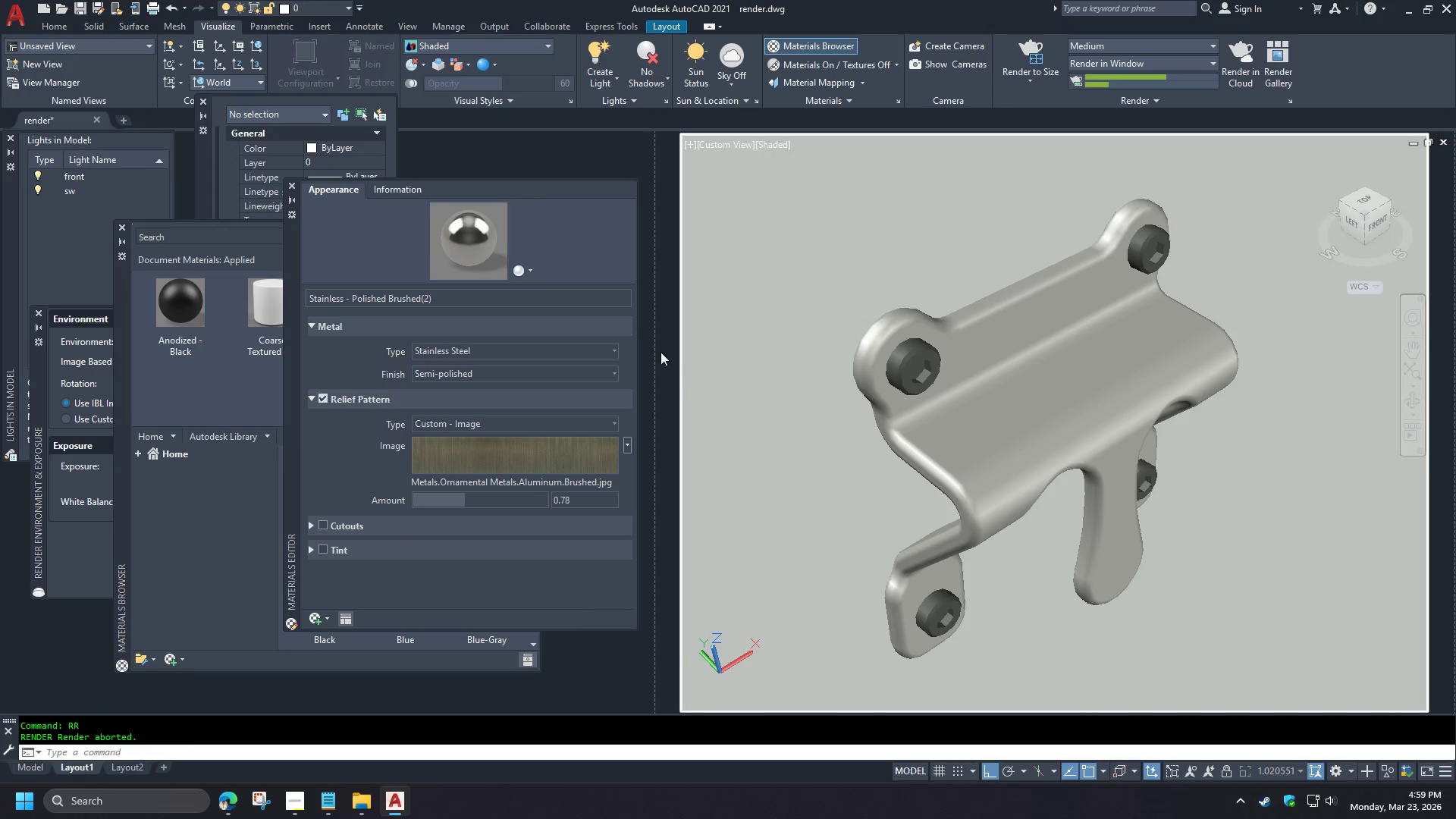 
key(Escape)
 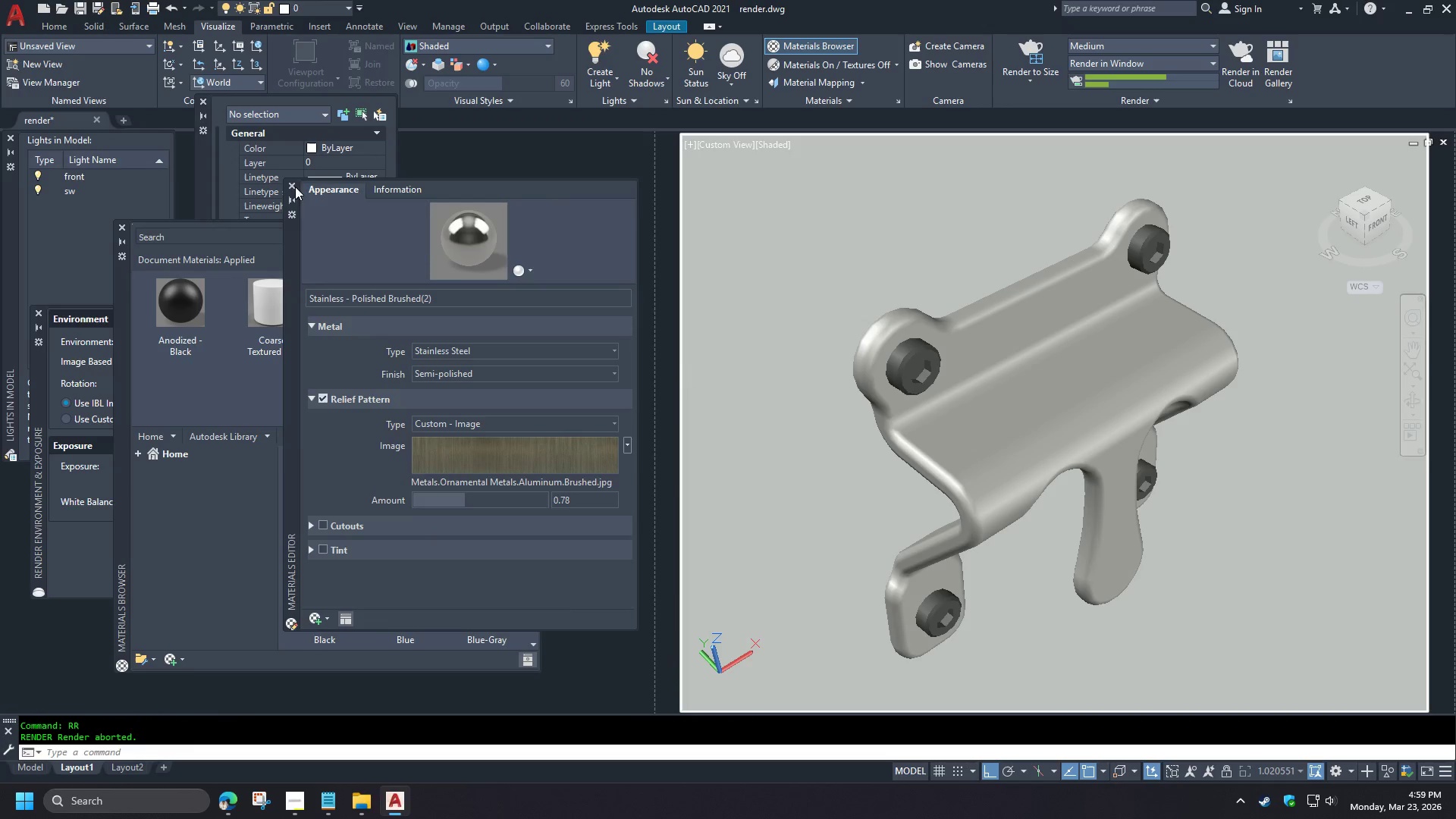 
left_click([293, 186])
 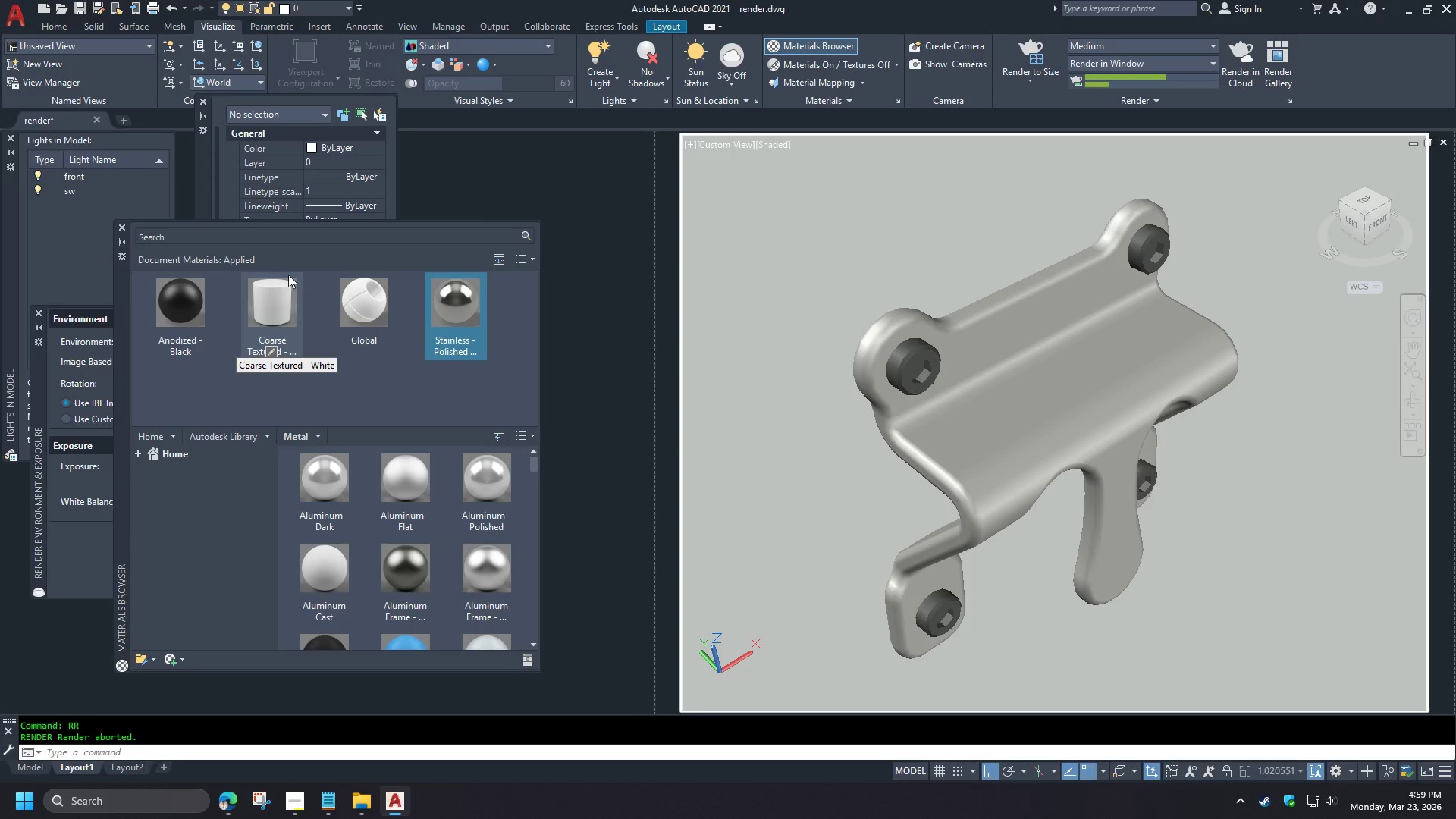 
scroll: coordinate [711, 391], scroll_direction: up, amount: 3.0
 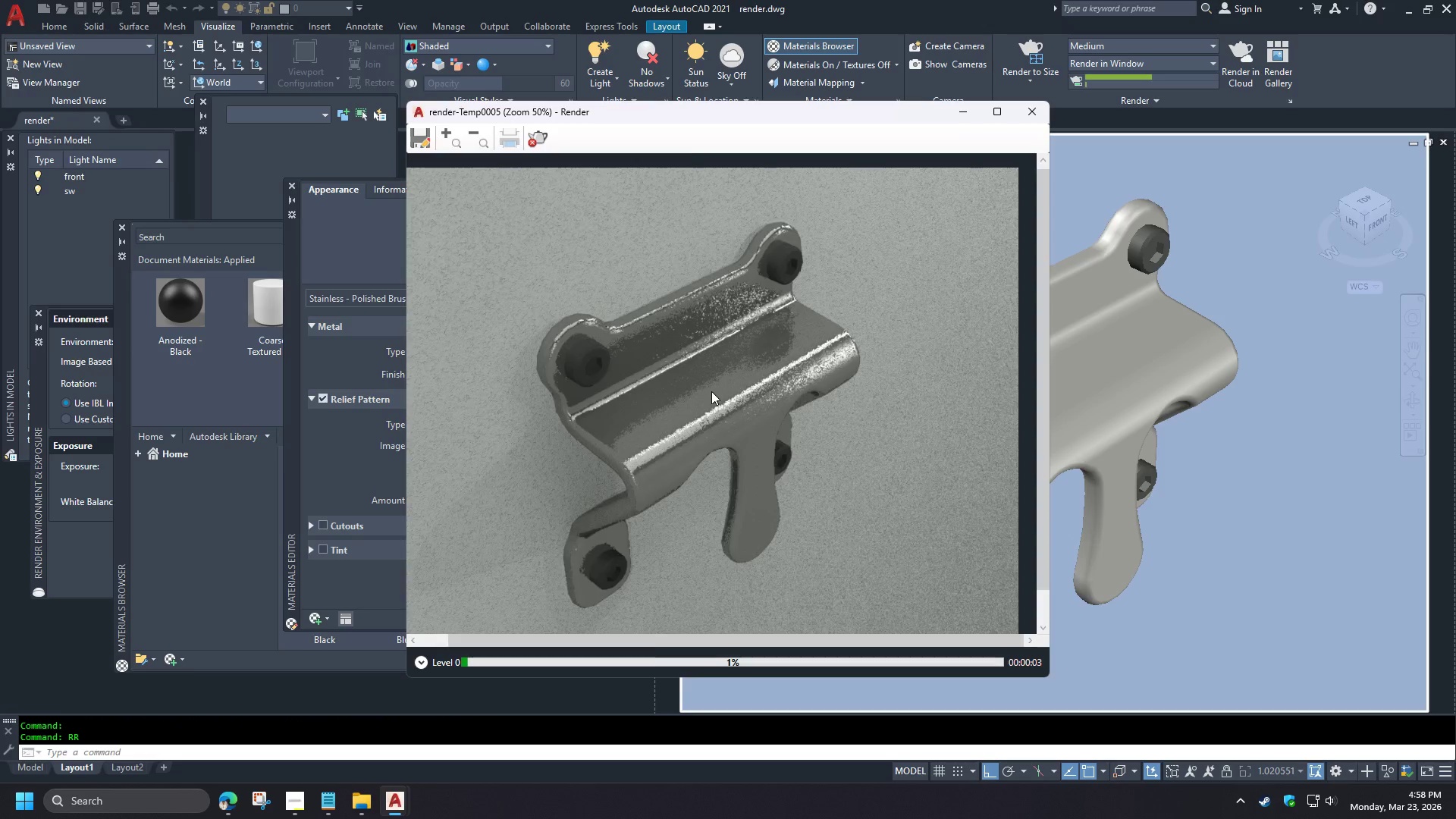 
scroll: coordinate [711, 391], scroll_direction: down, amount: 2.0
 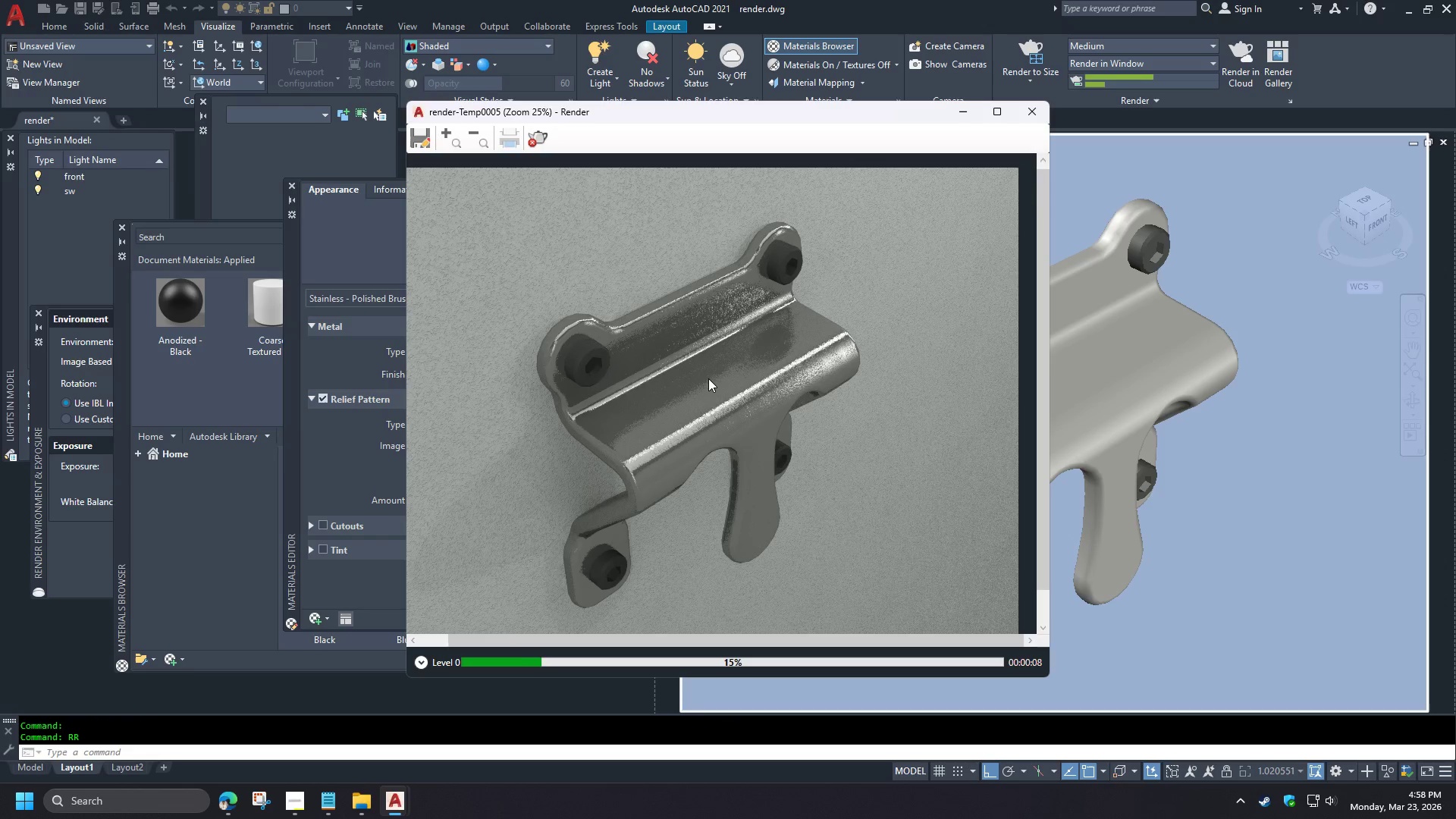 
left_click([235, 237])
 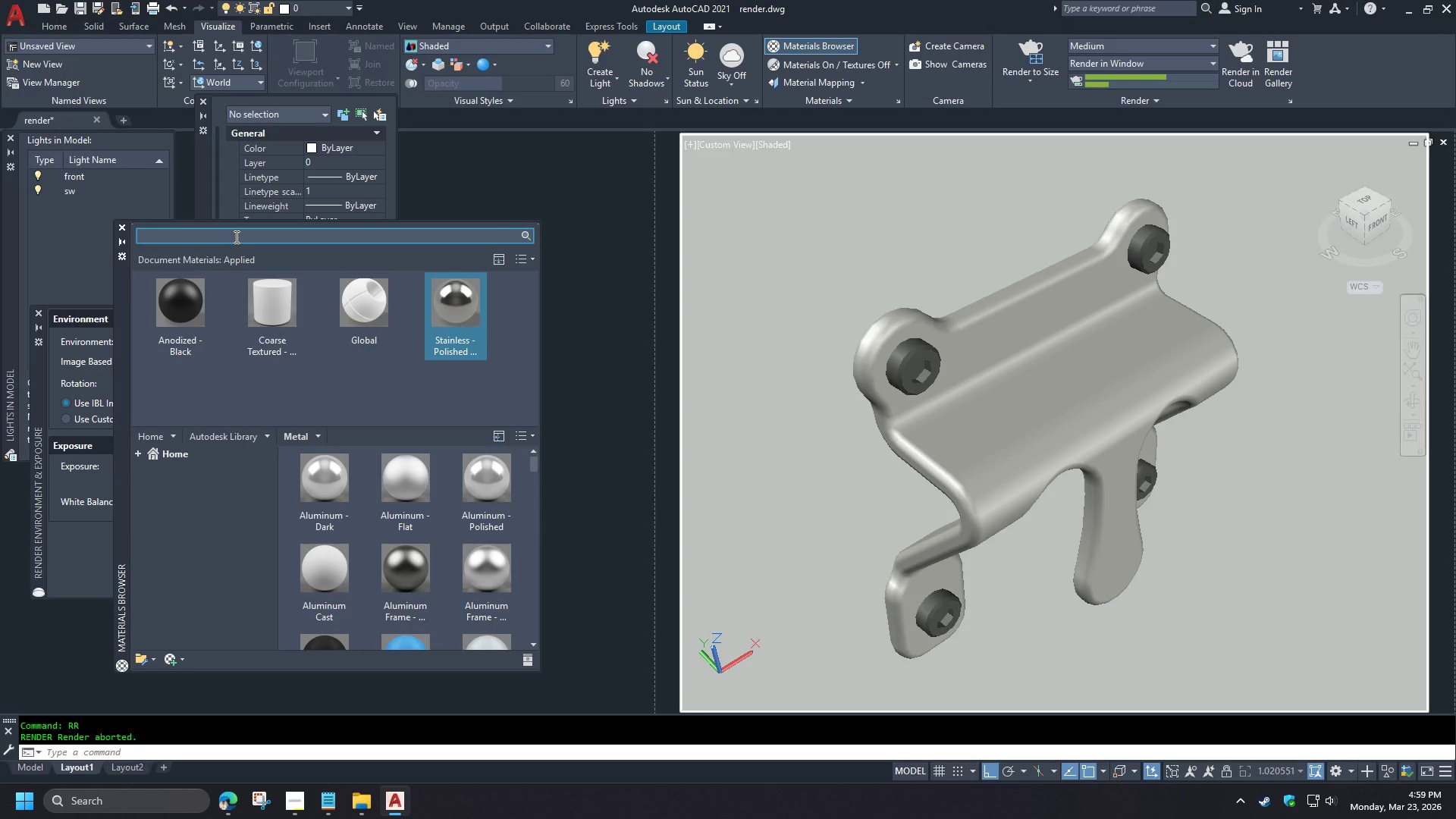 
type(br)
key(Backspace)
key(Backspace)
 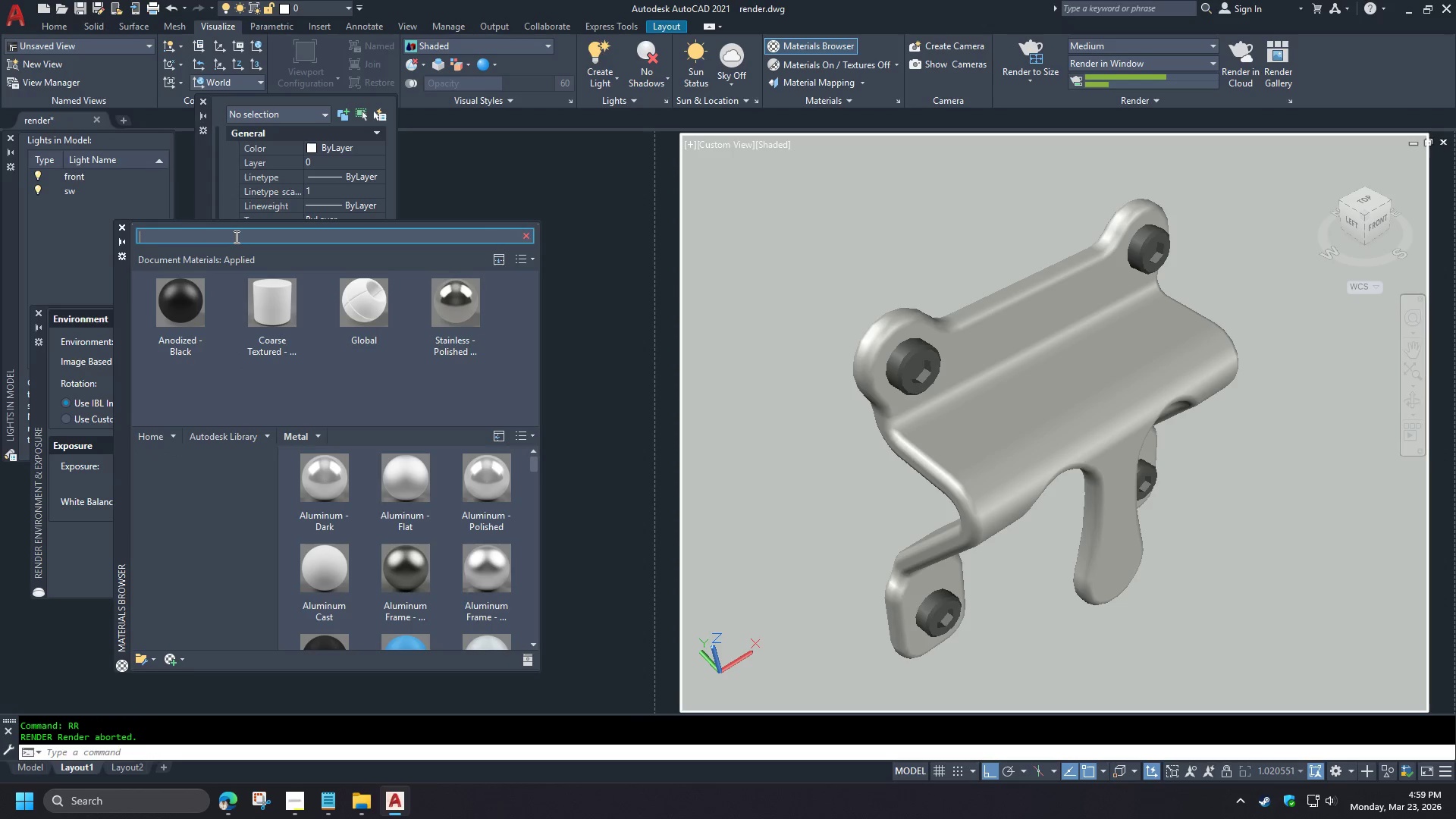 
key(Control+ControlLeft)
 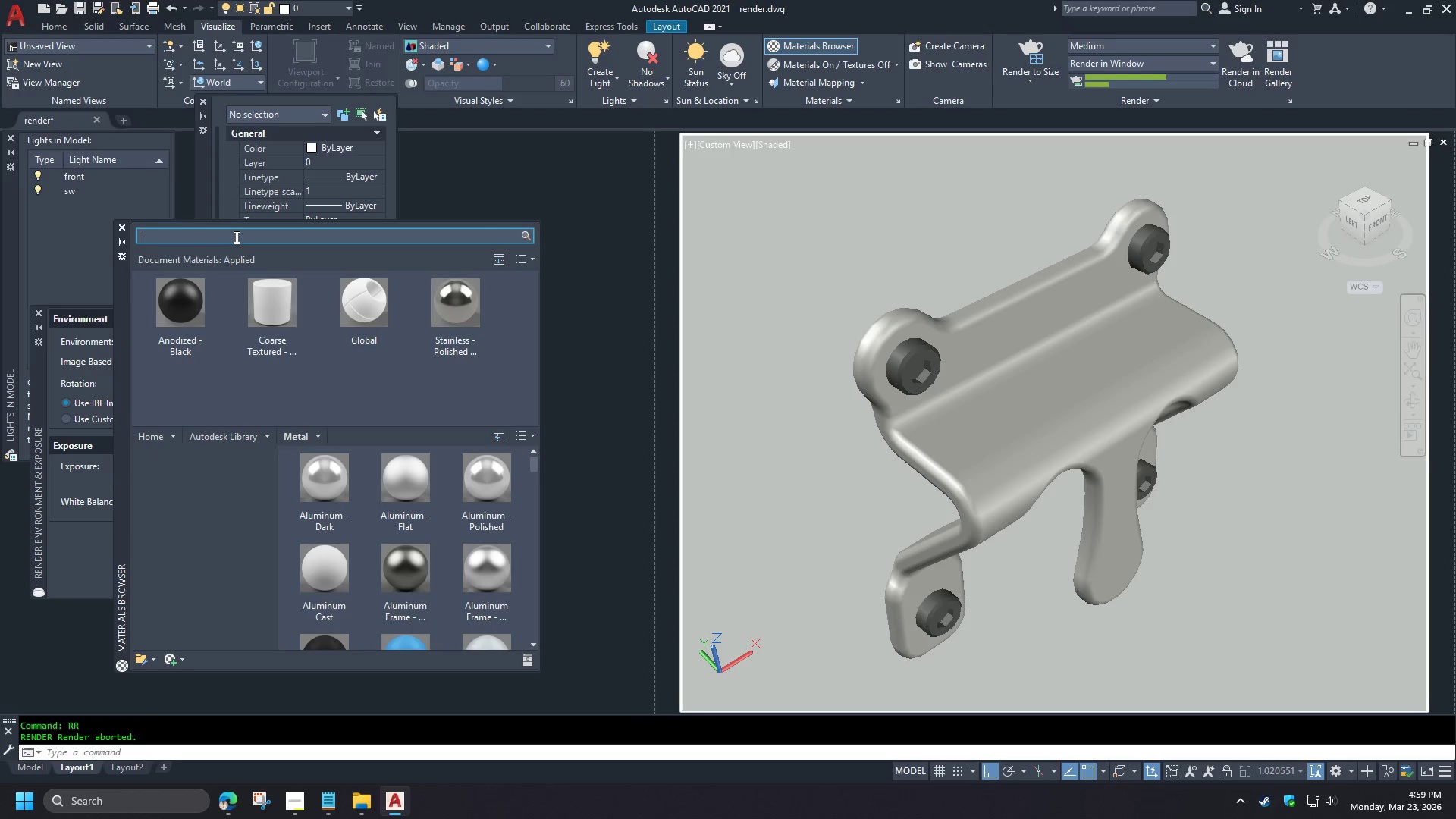 
key(Control+A)
 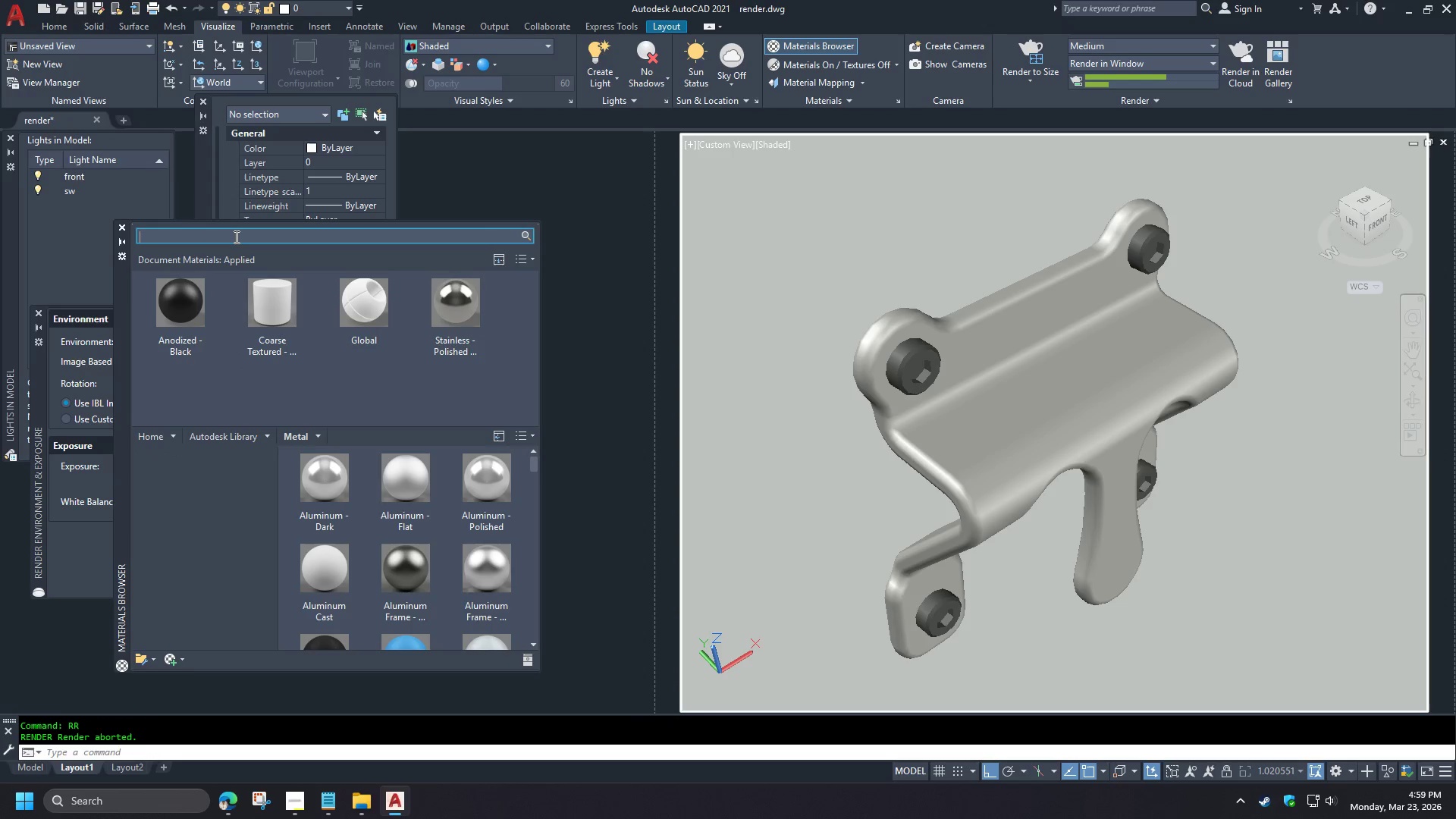 
type(lum)
 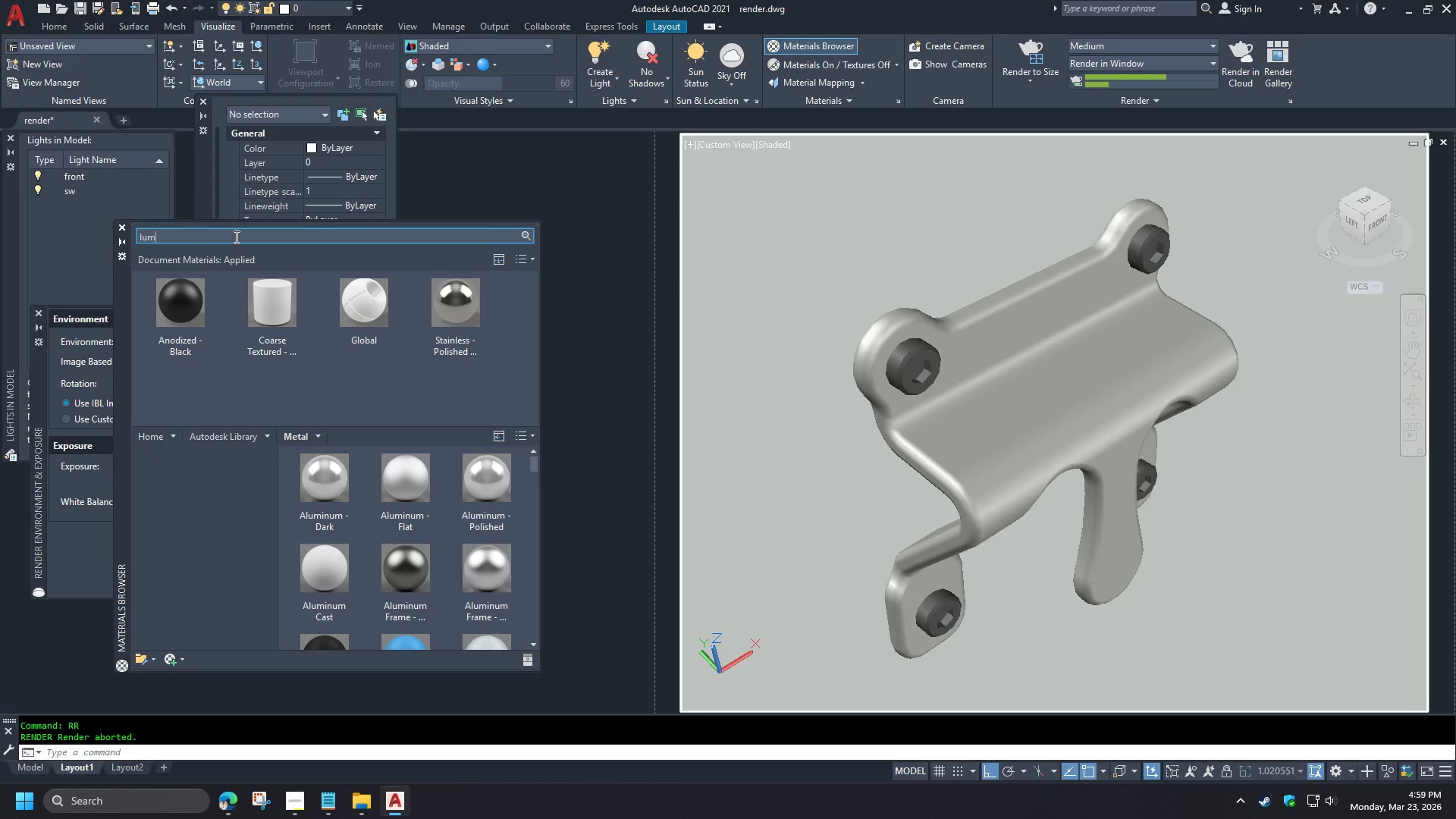 
key(I)
 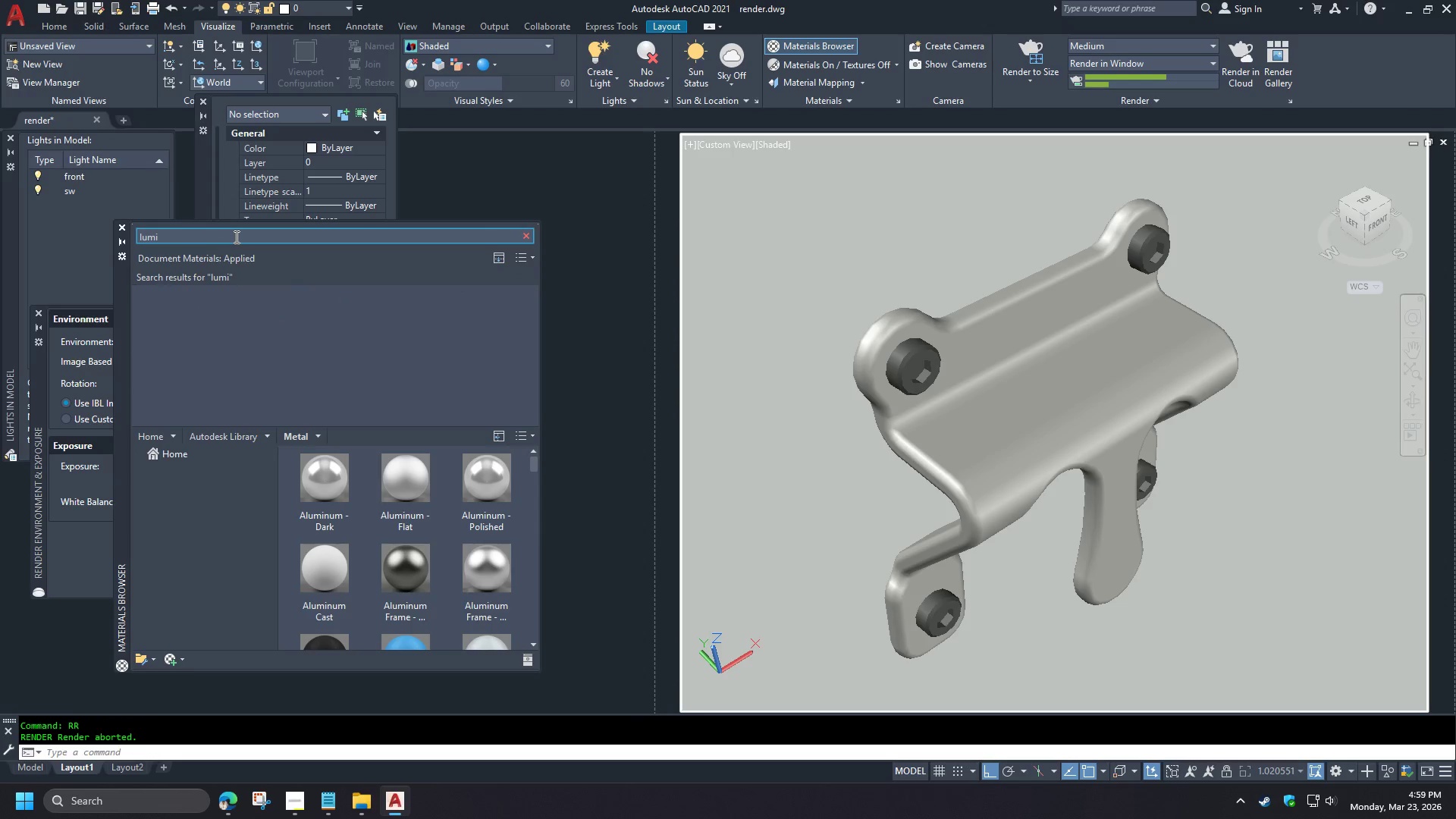 
key(Control+ControlLeft)
 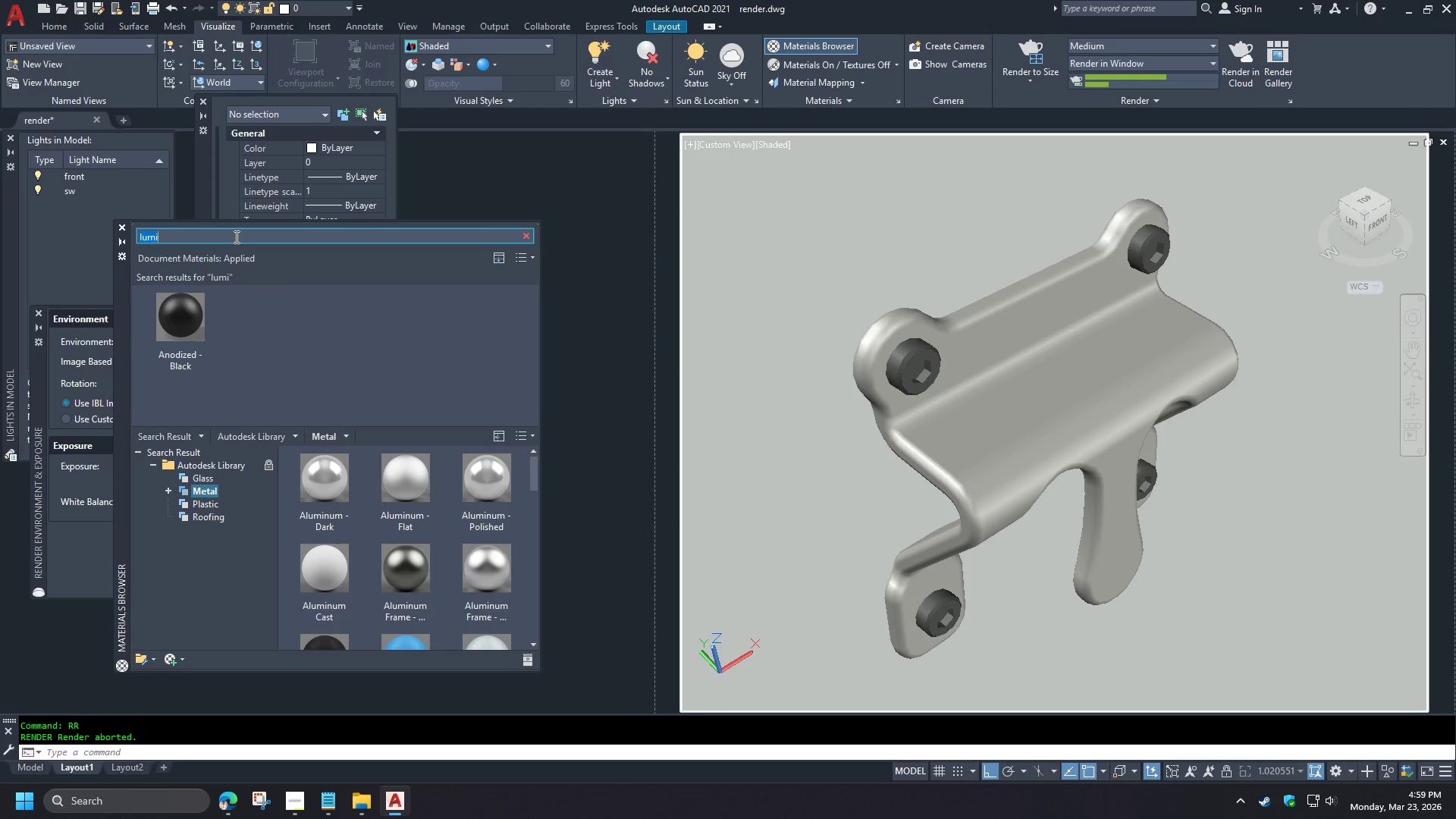 
key(Control+A)
 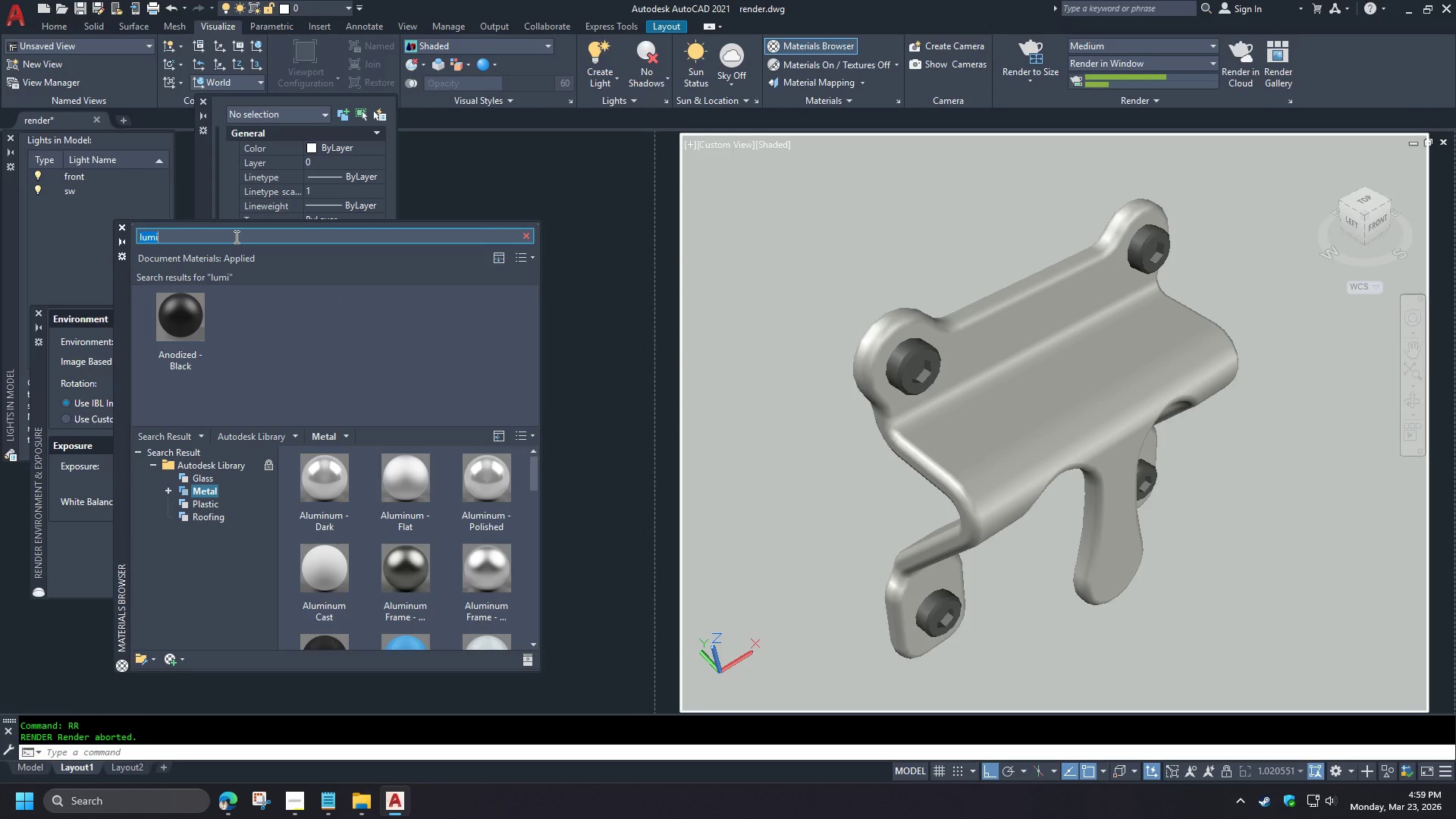 
type(alumi)
 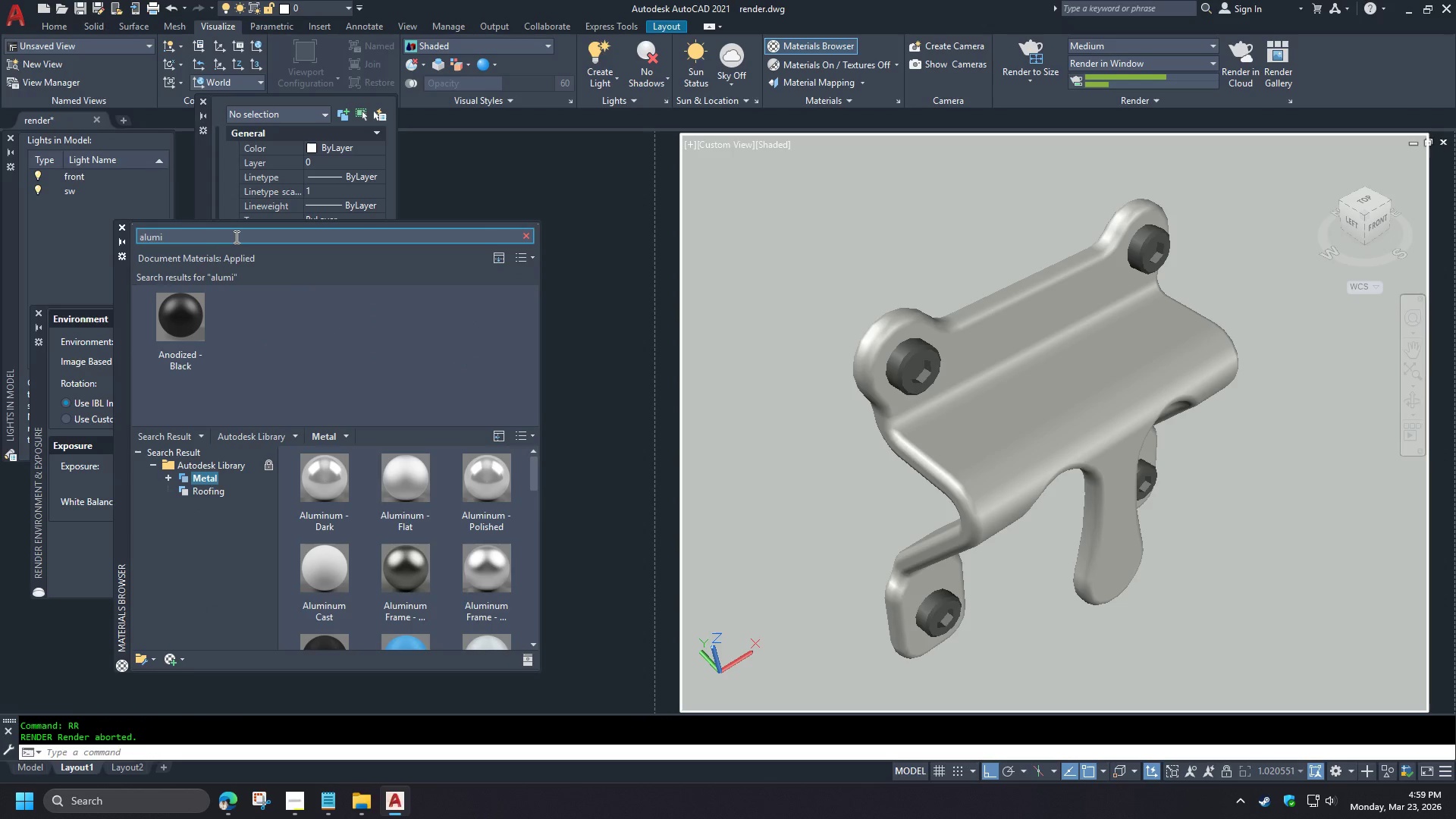 
type( brush)
 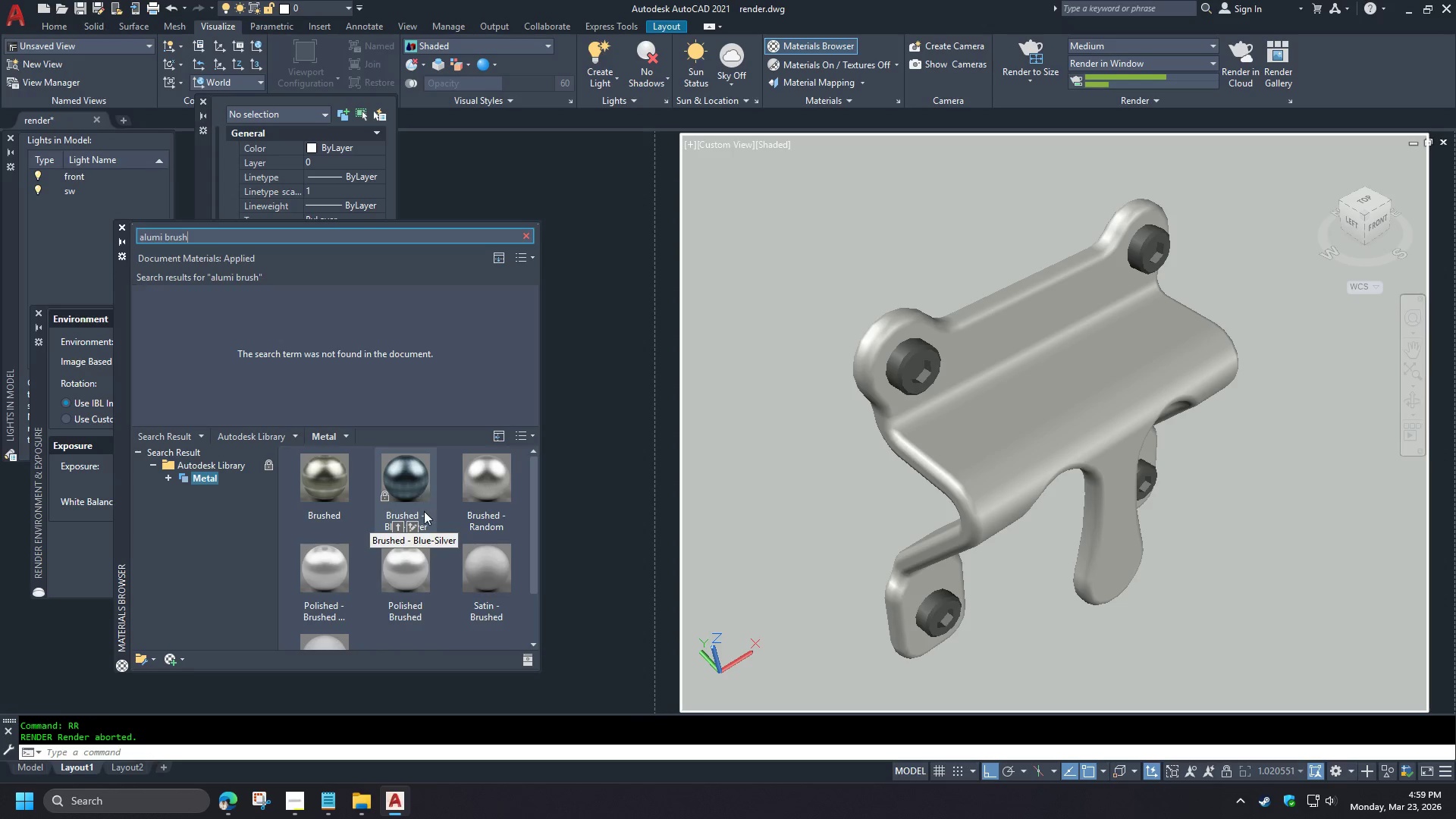 
left_click([526, 256])
 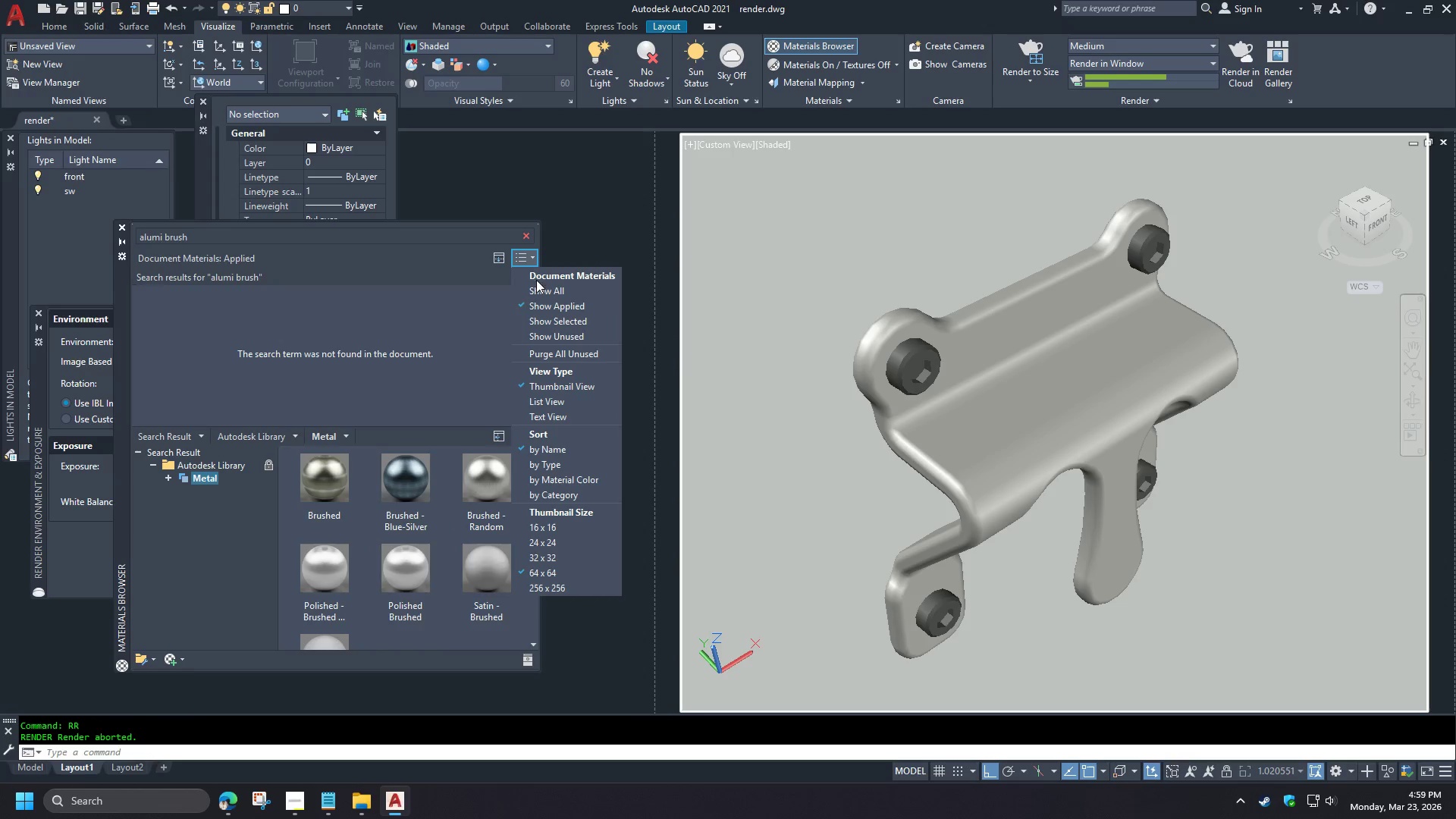 
left_click([539, 293])
 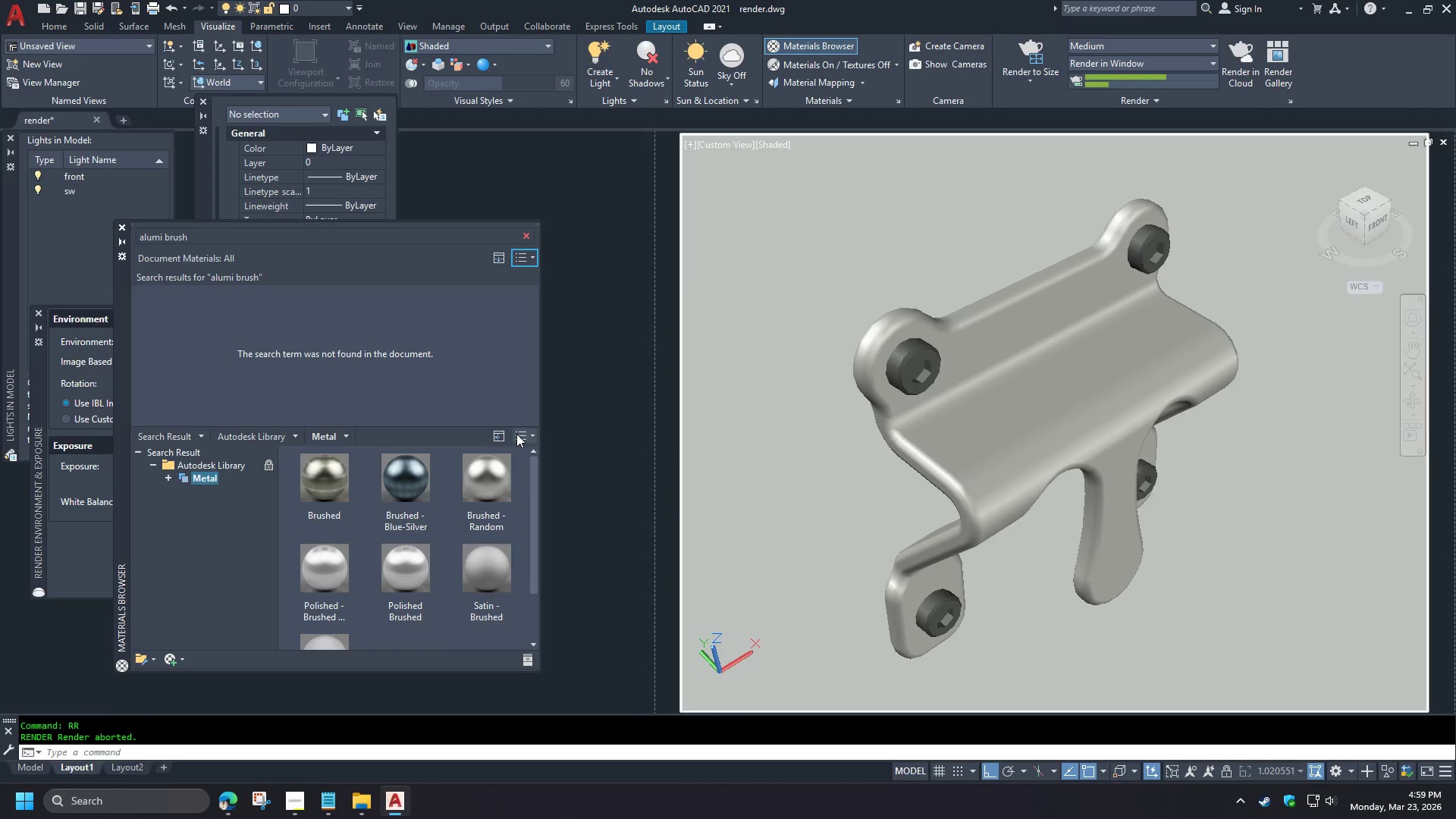 
left_click([519, 435])
 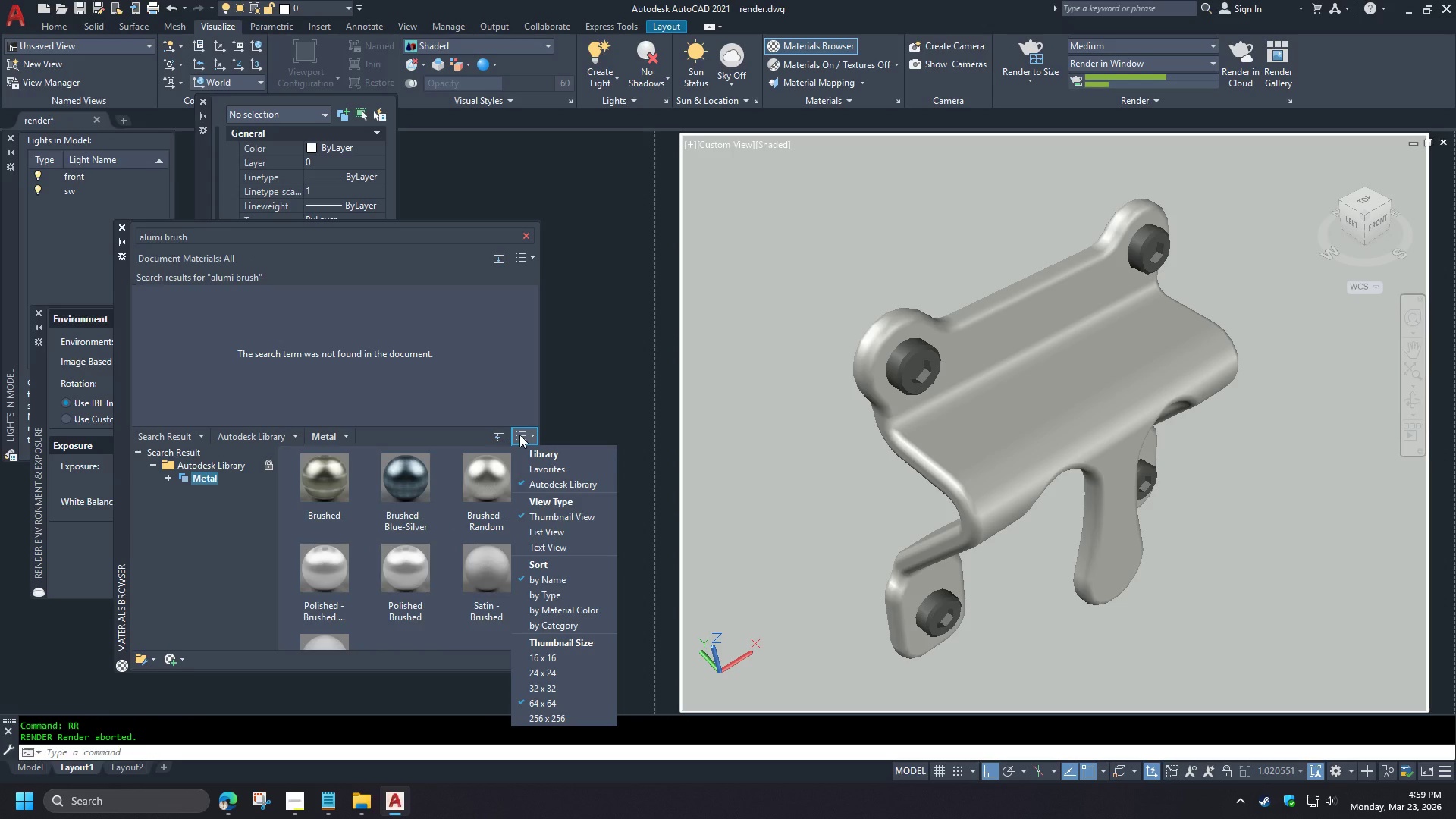 
left_click([519, 435])
 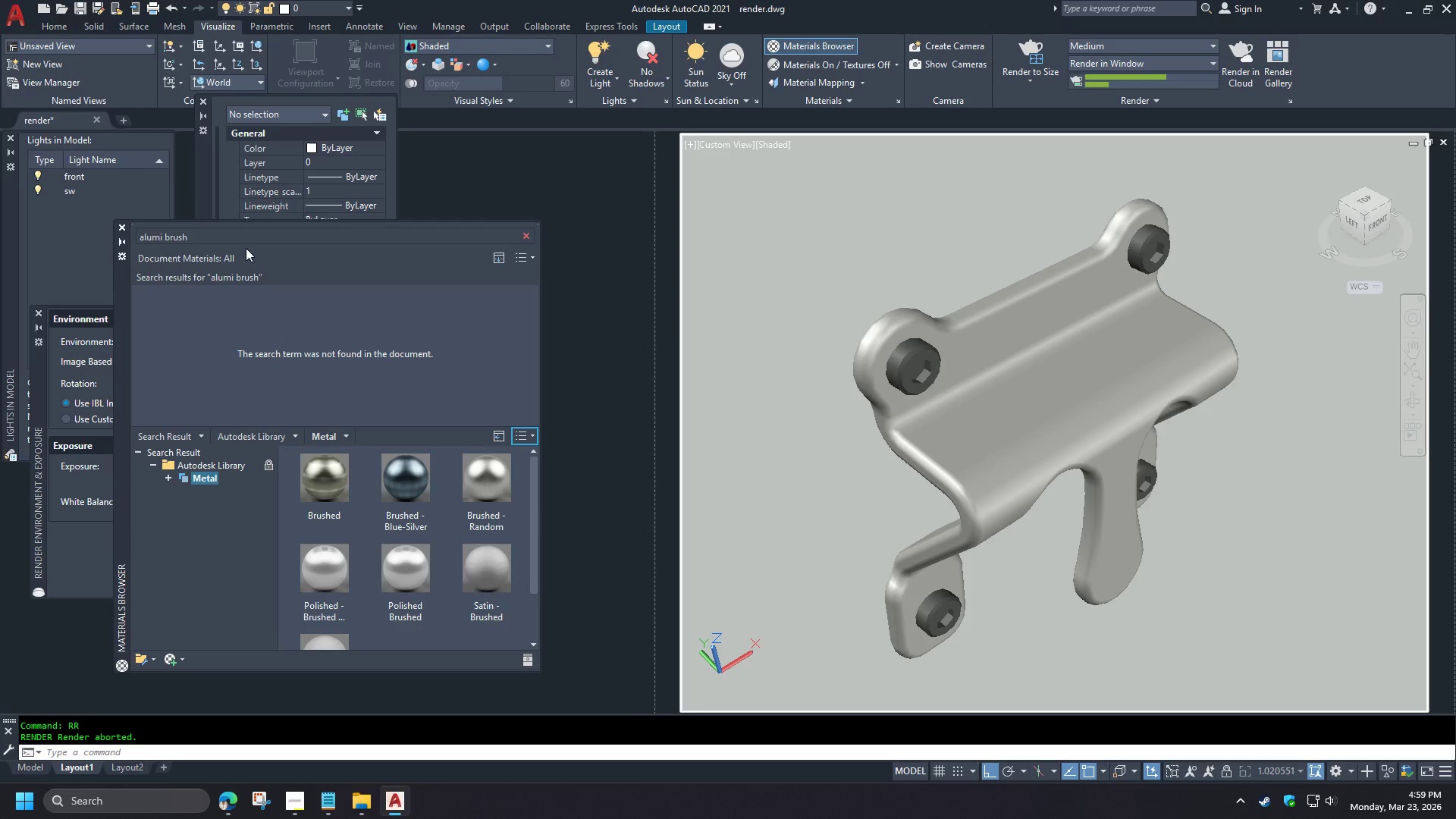 
left_click([235, 239])
 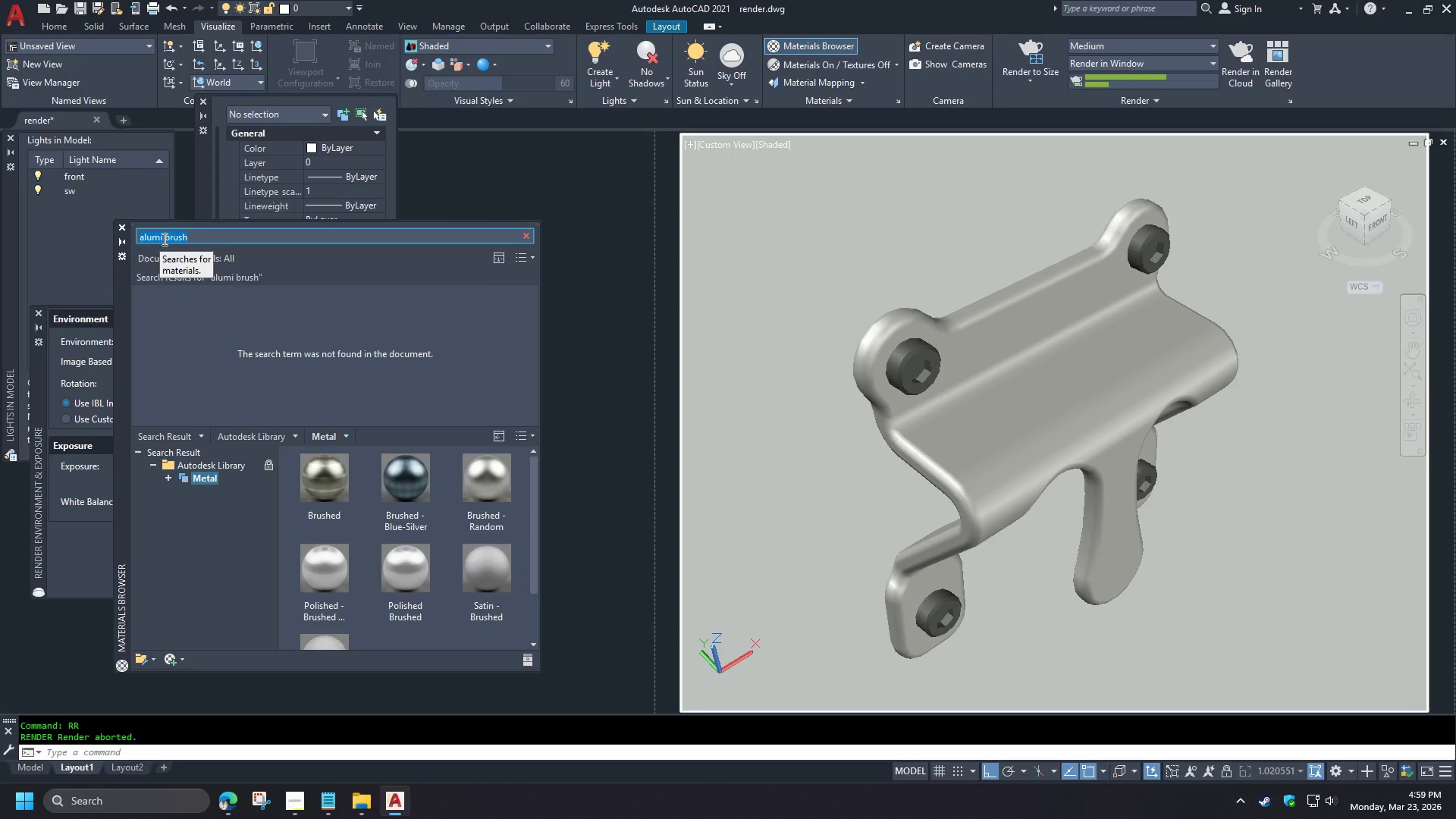 
left_click_drag(start_coordinate=[163, 239], to_coordinate=[228, 239])
 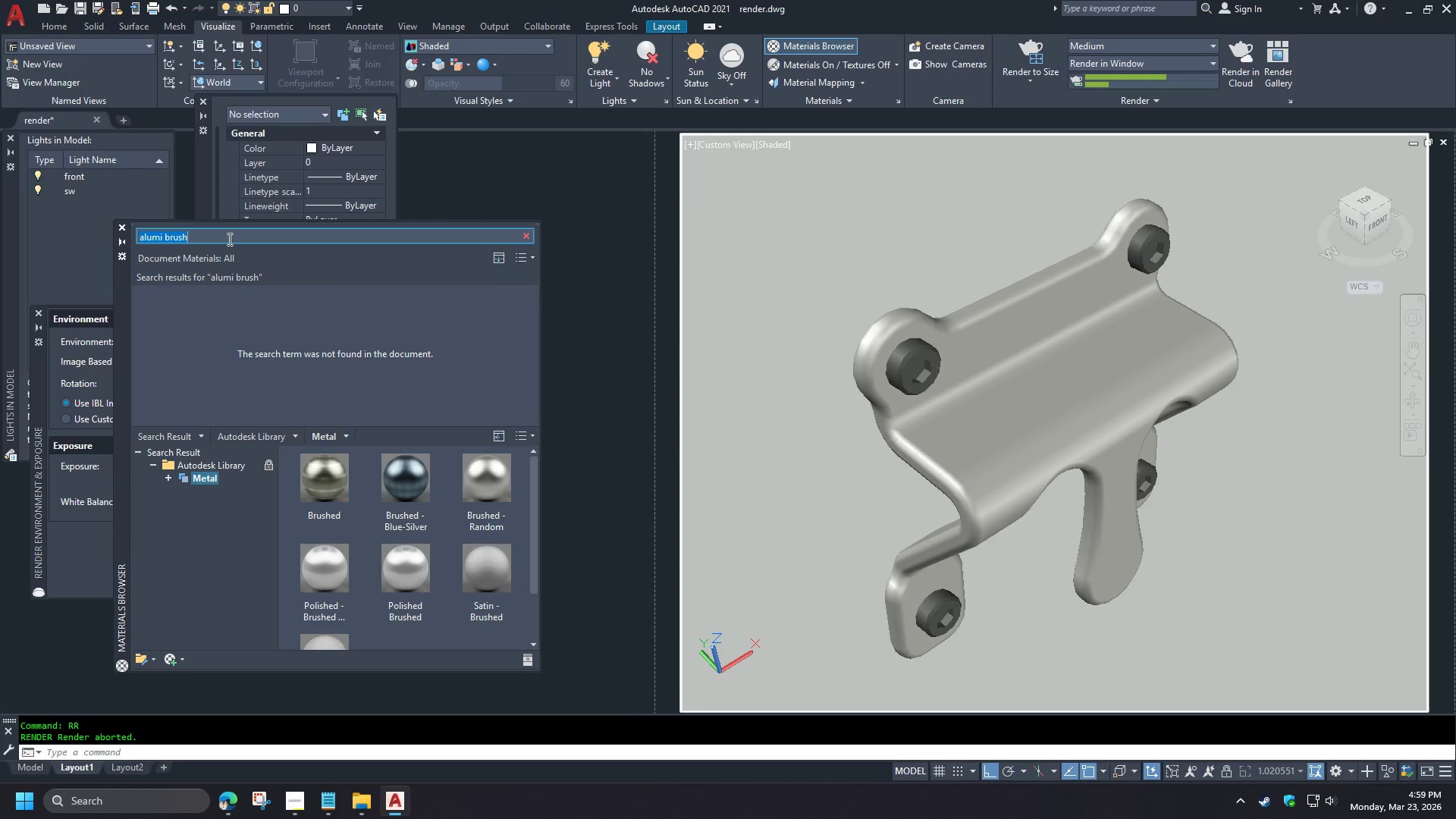 
scroll: coordinate [422, 537], scroll_direction: up, amount: 4.0
 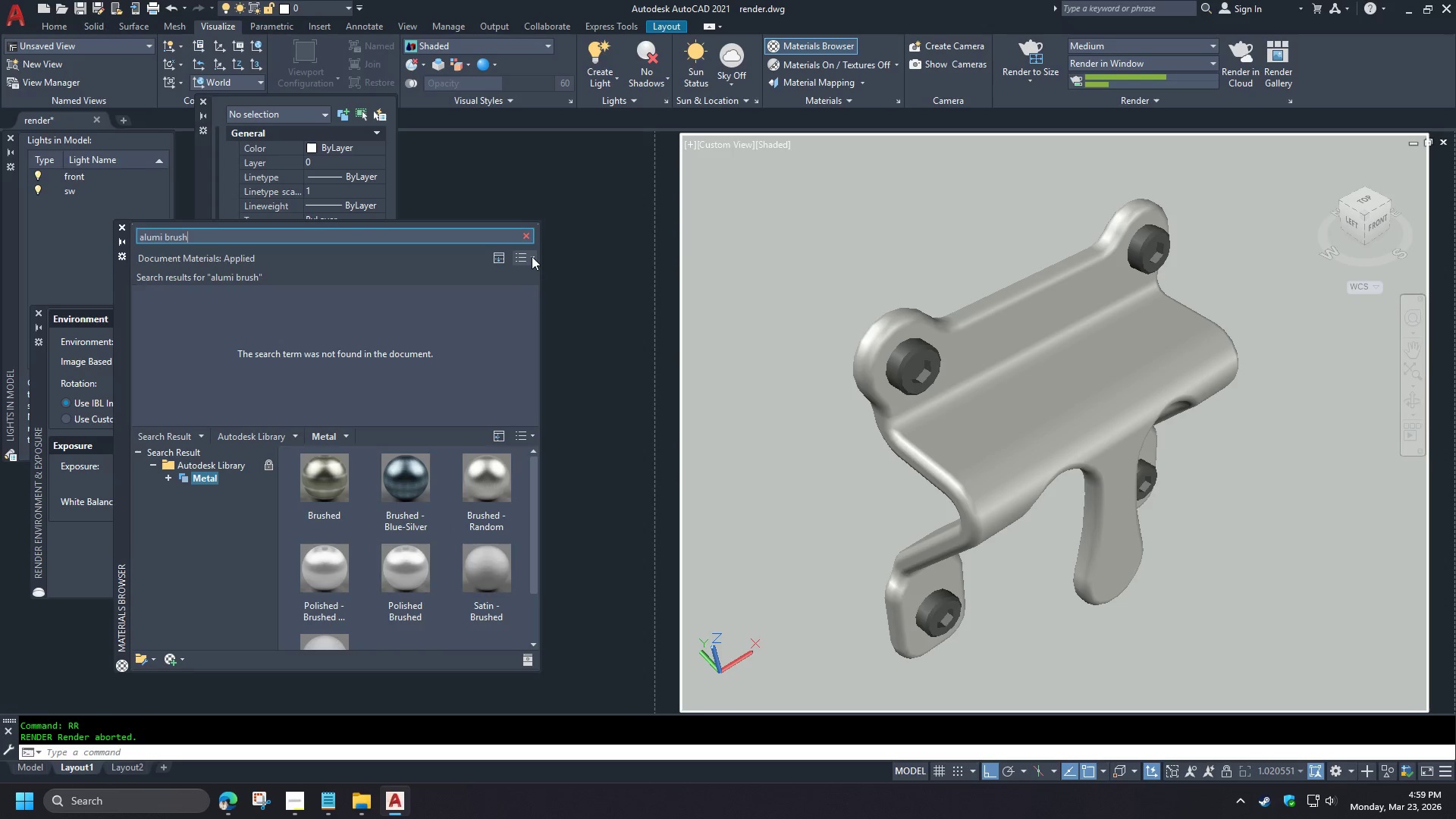 
left_click([228, 239])
 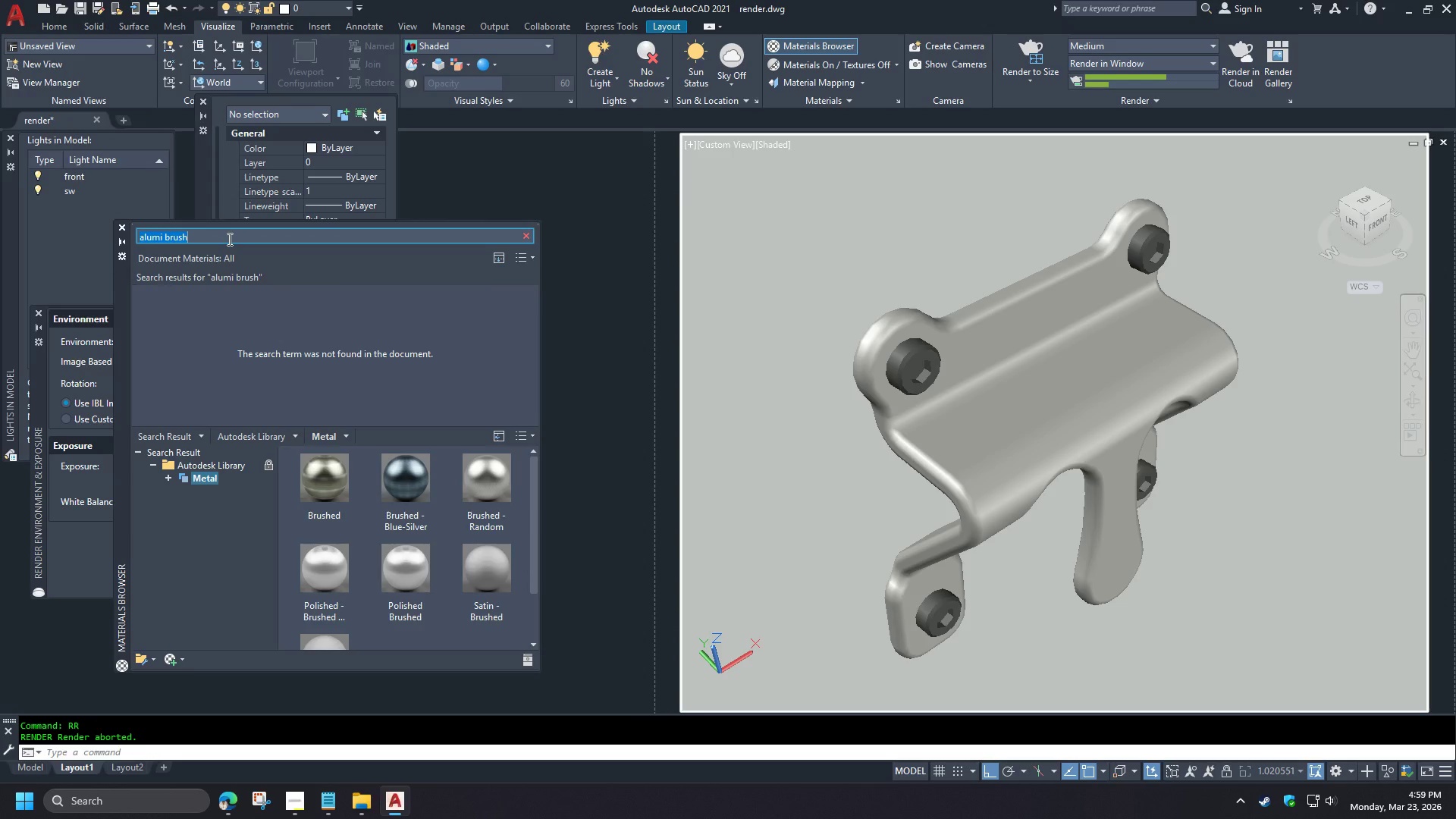 
double_click([228, 239])
 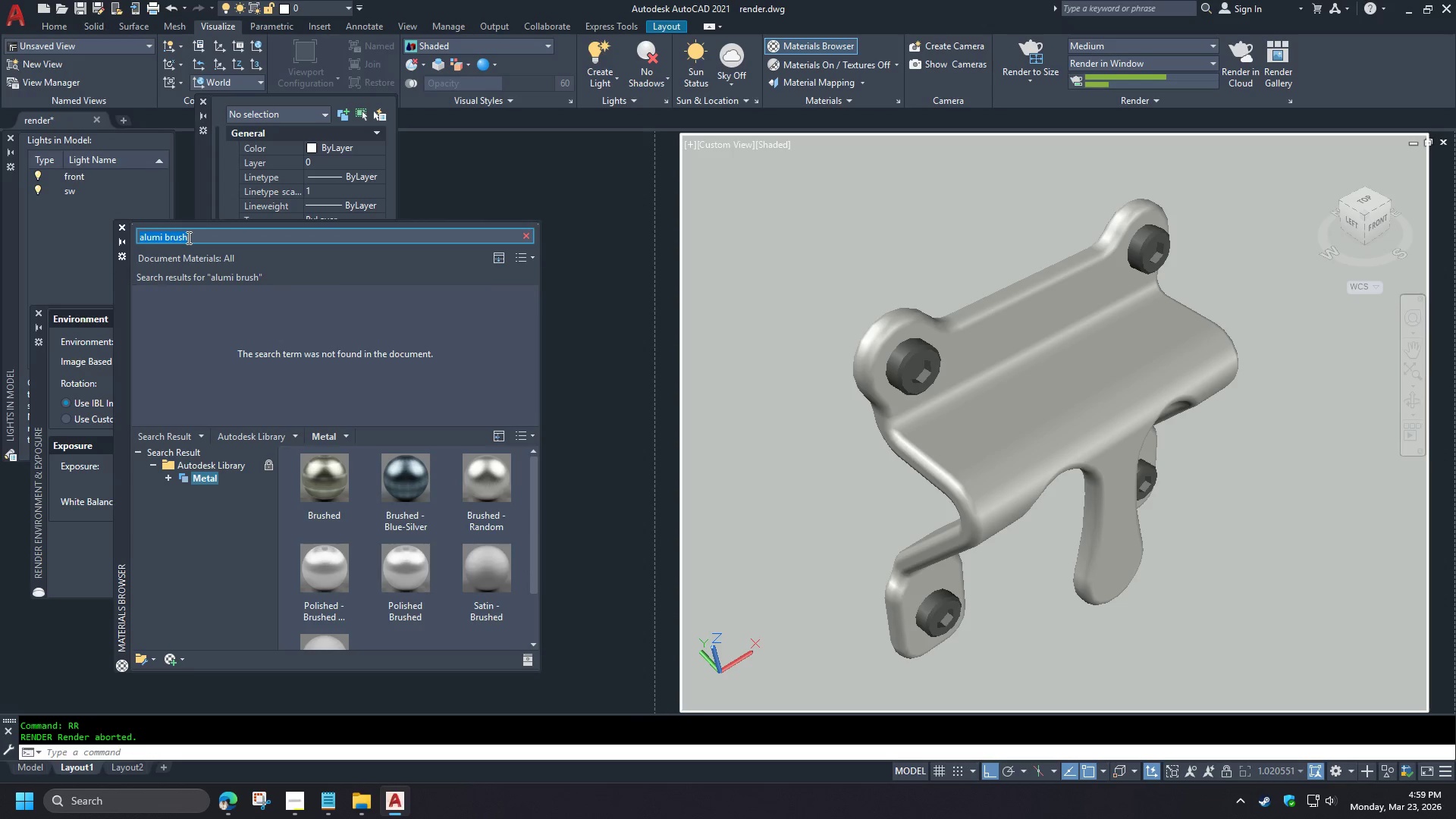 
left_click([170, 235])
 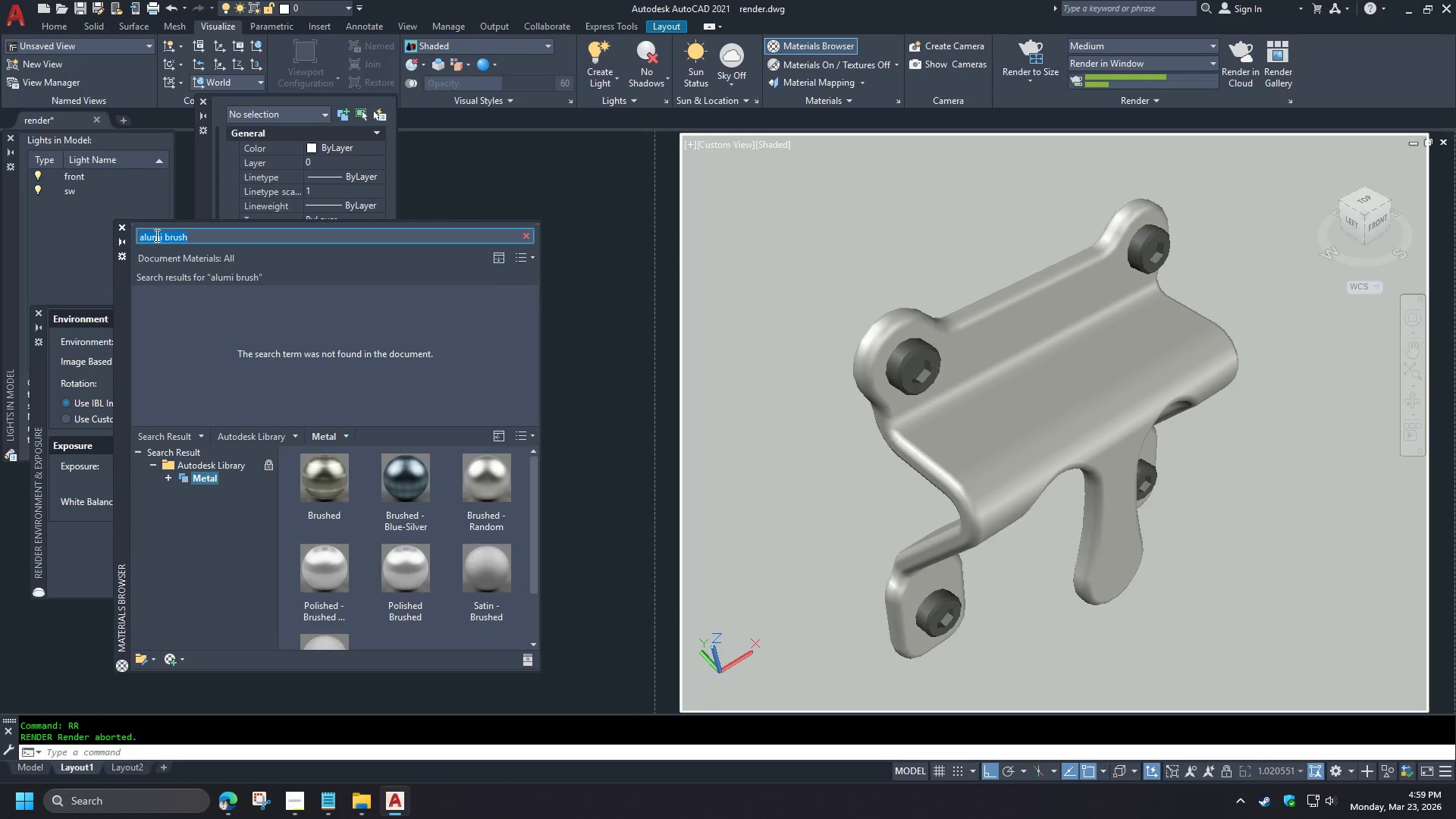 
key(Escape)
type(alumin)
 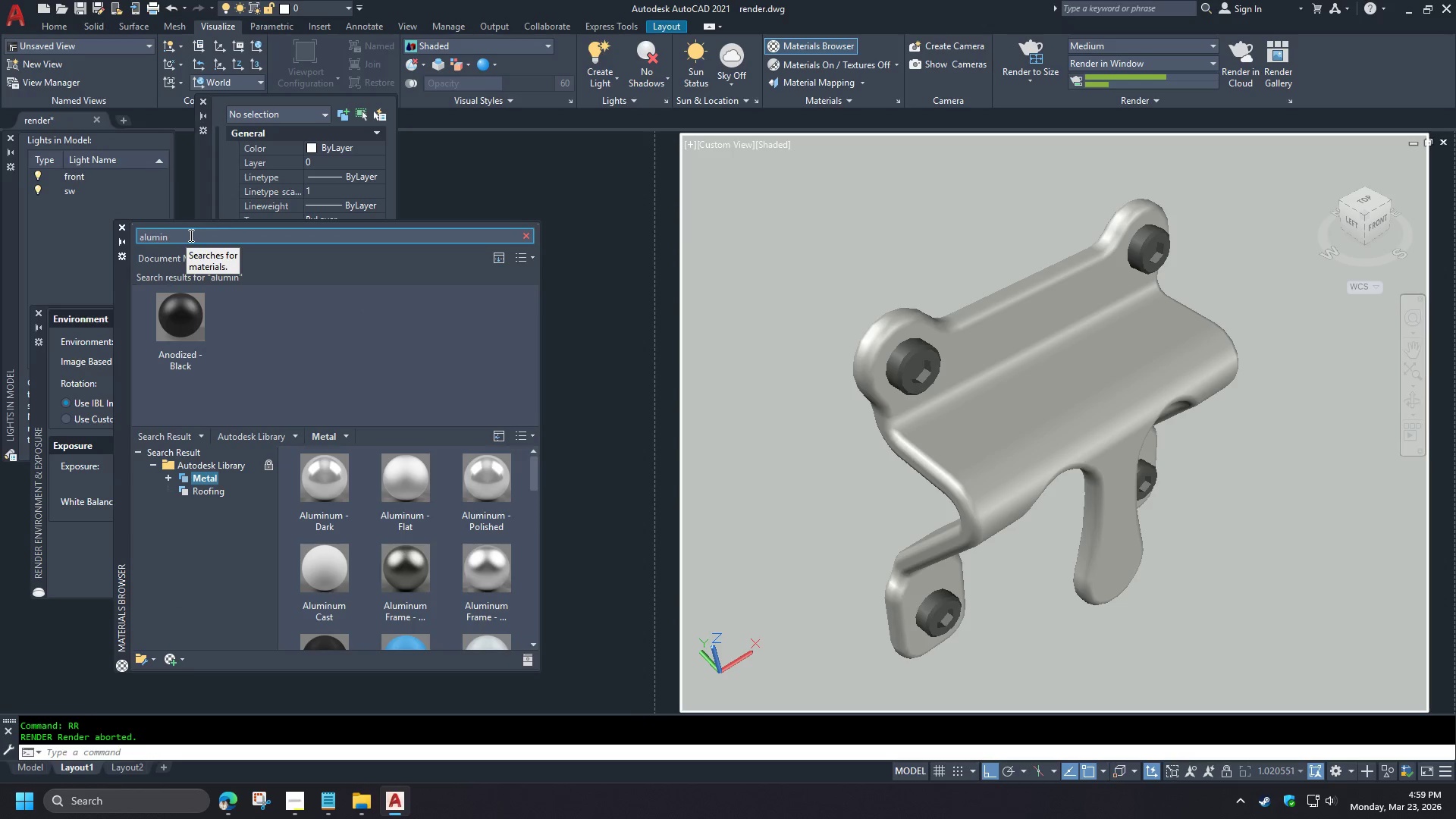 
key(I)
 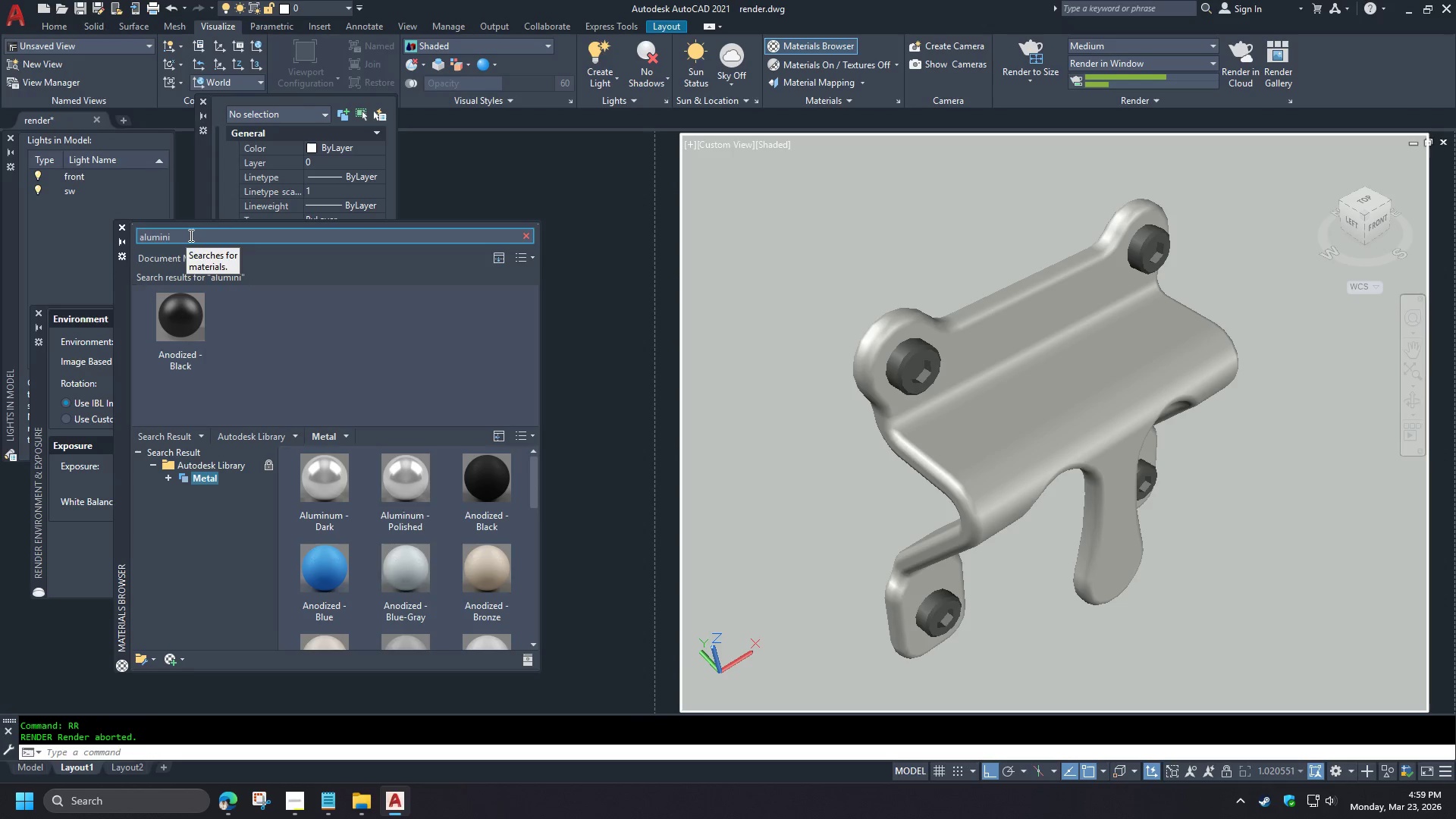 
wait(5.67)
 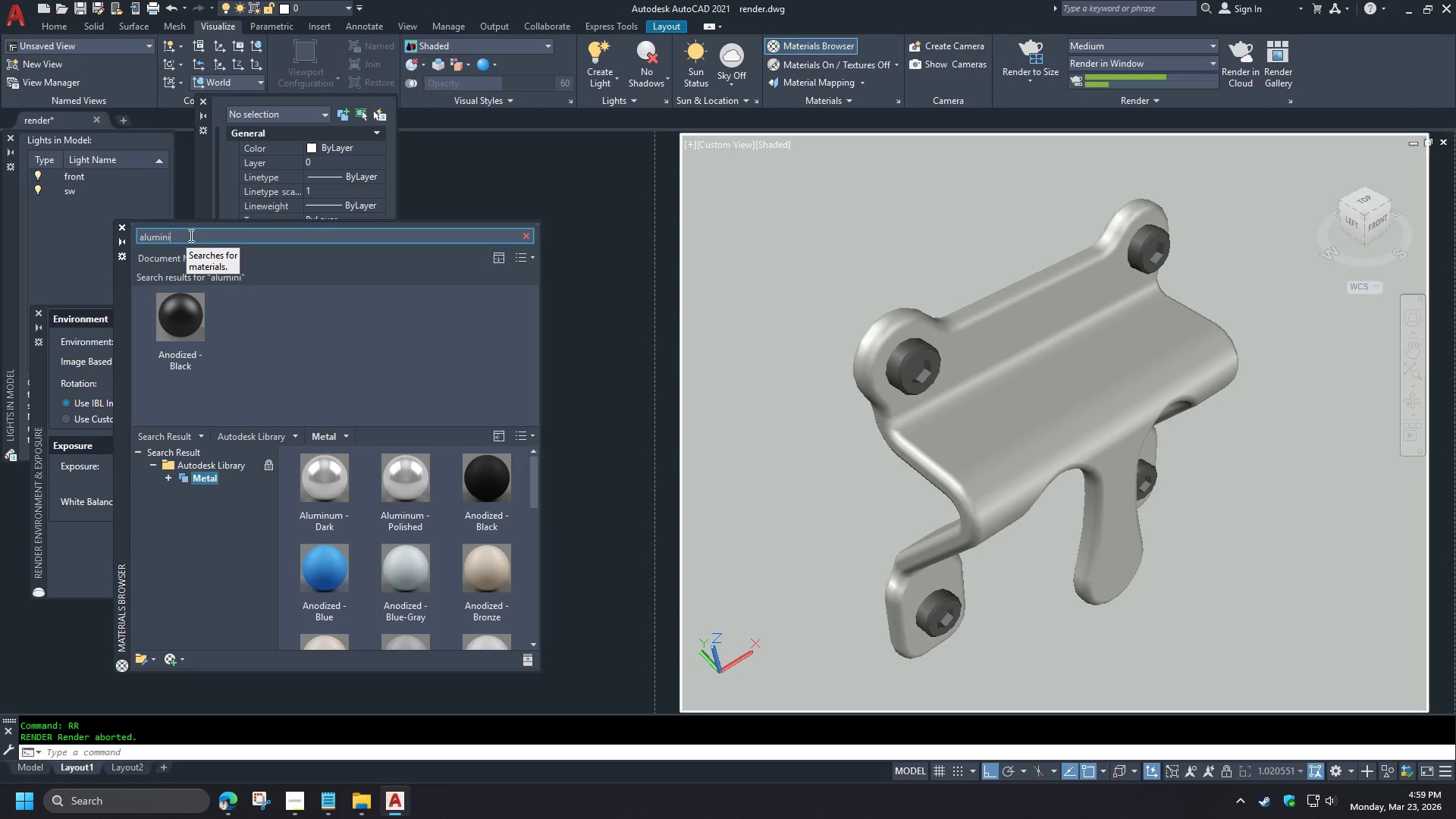 
type(um)
 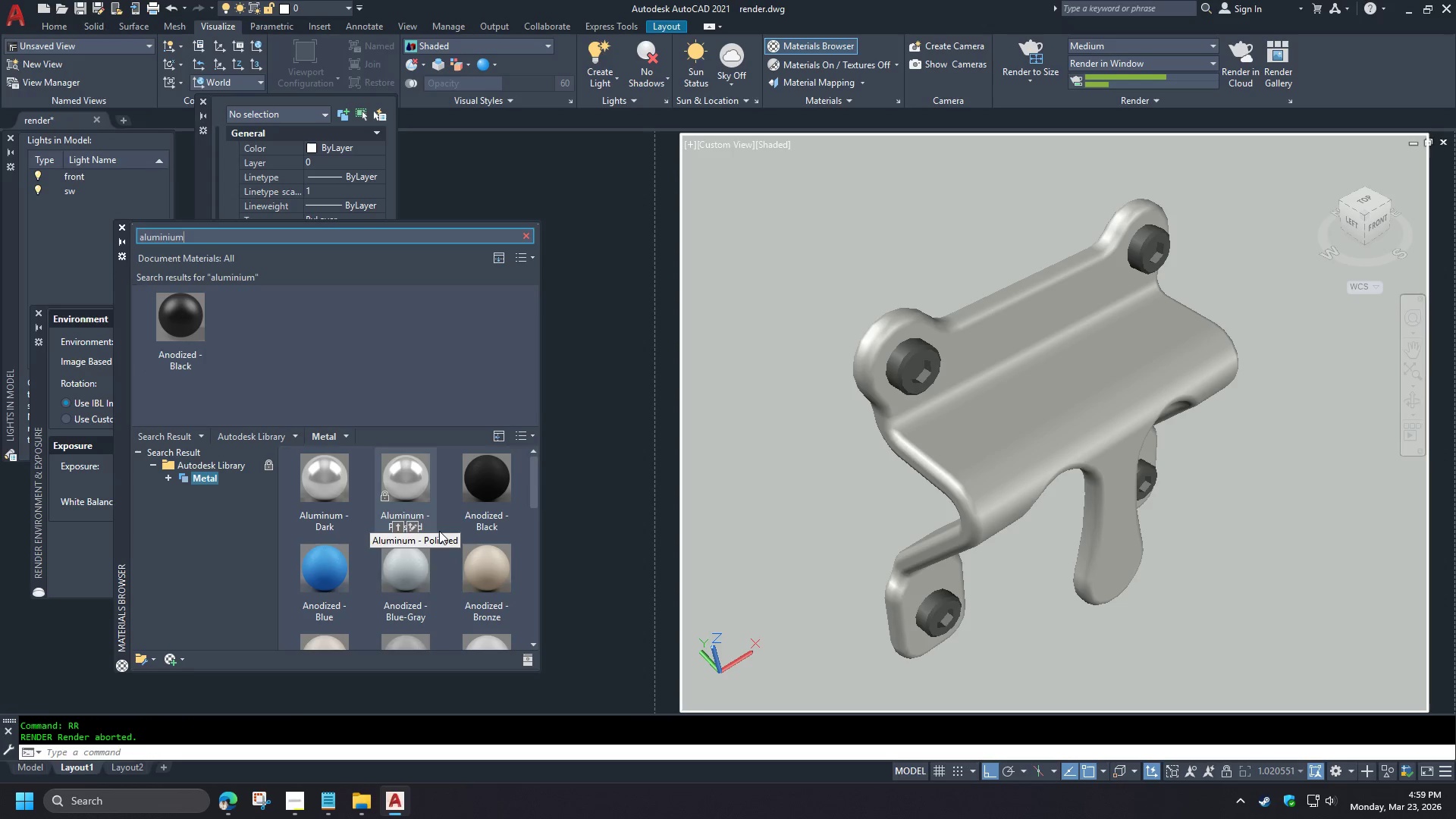 
wait(12.06)
 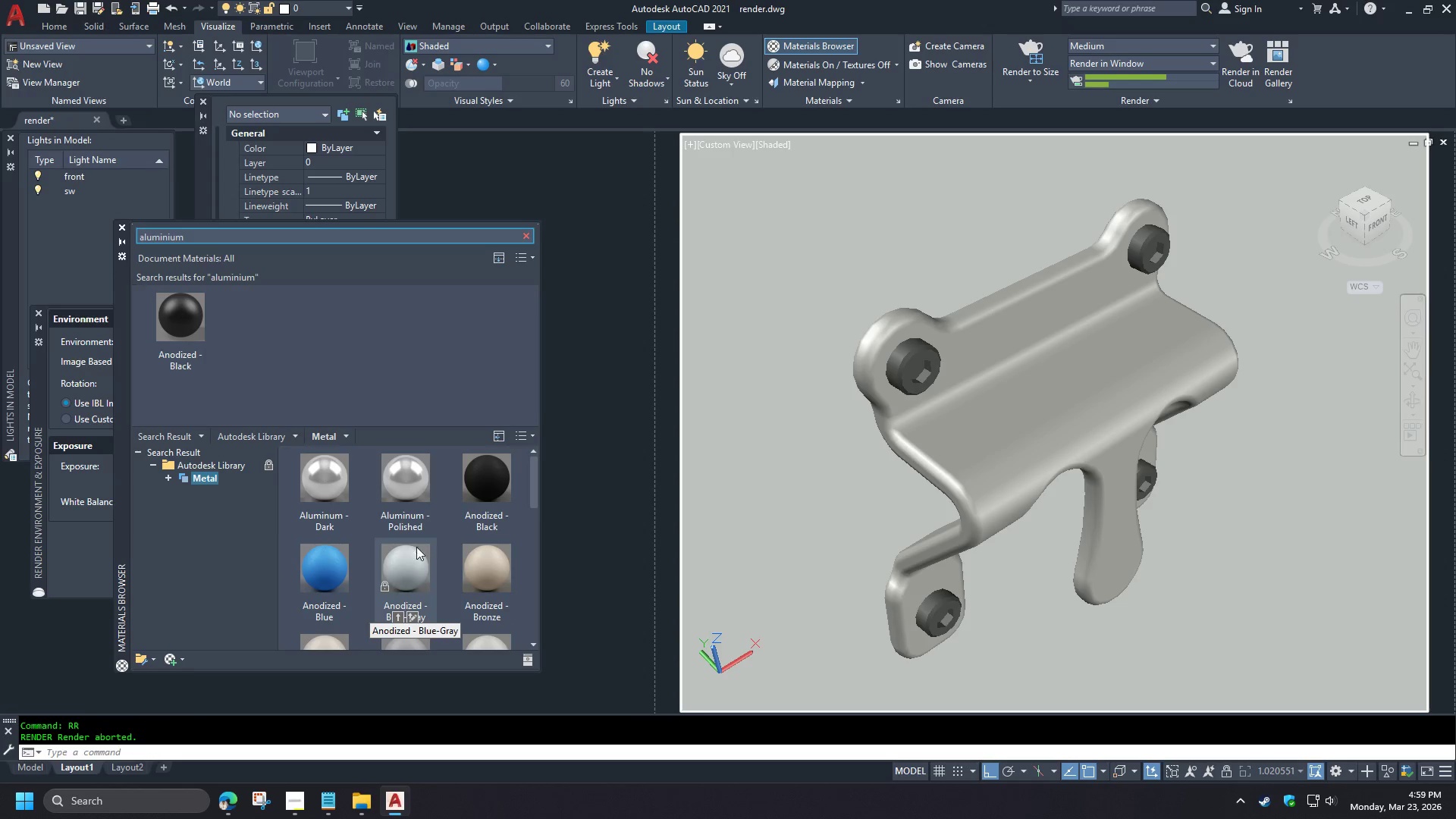 
mouse_move([435, 551])
 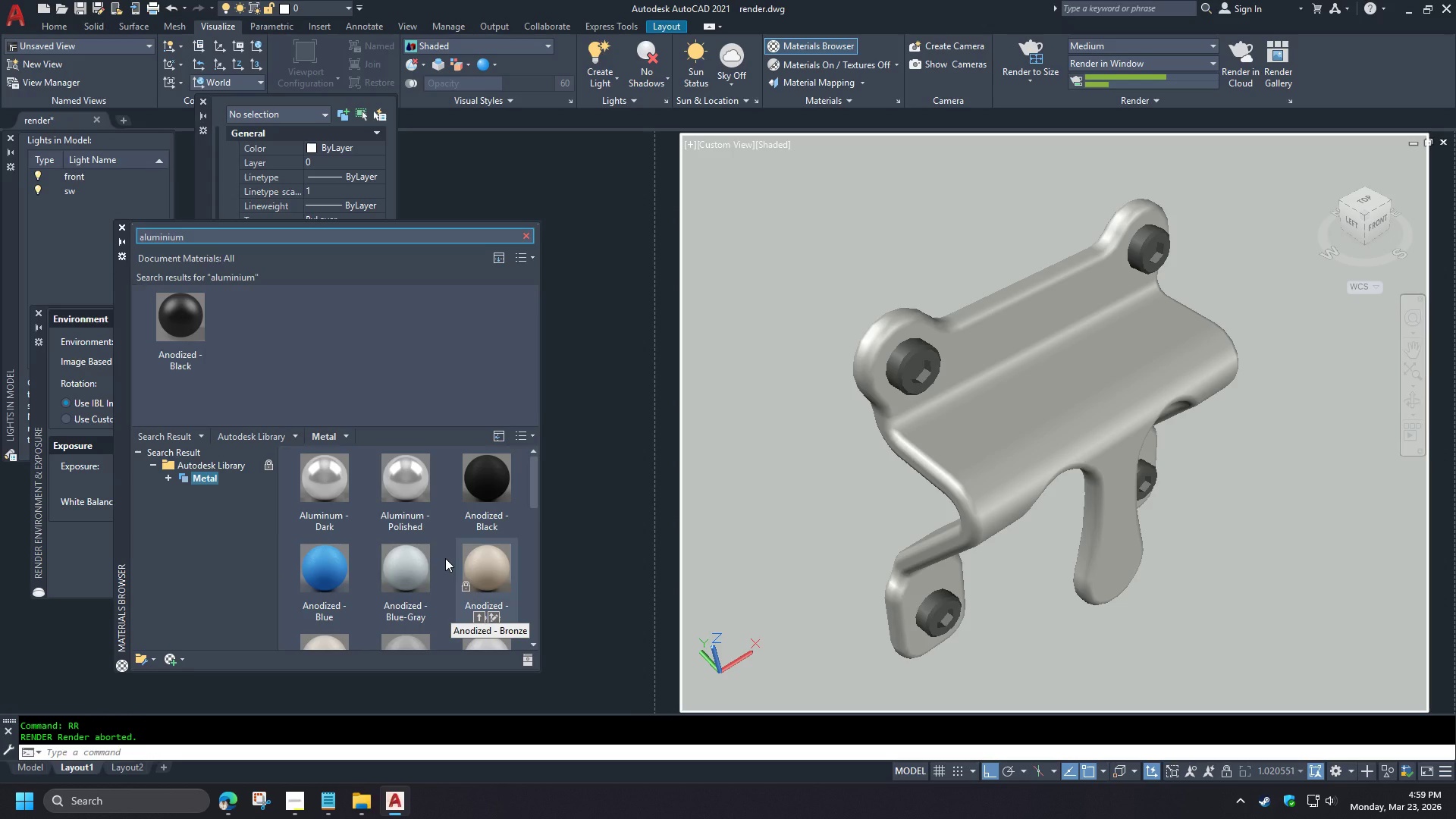 
scroll: coordinate [343, 558], scroll_direction: down, amount: 3.0
 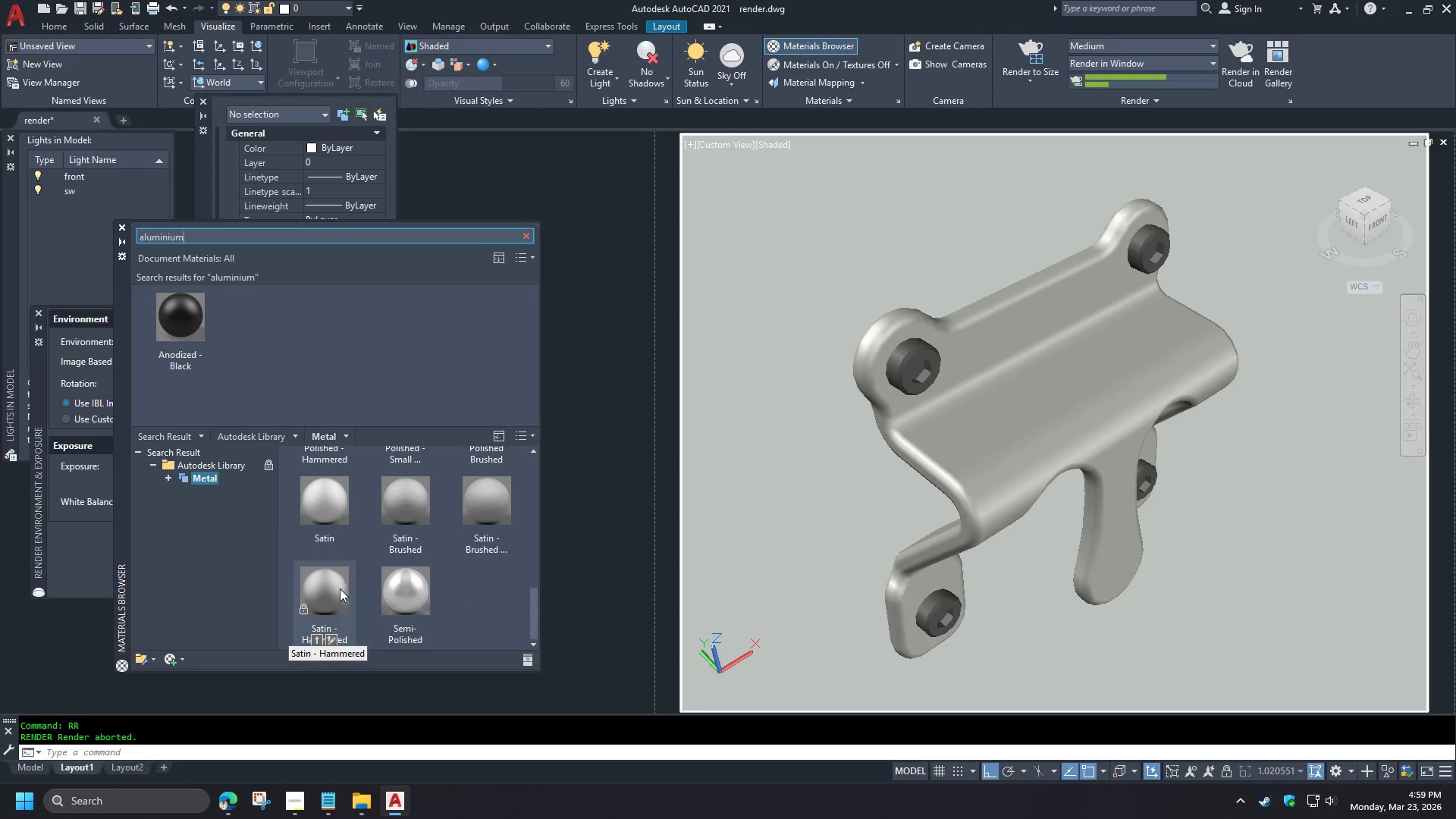 
left_click([240, 808])
 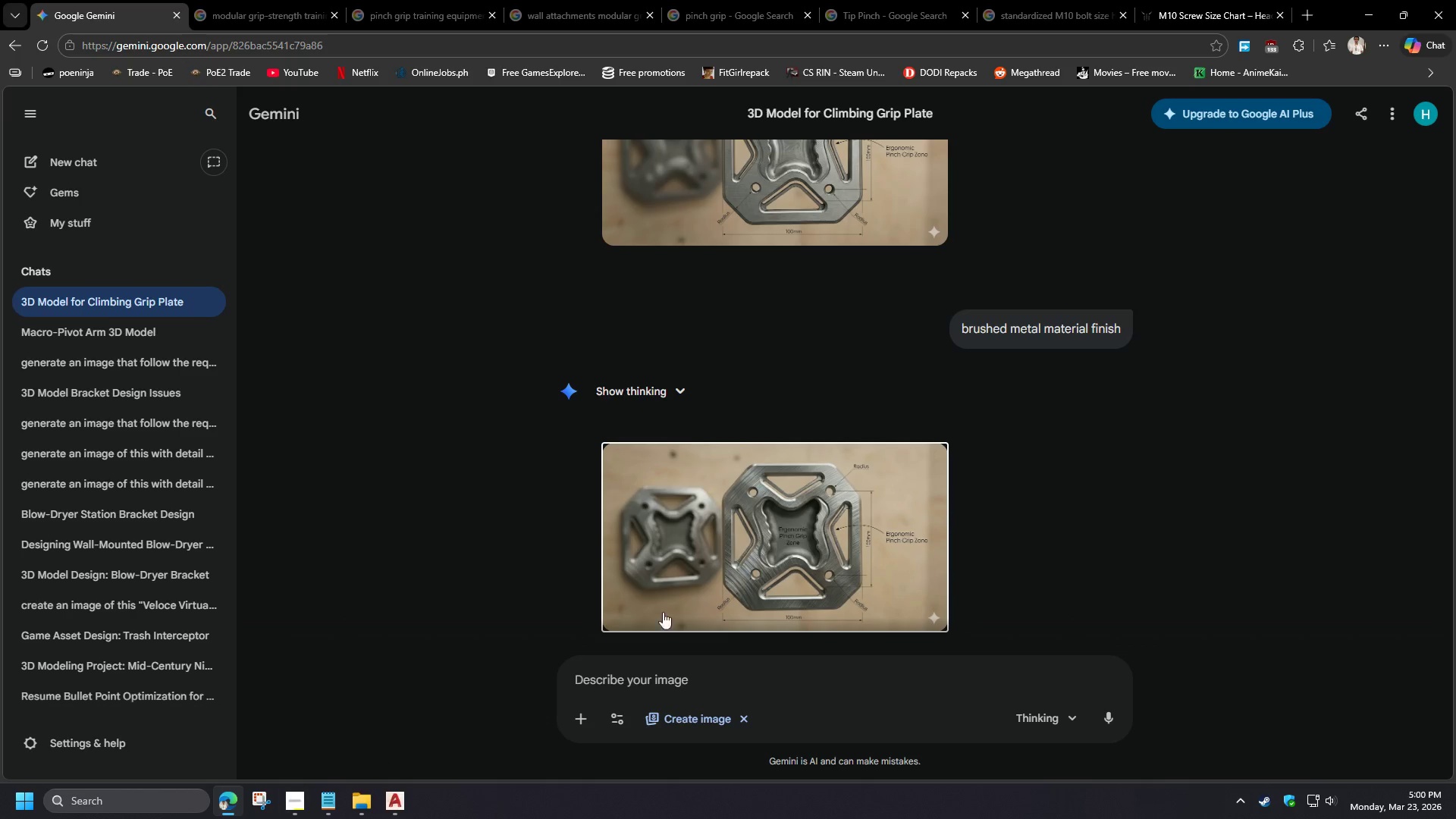 
scroll: coordinate [470, 590], scroll_direction: up, amount: 1.0
 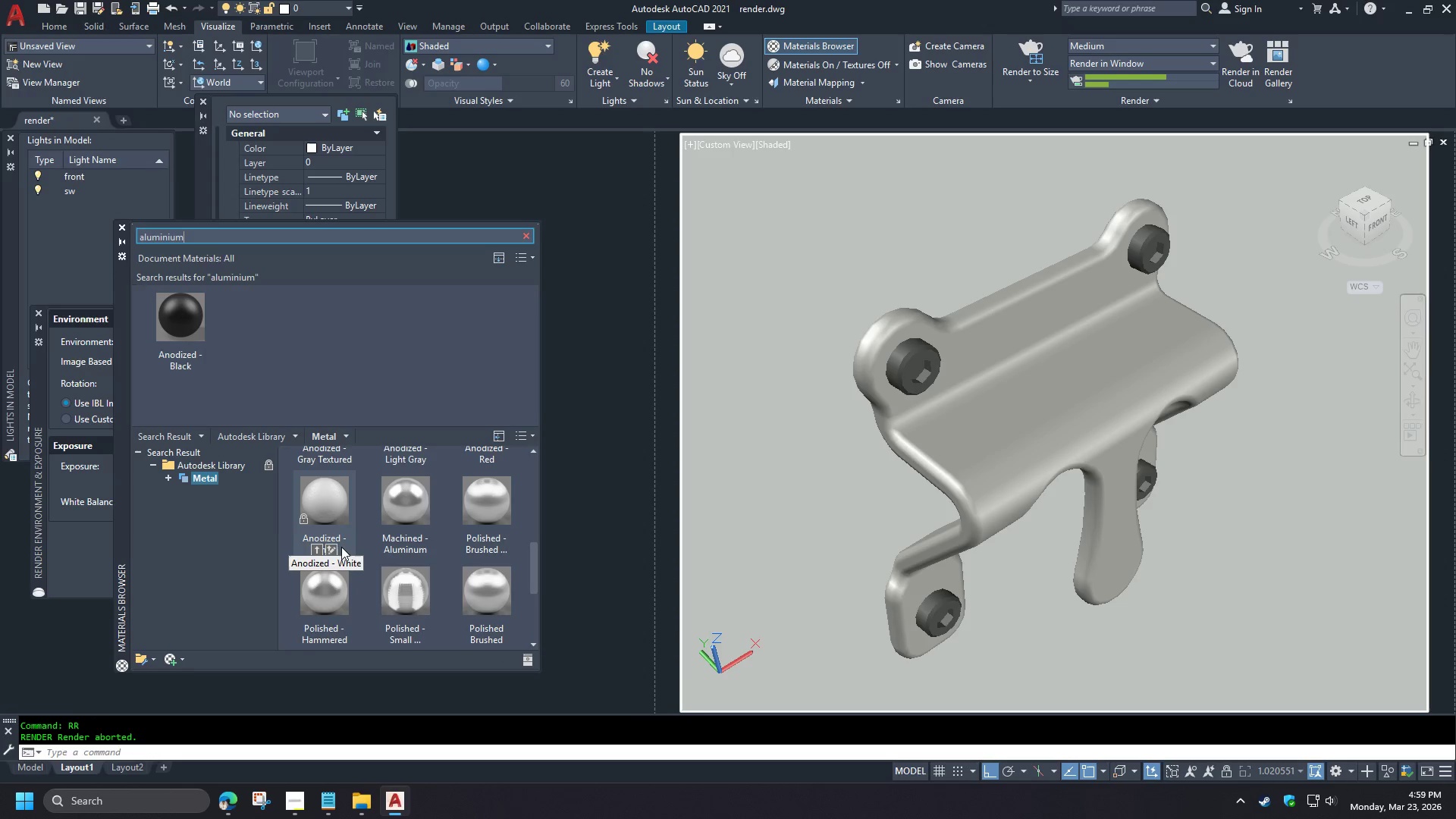 
left_click([746, 541])
 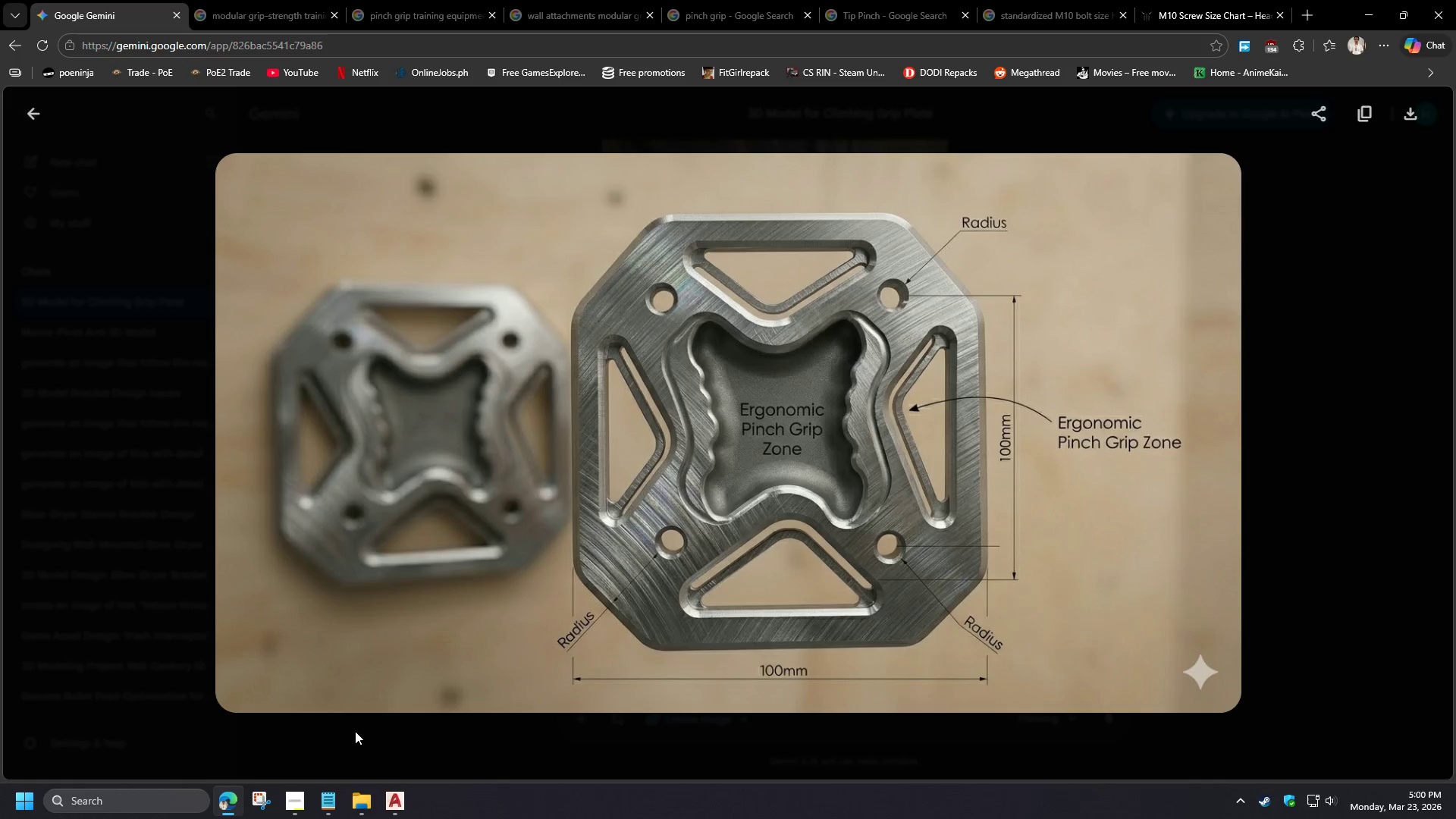 
left_click([397, 814])
 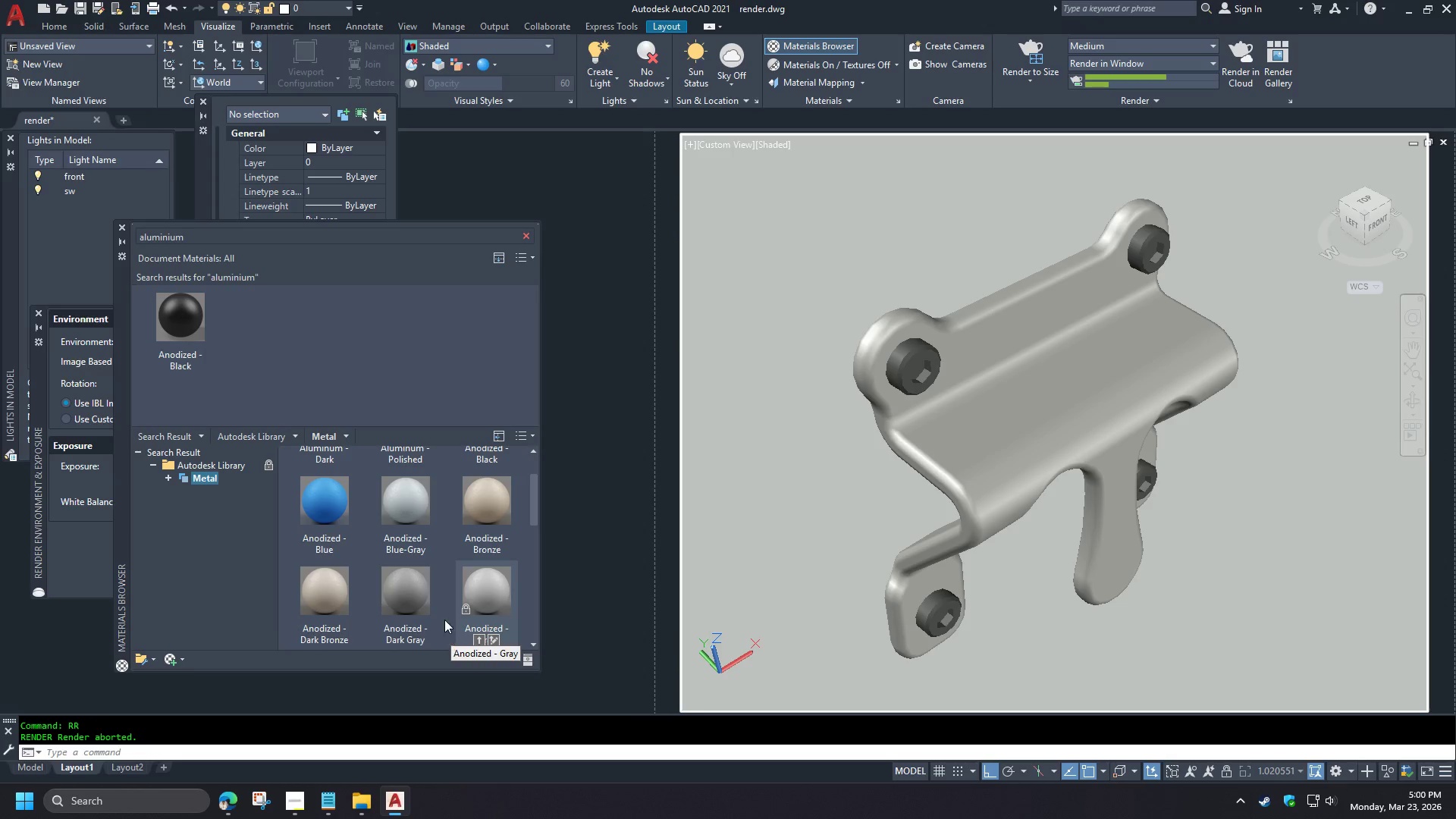 
scroll: coordinate [399, 548], scroll_direction: up, amount: 2.0
 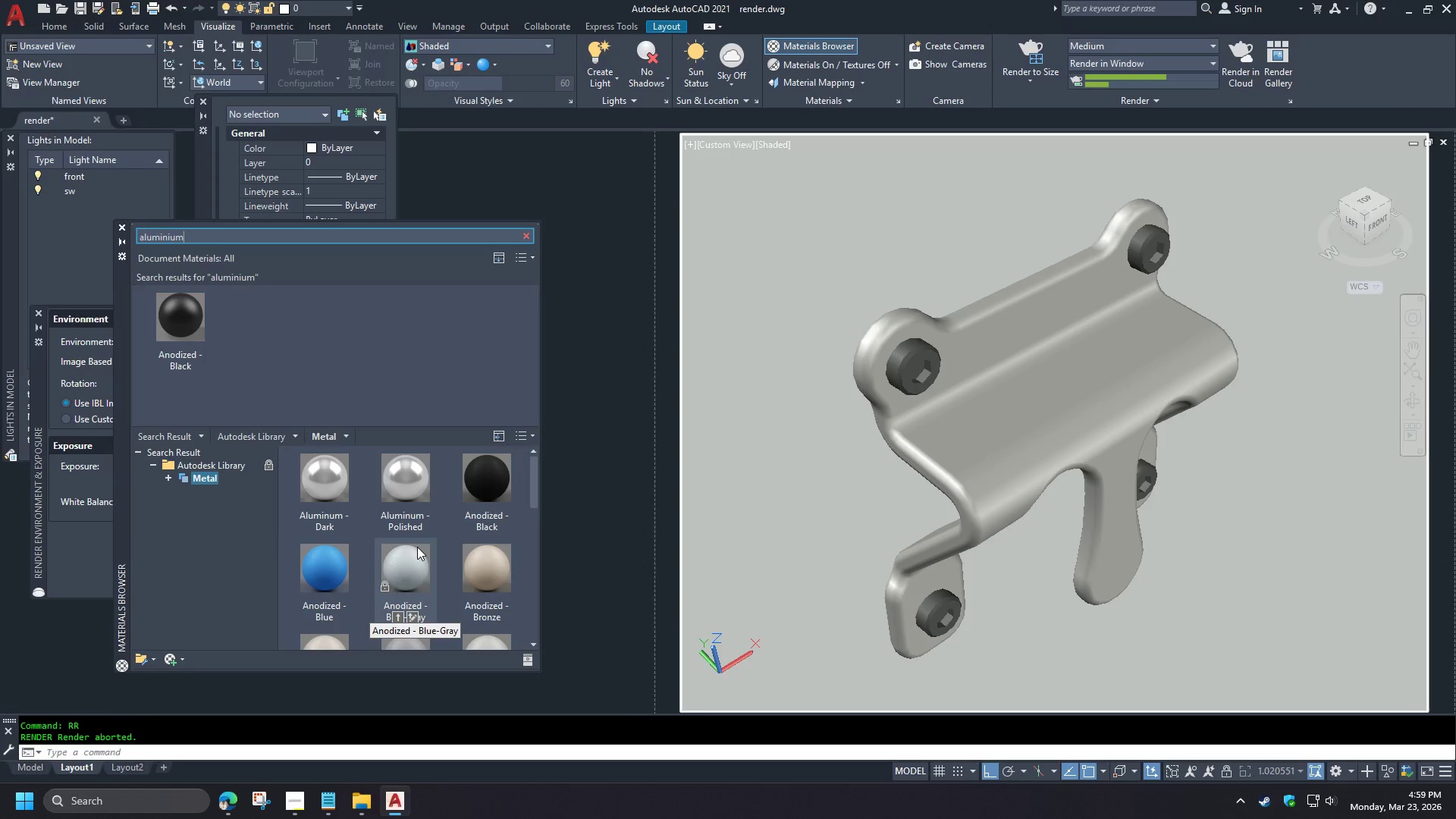 
wait(5.08)
 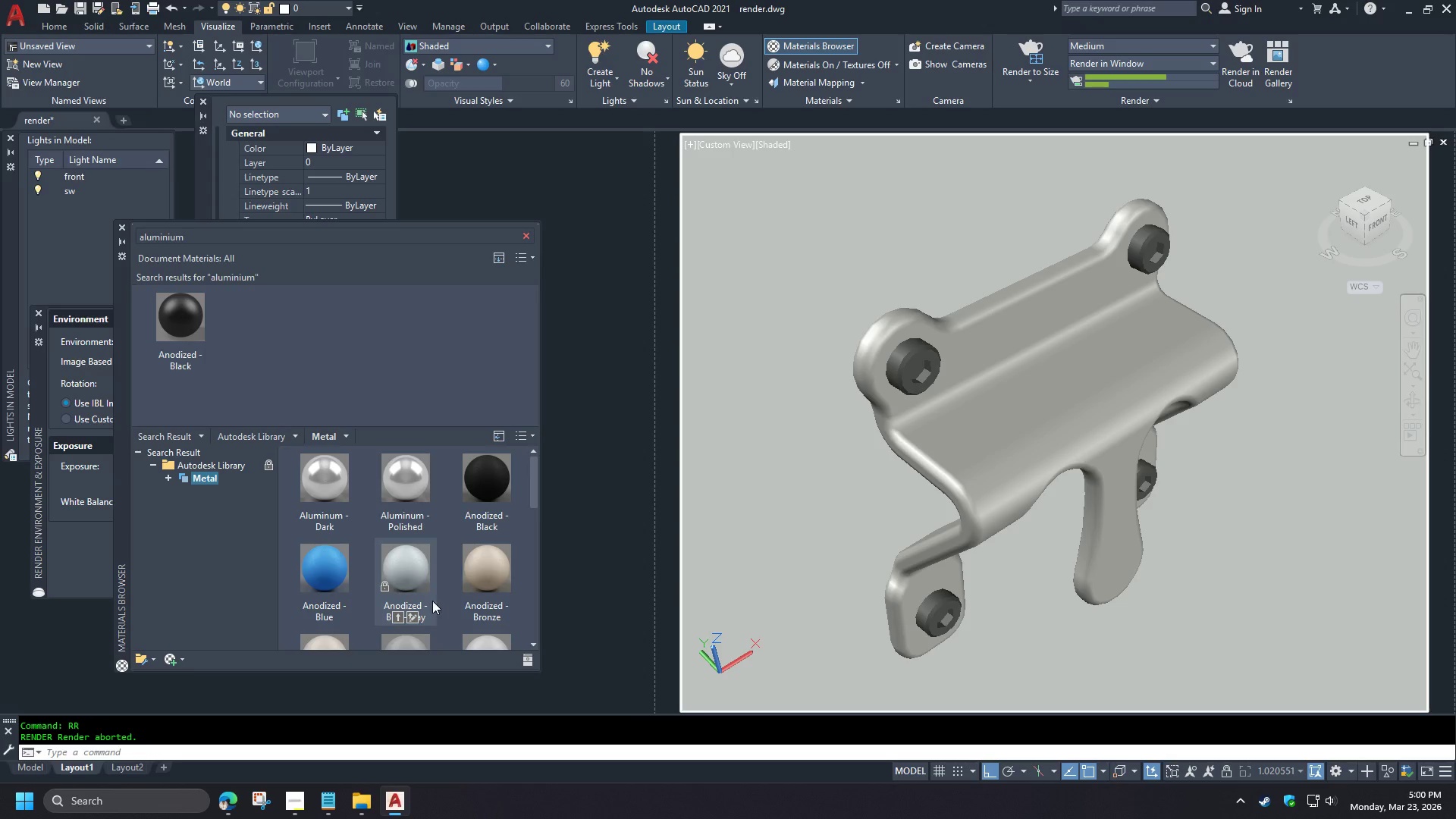 
left_click([177, 658])
 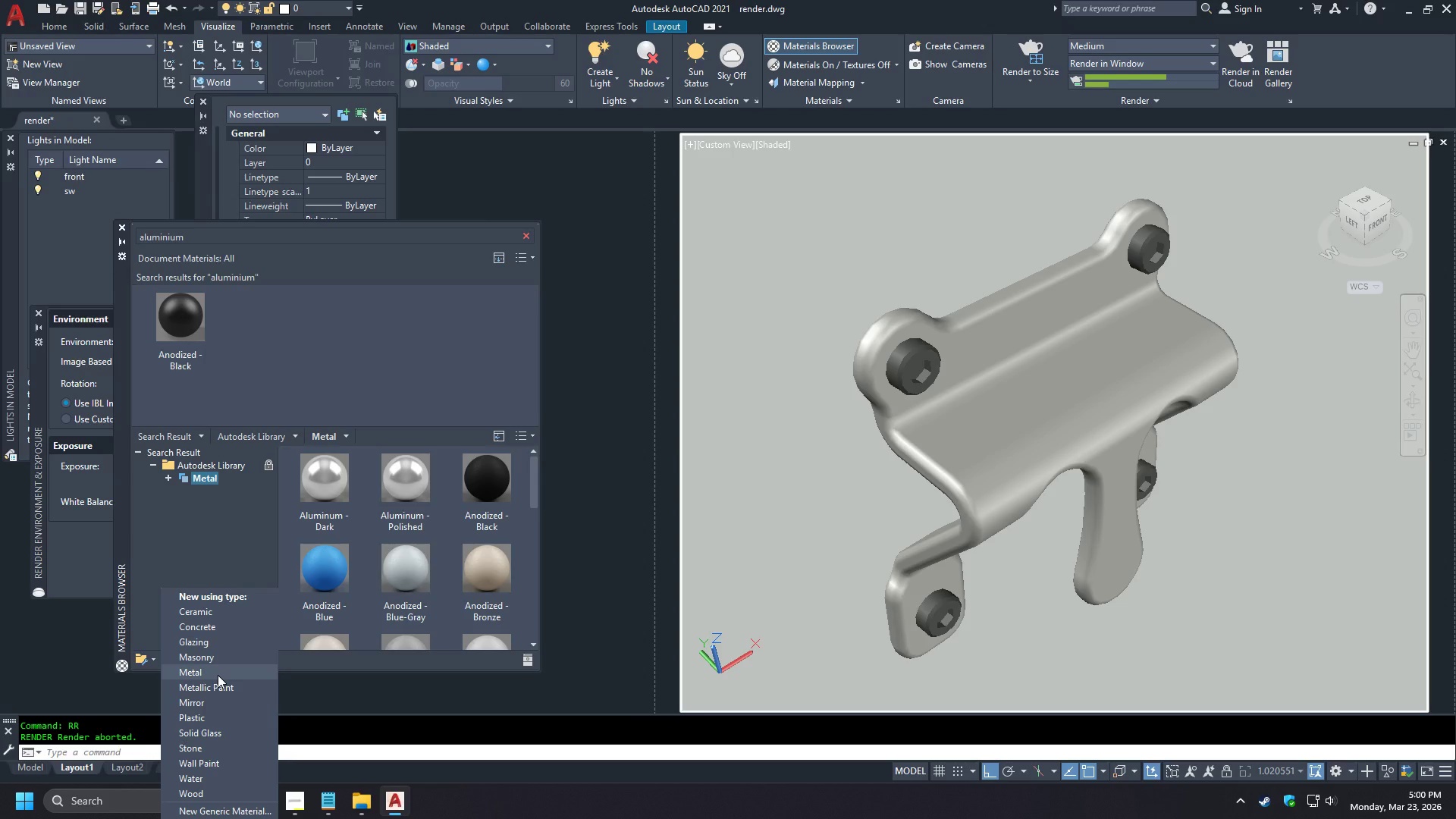 
left_click([218, 675])
 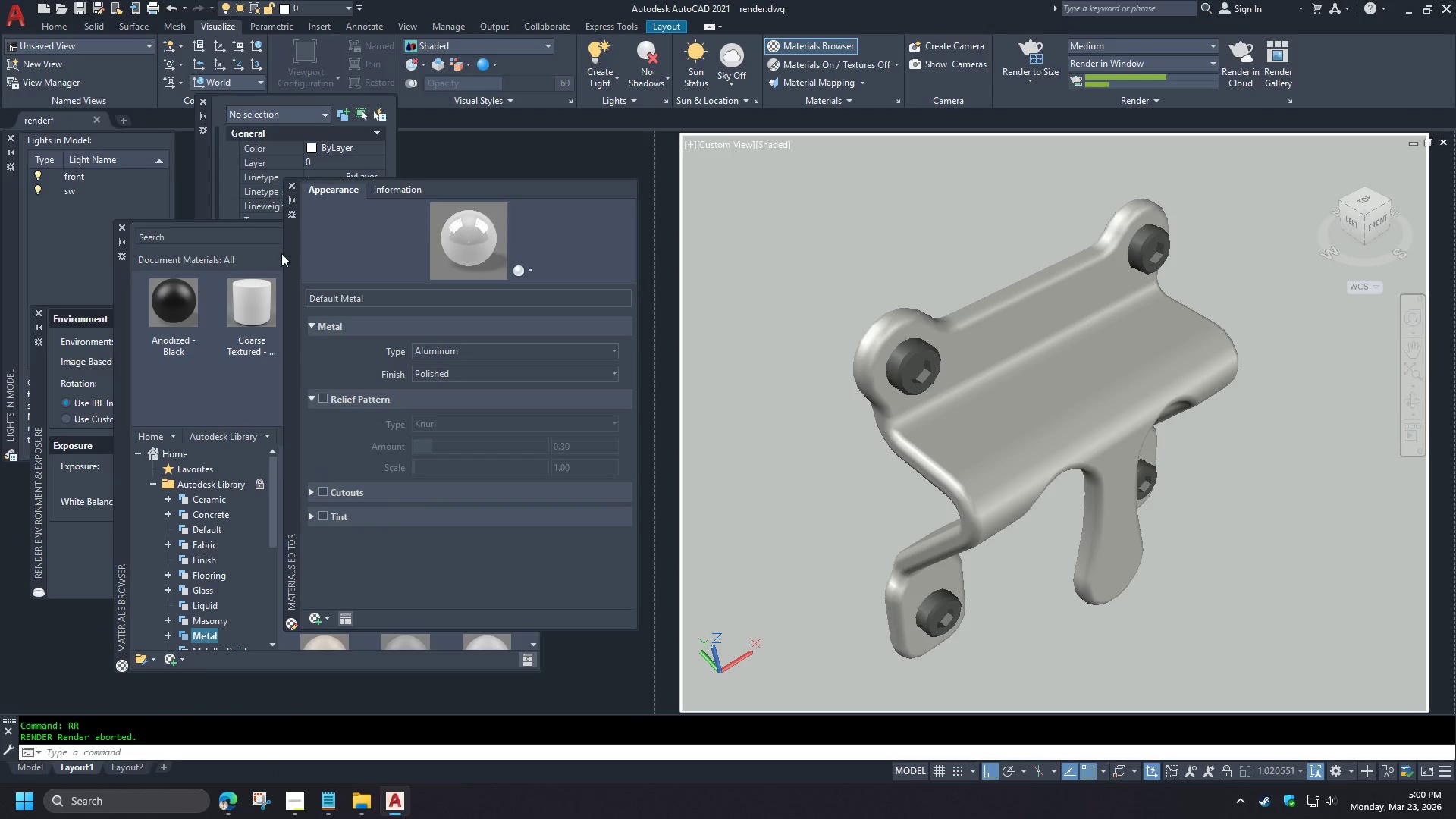 
left_click([295, 187])
 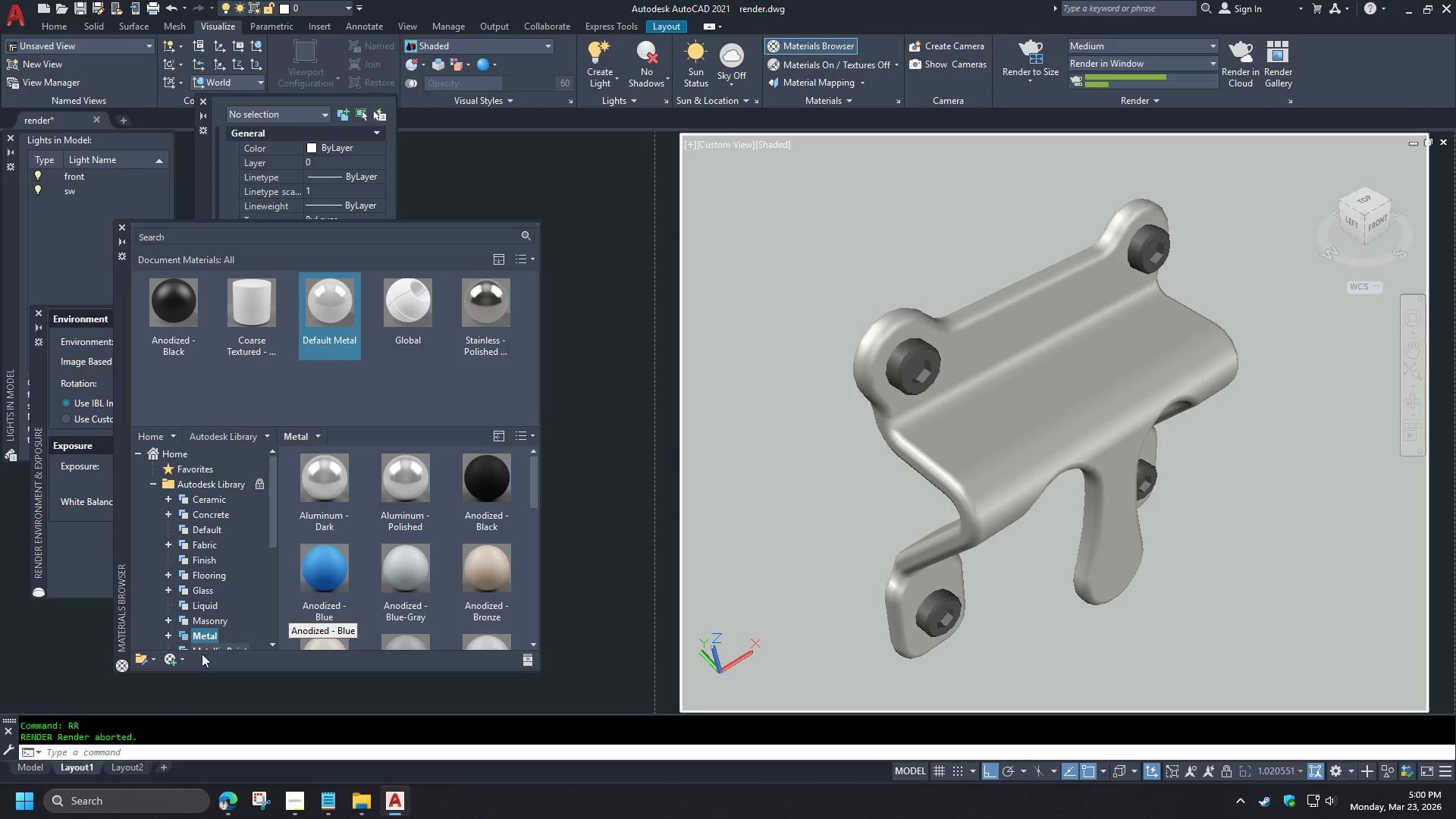 
left_click([180, 658])
 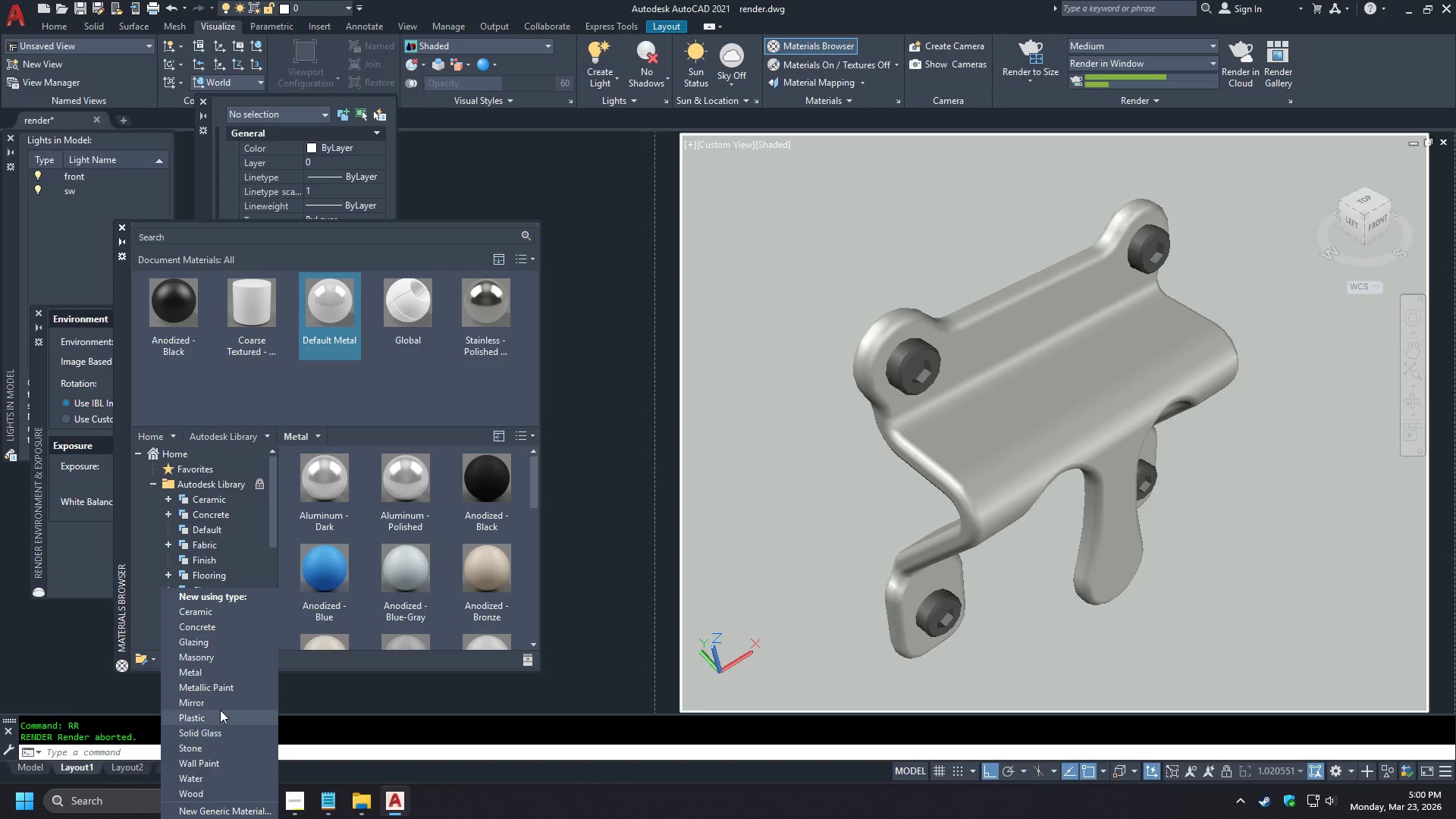 
scroll: coordinate [440, 607], scroll_direction: up, amount: 3.0
 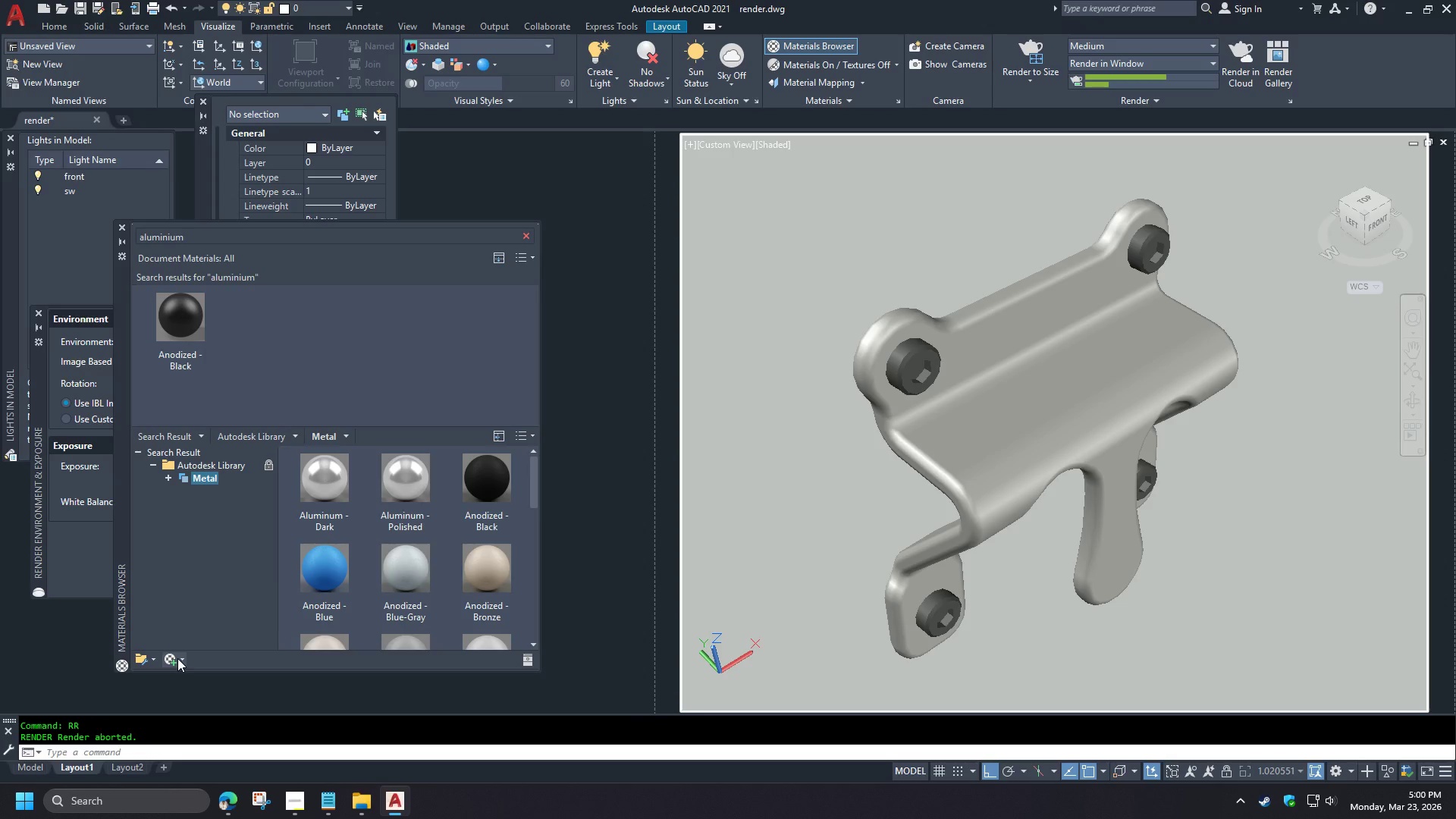 
left_click([216, 689])
 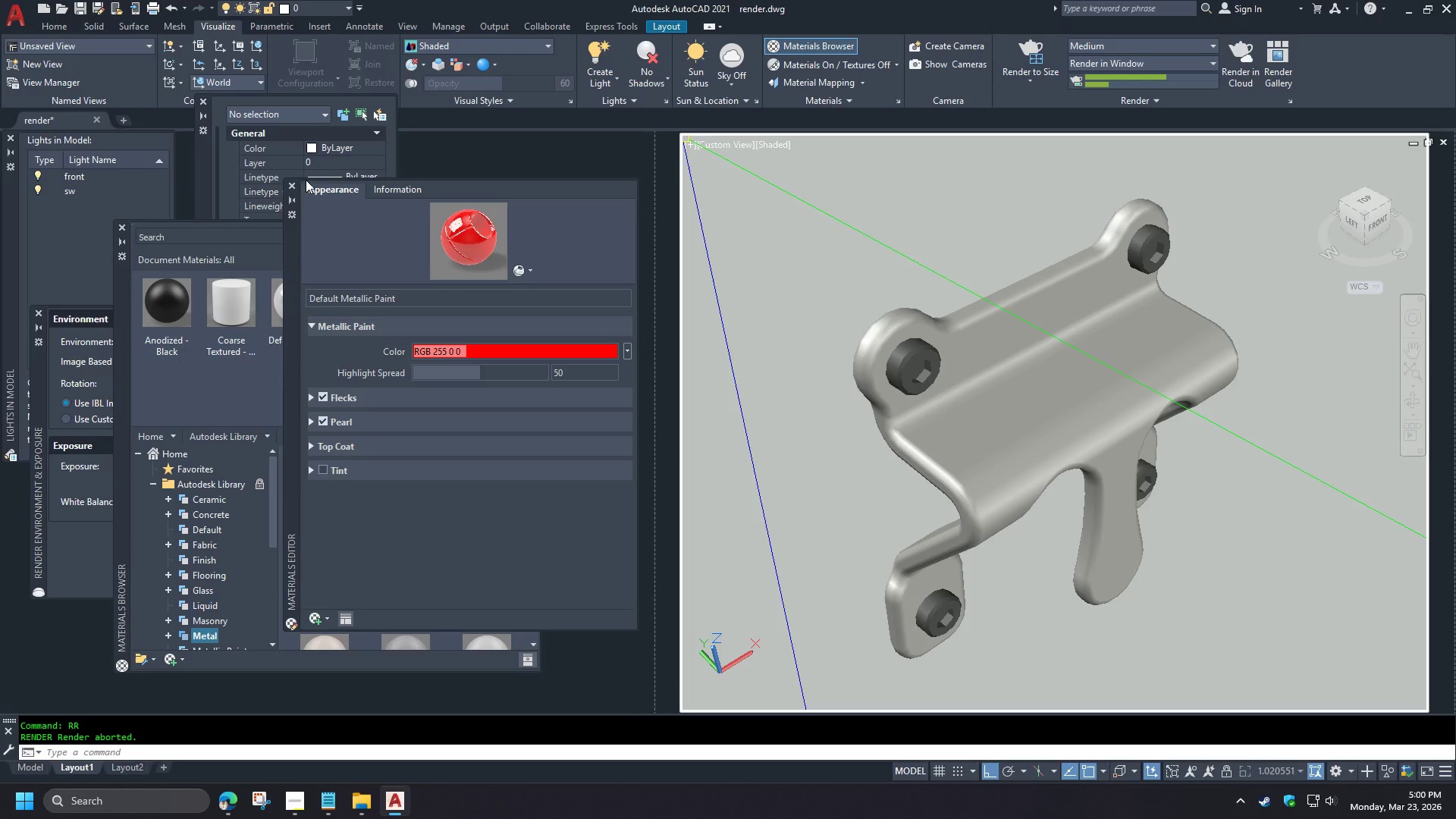 
left_click([293, 188])
 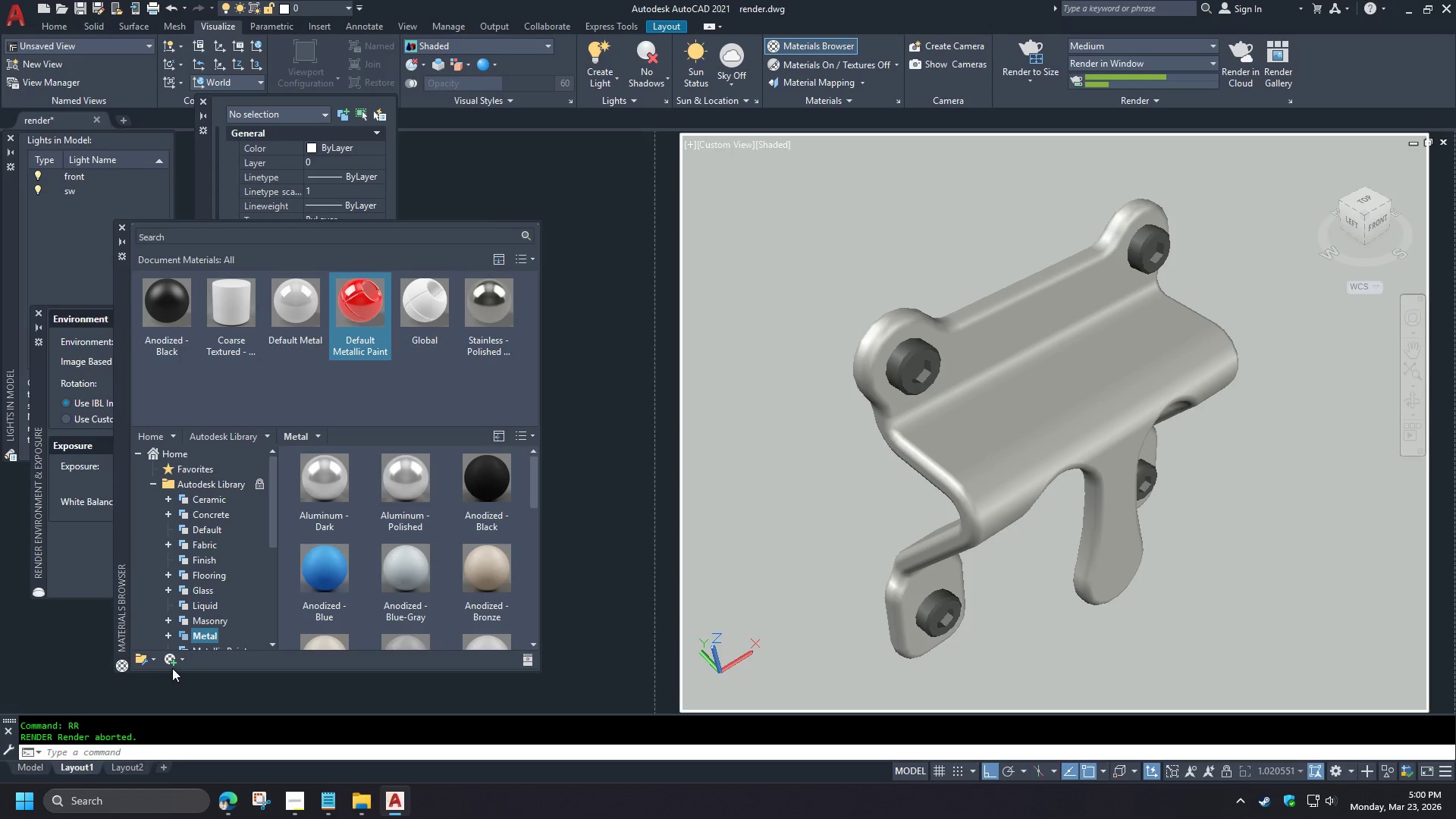 
left_click([171, 657])
 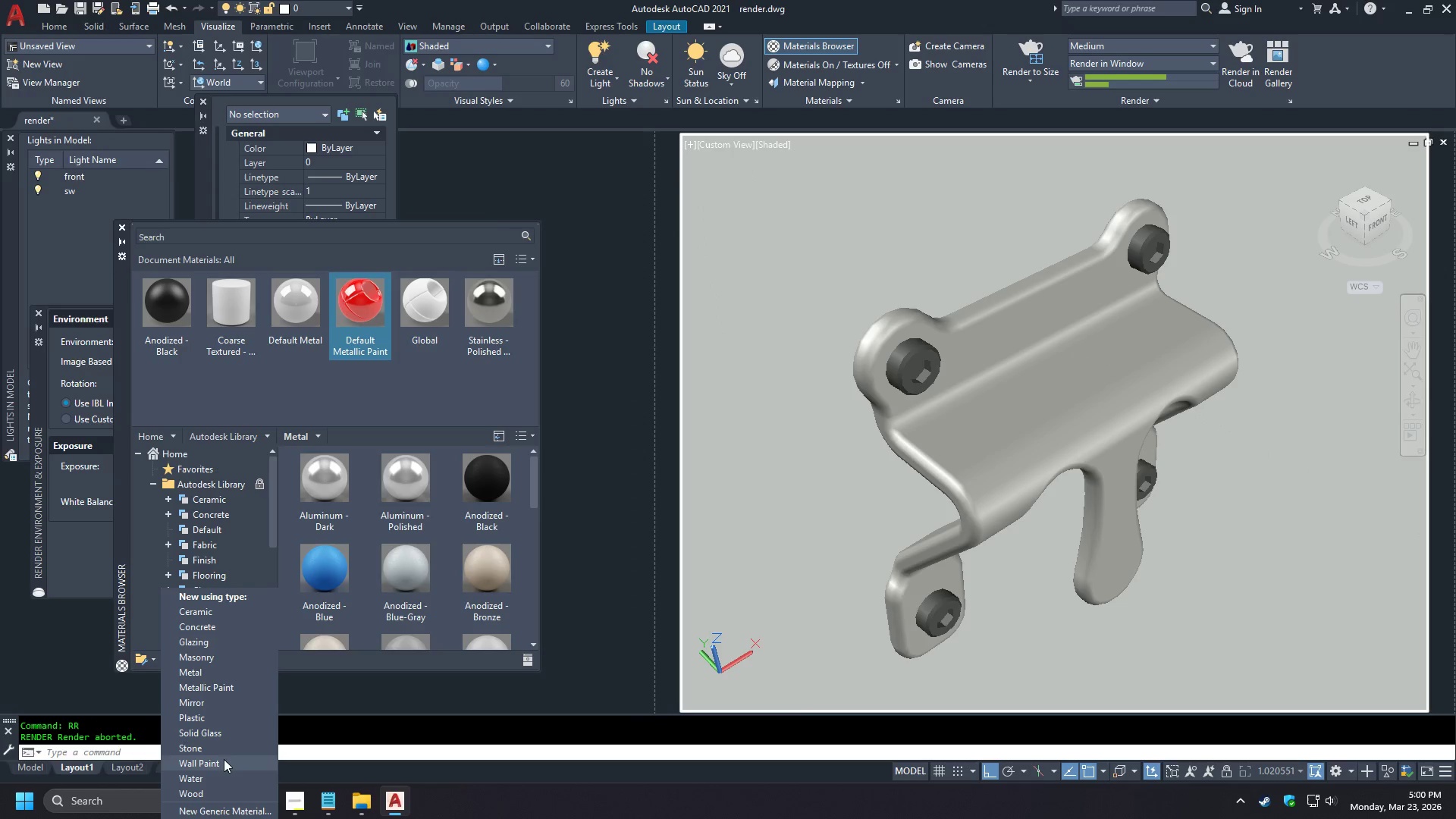 
left_click([213, 809])
 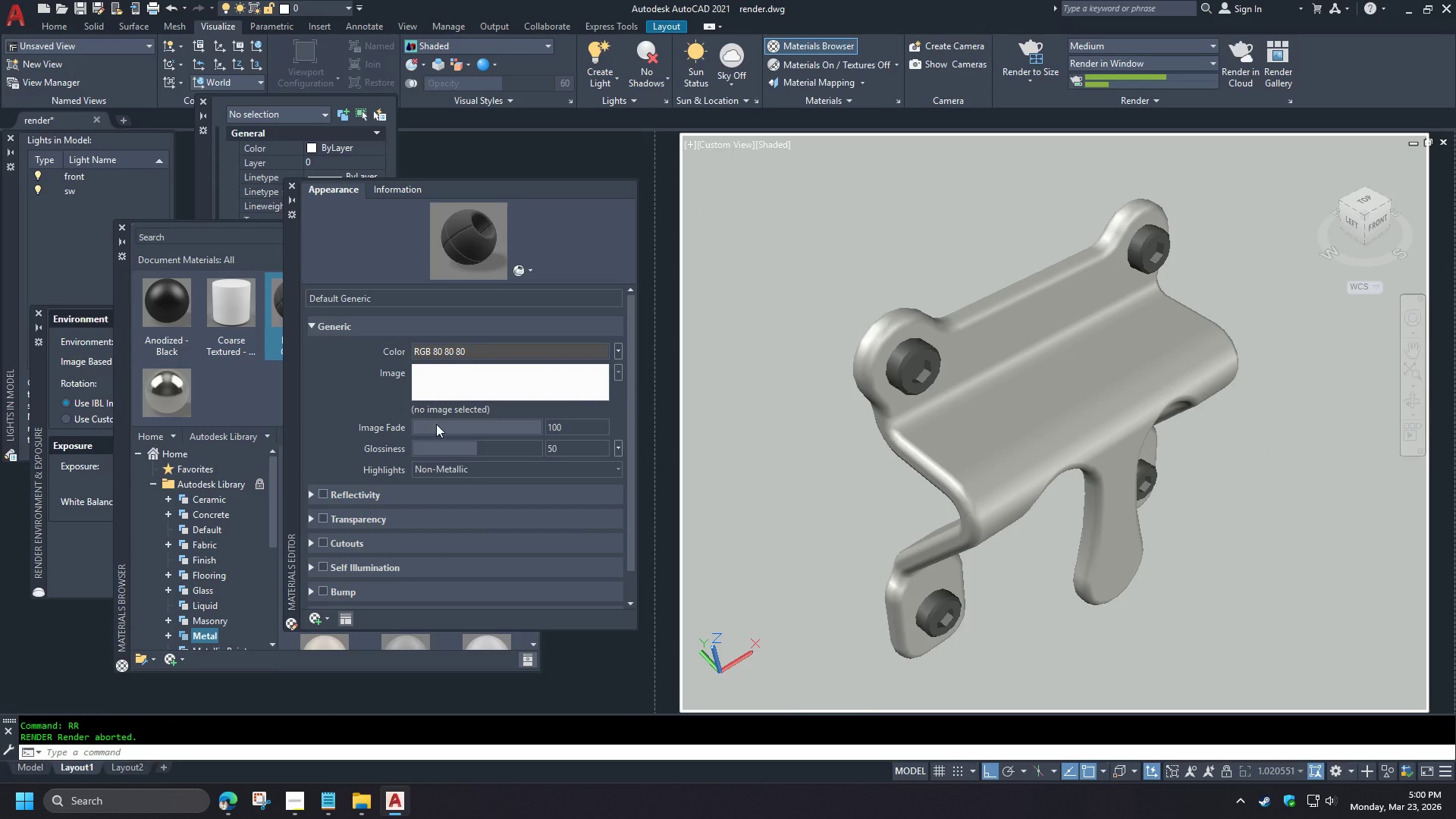 
left_click([440, 385])
 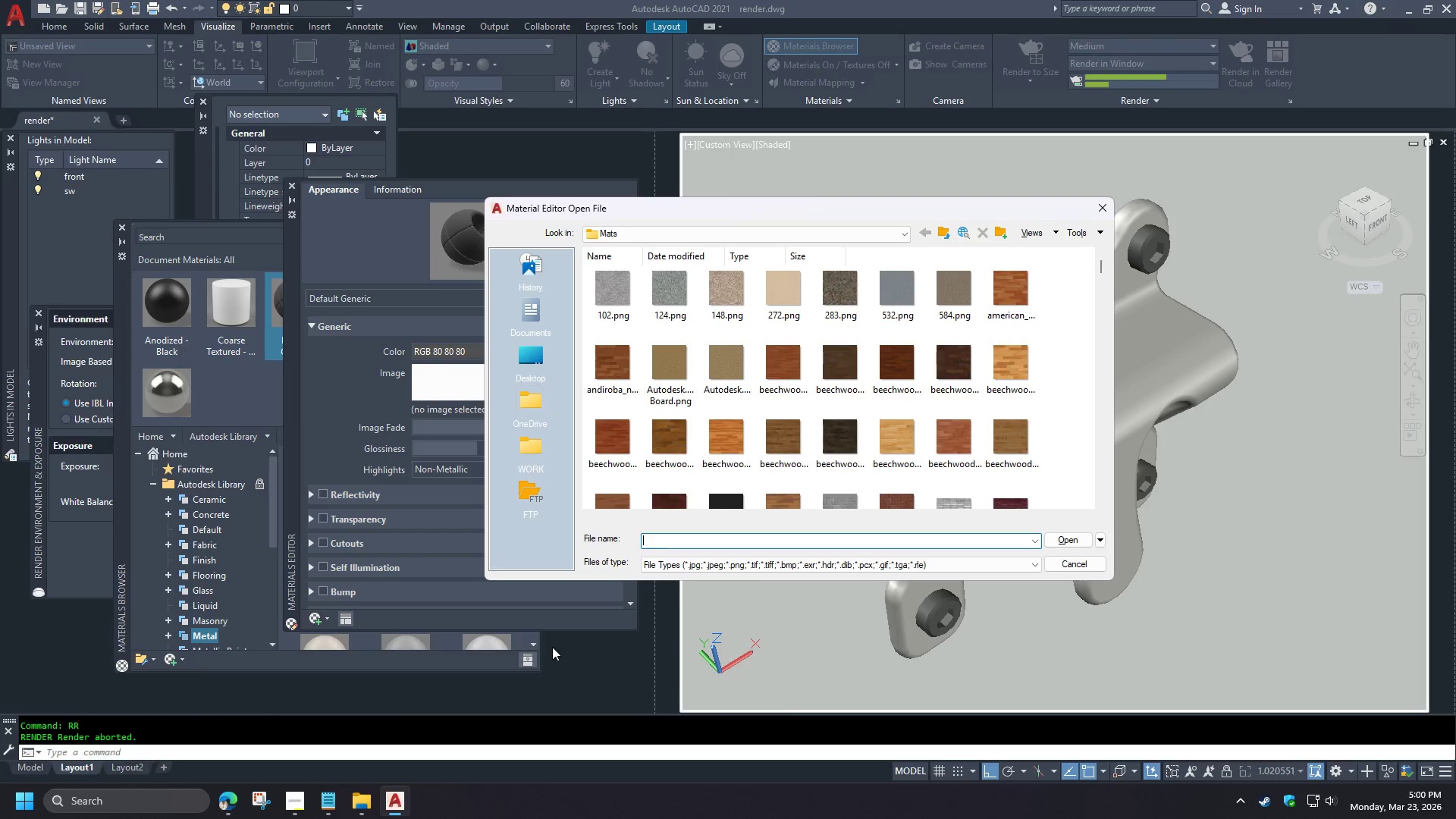 
left_click([333, 799])
 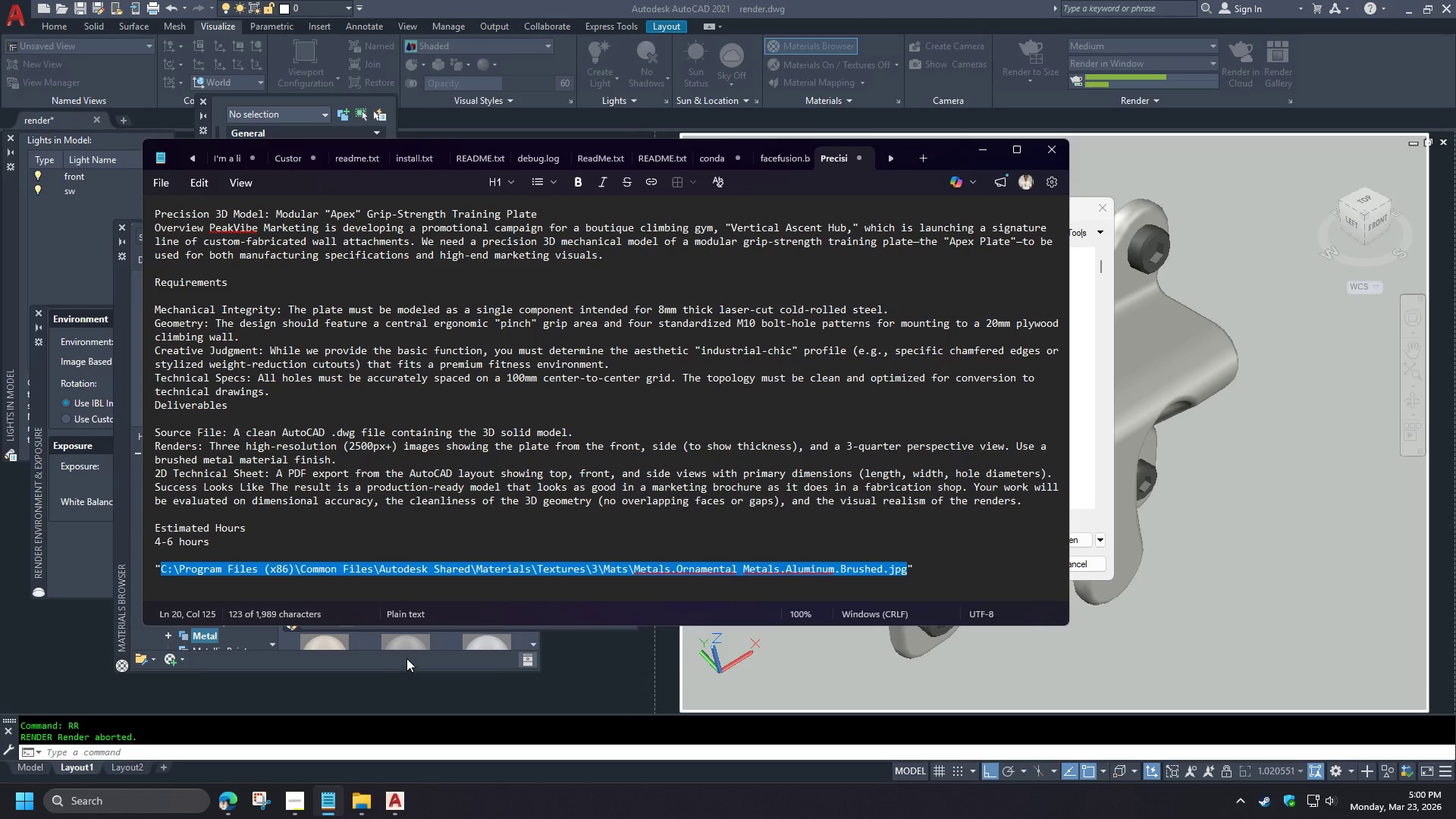 
key(Control+C)
 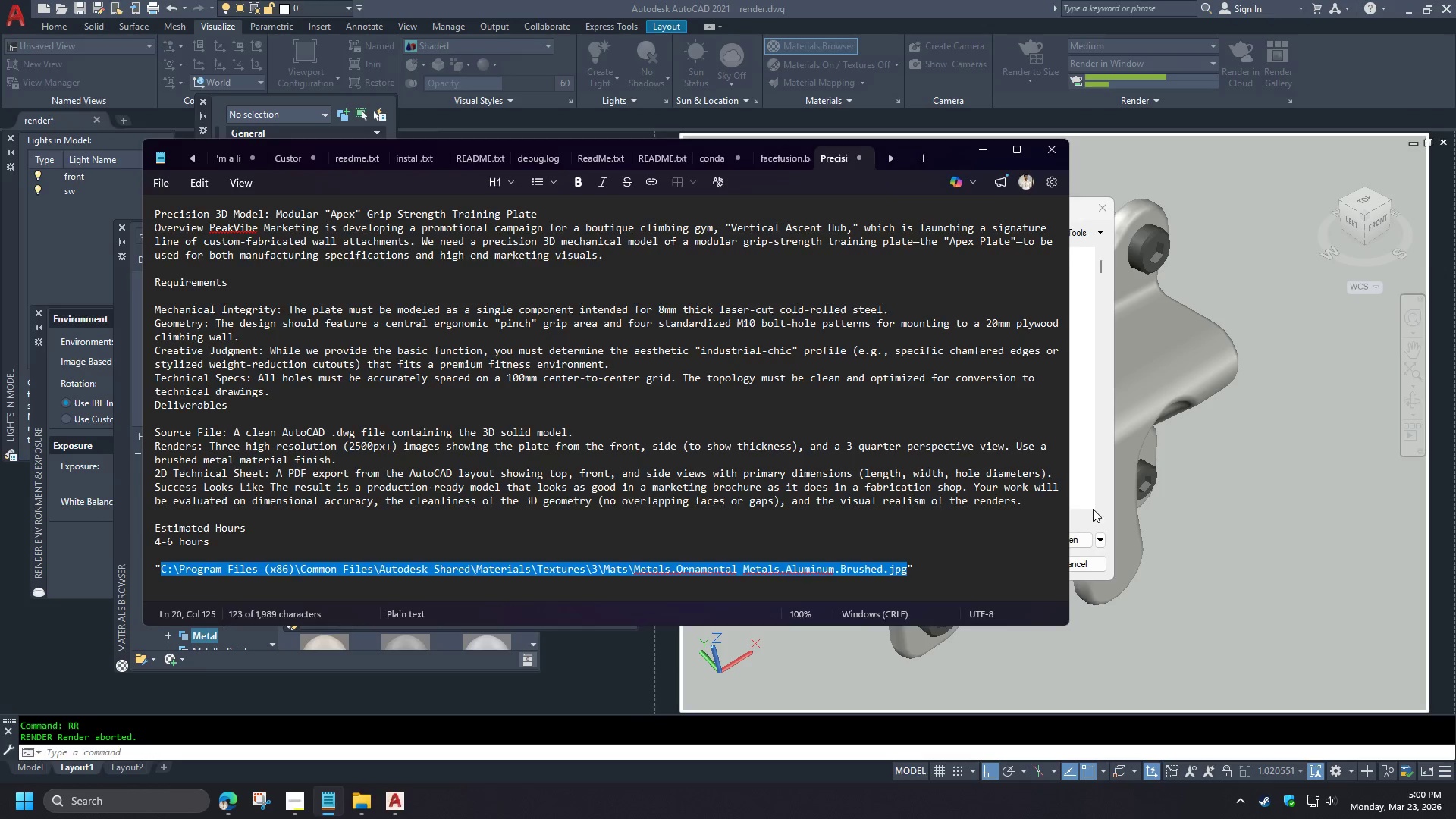 
left_click([1093, 509])
 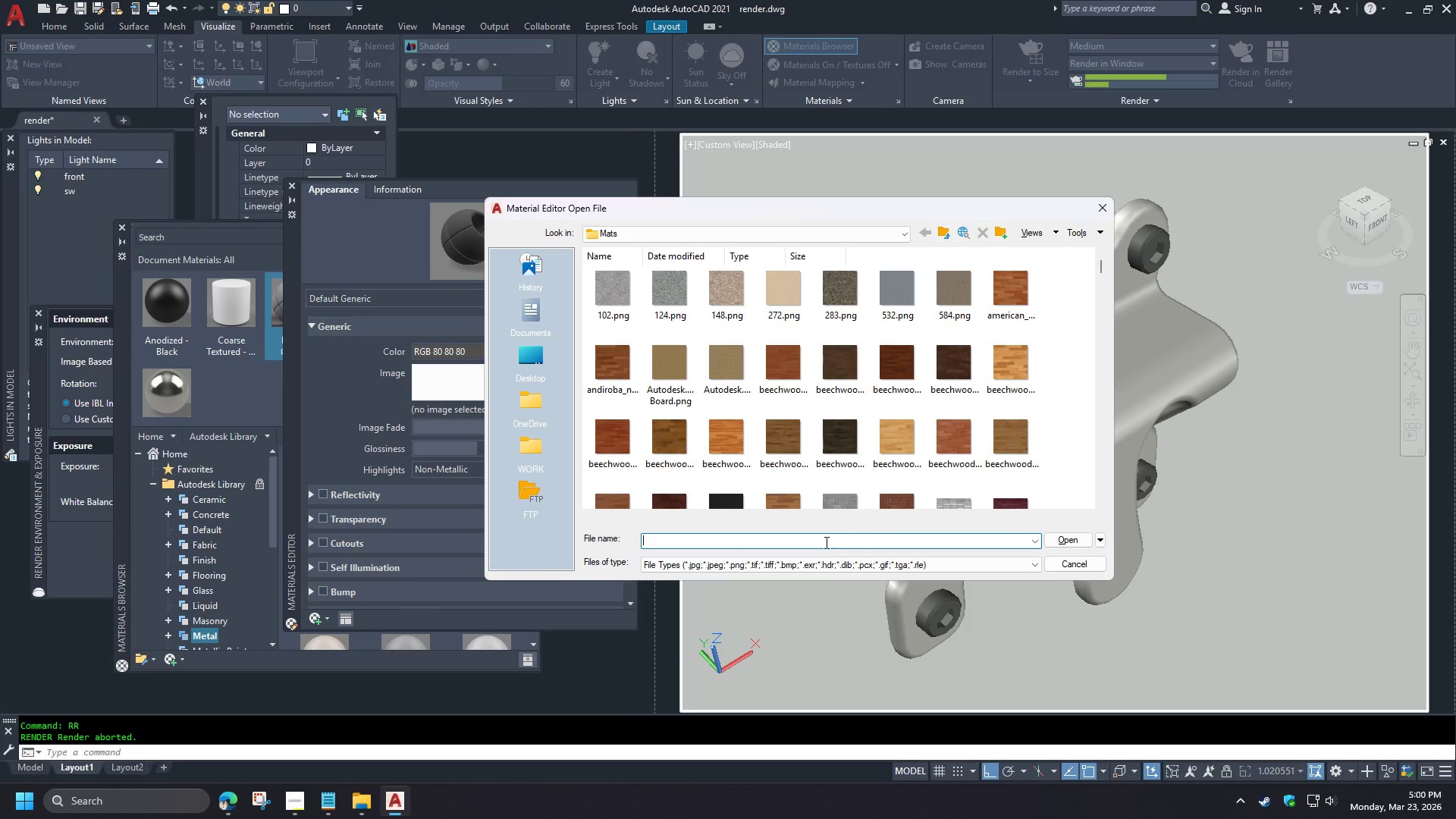 
key(Control+ControlLeft)
 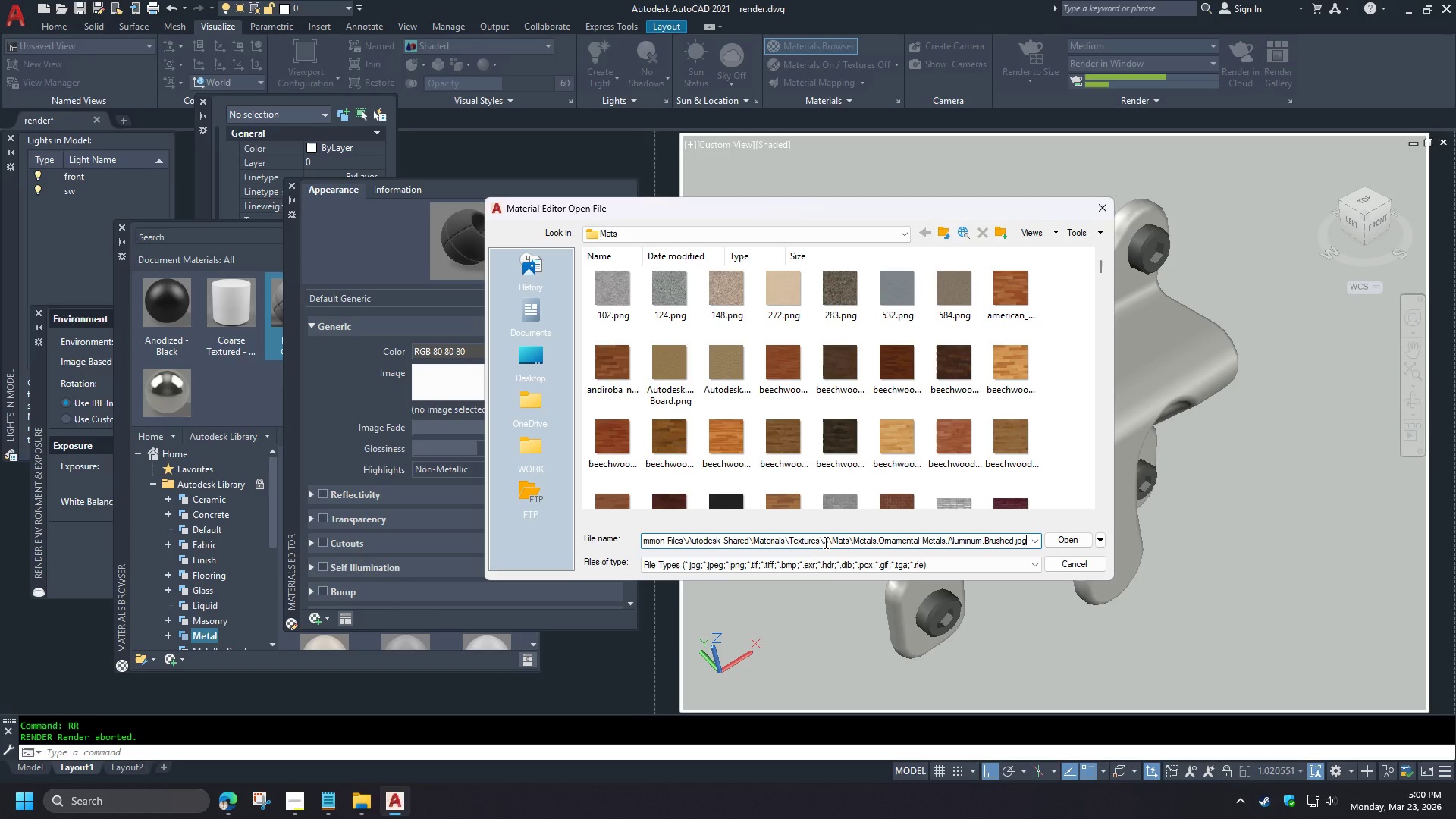 
key(Control+V)
 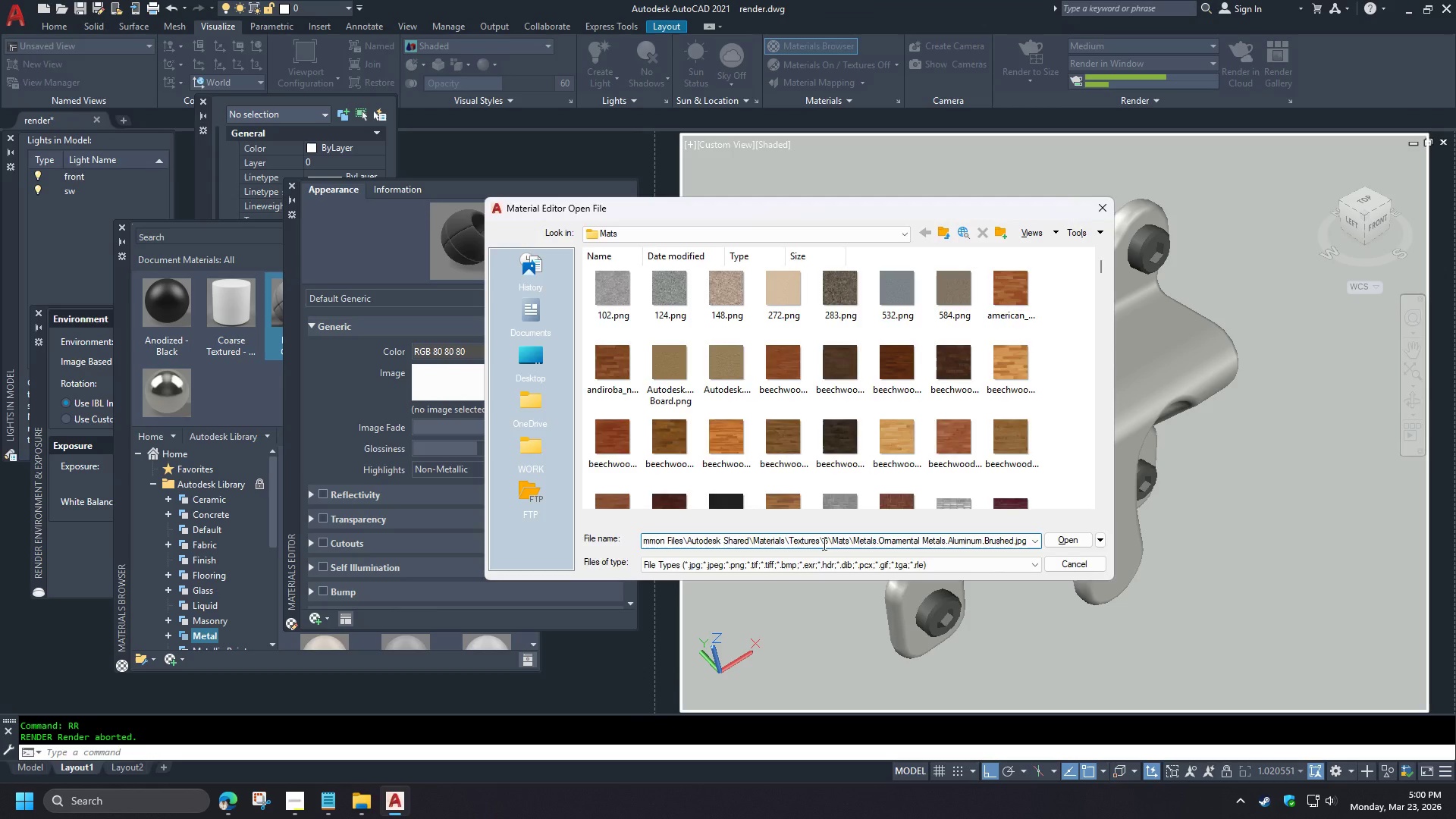 
key(NumpadEnter)
 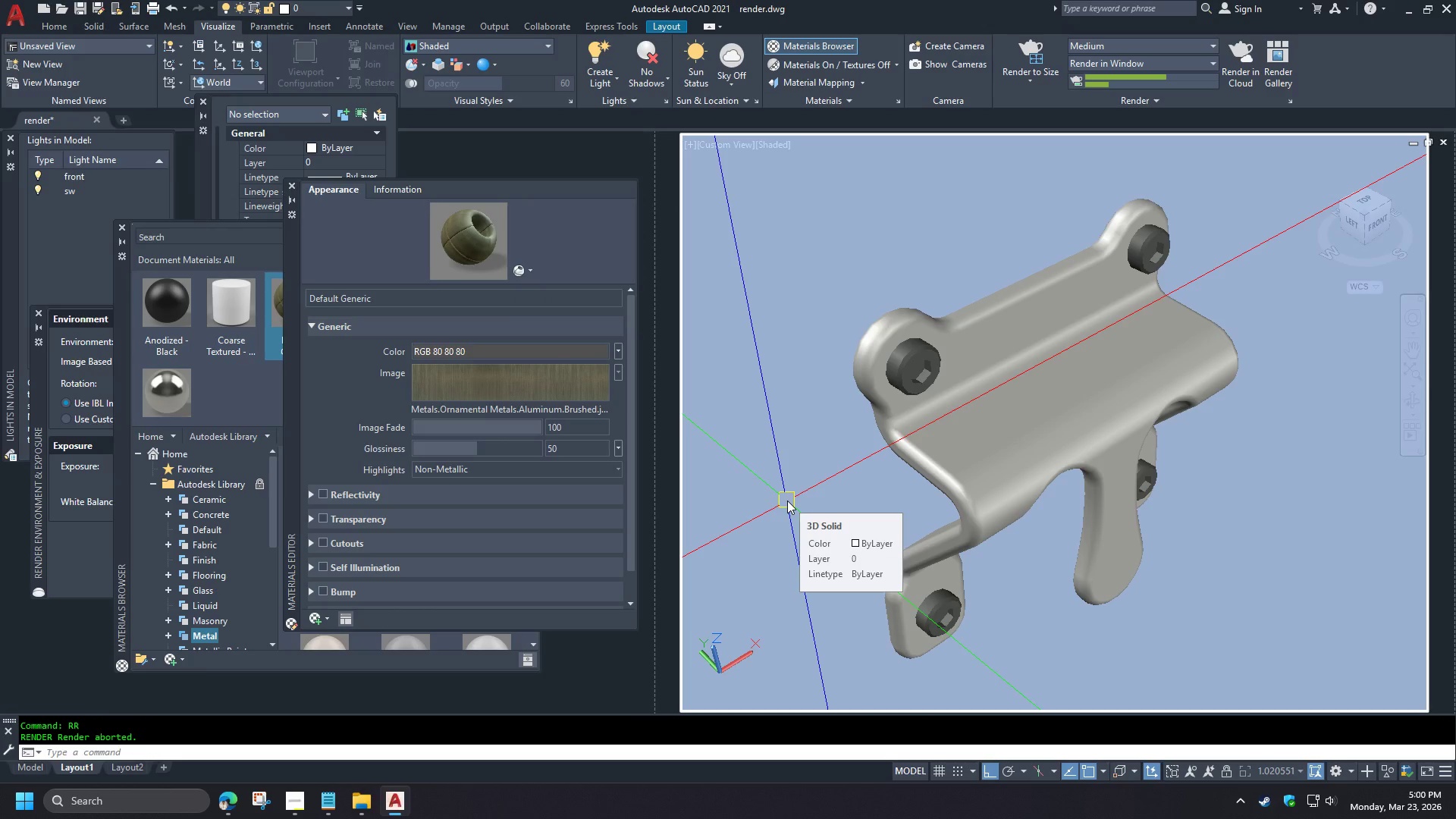 
scroll: coordinate [215, 790], scroll_direction: down, amount: 2.0
 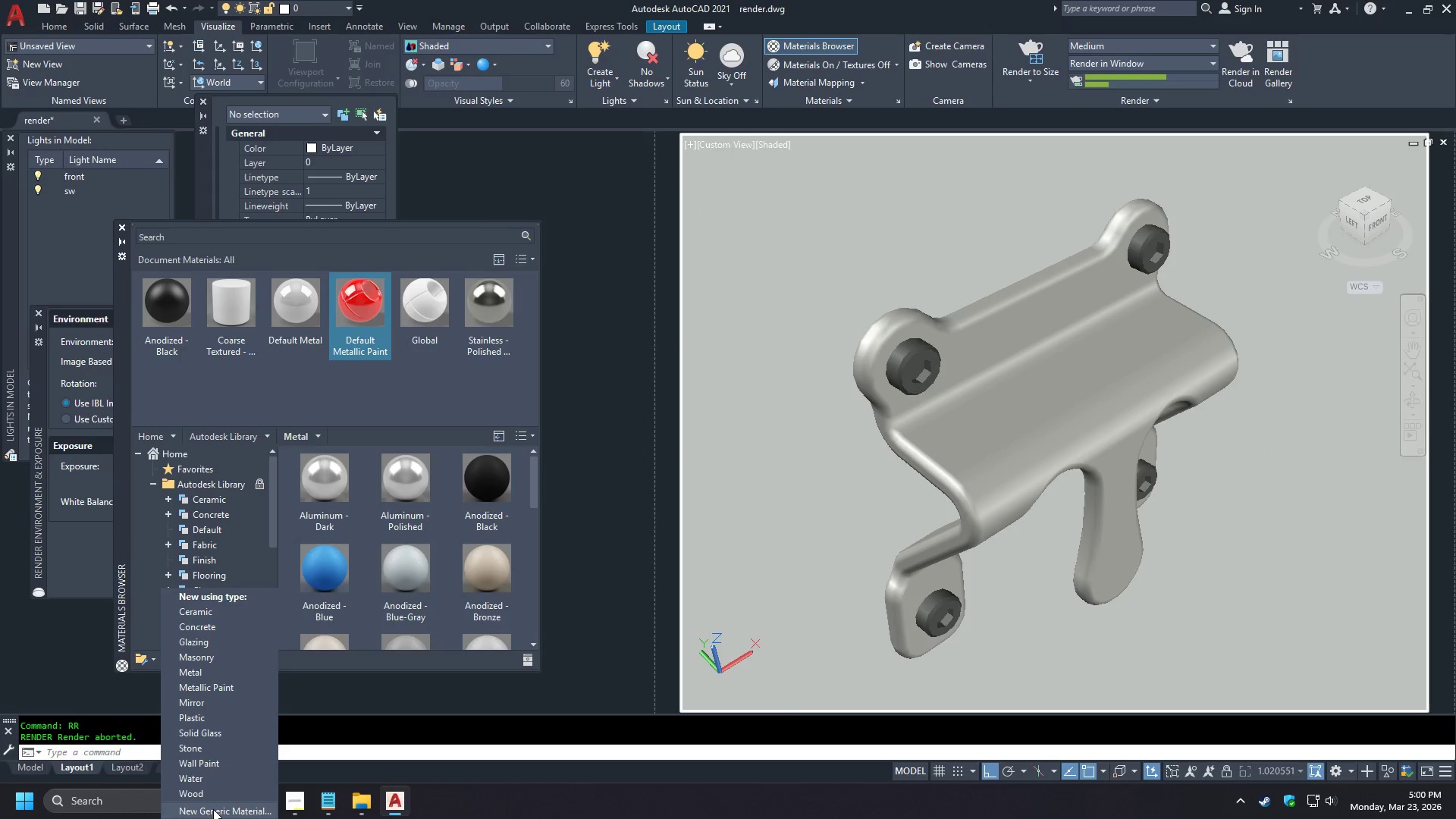 
wait(5.19)
 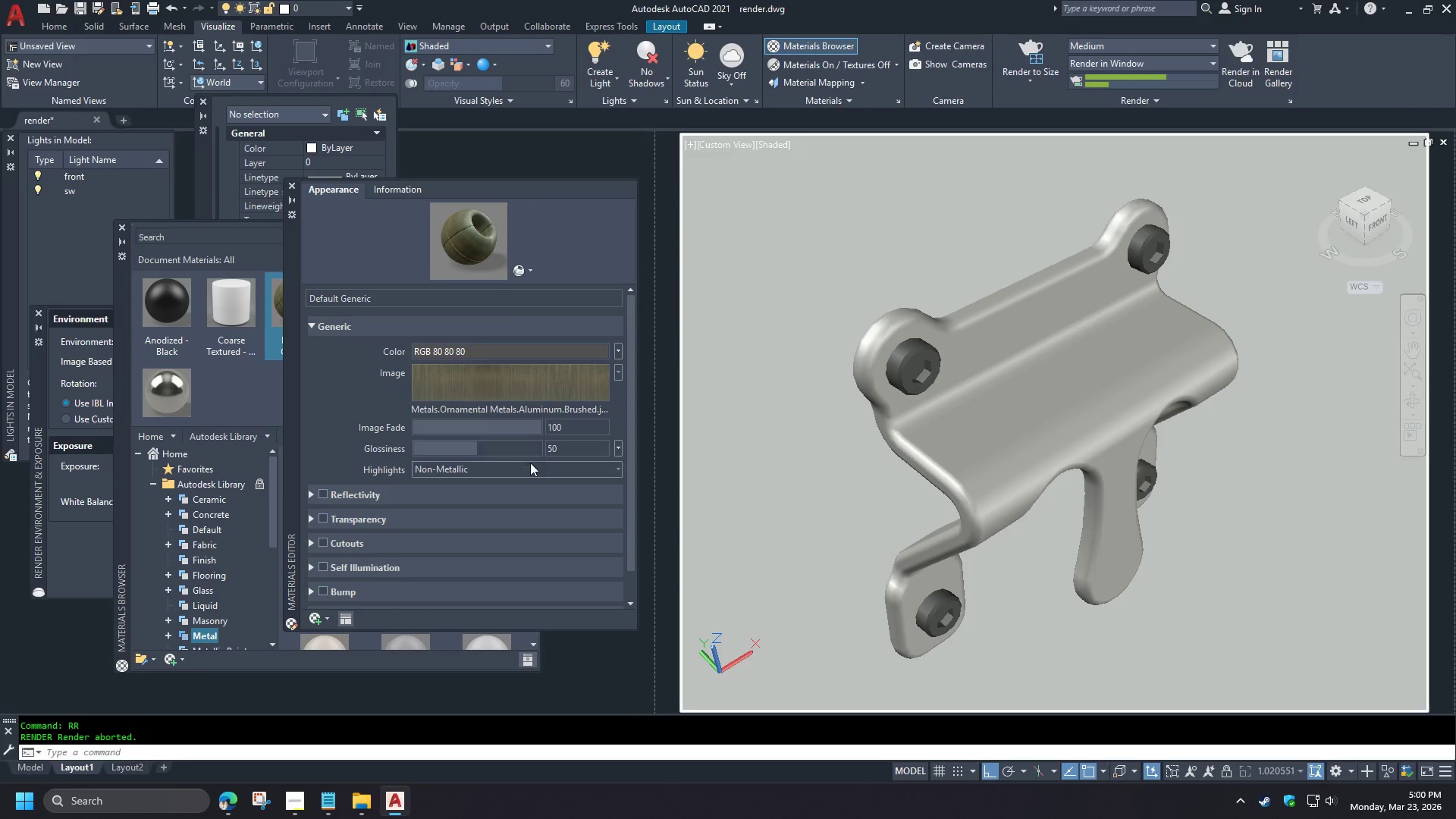 
left_click([469, 251])
 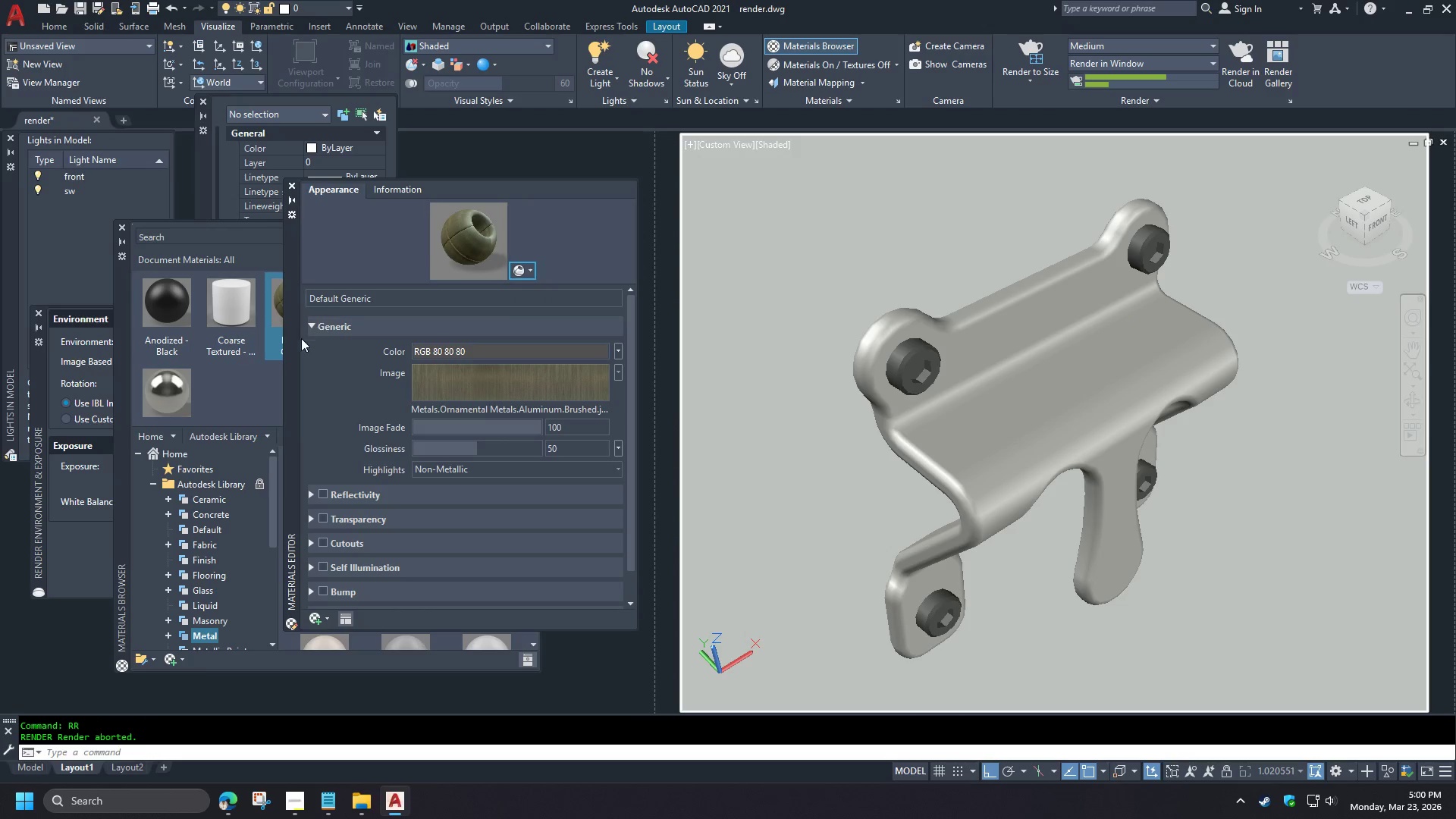 
left_click_drag(start_coordinate=[291, 342], to_coordinate=[397, 314])
 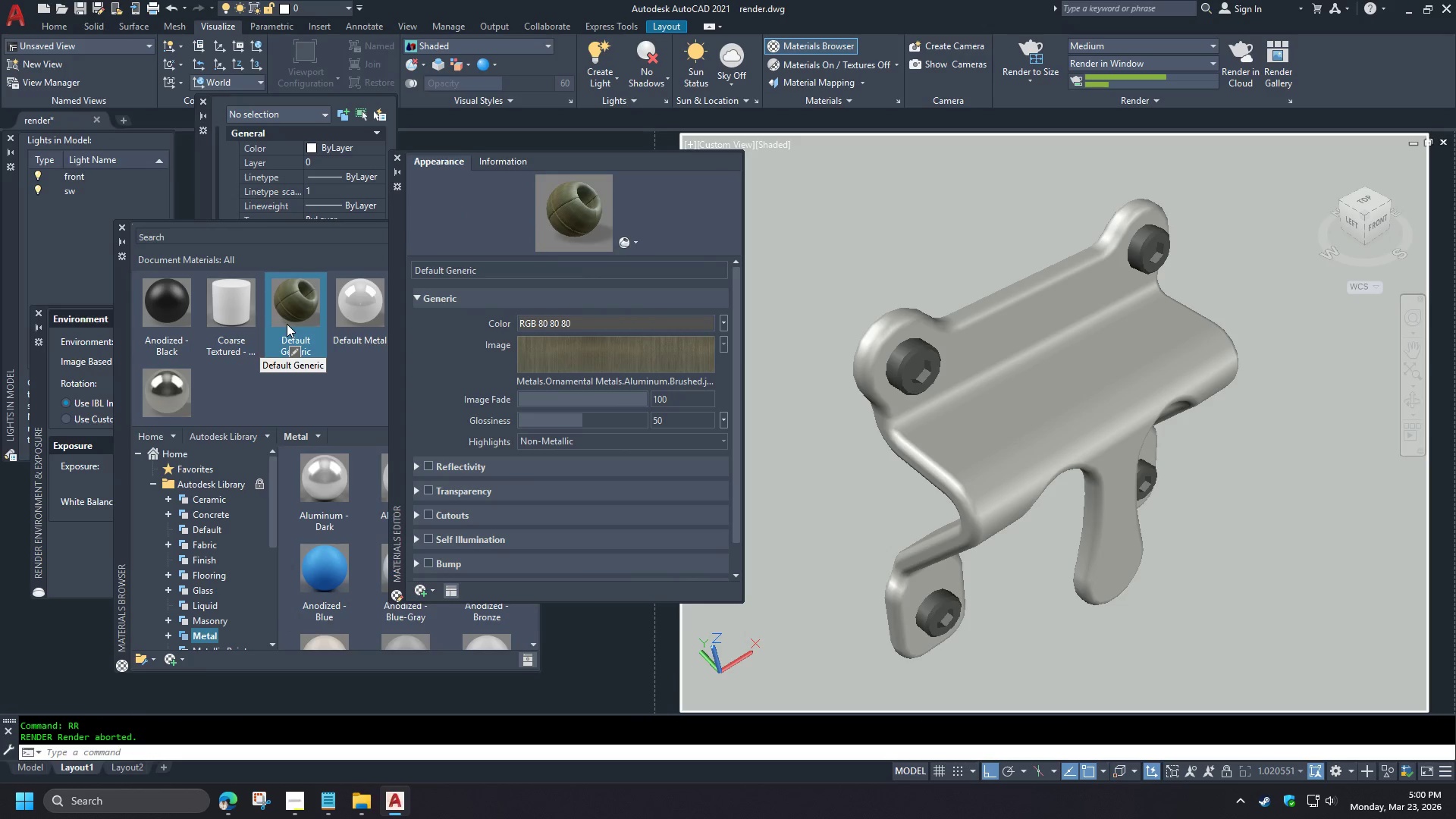 
left_click_drag(start_coordinate=[287, 323], to_coordinate=[1007, 421])
 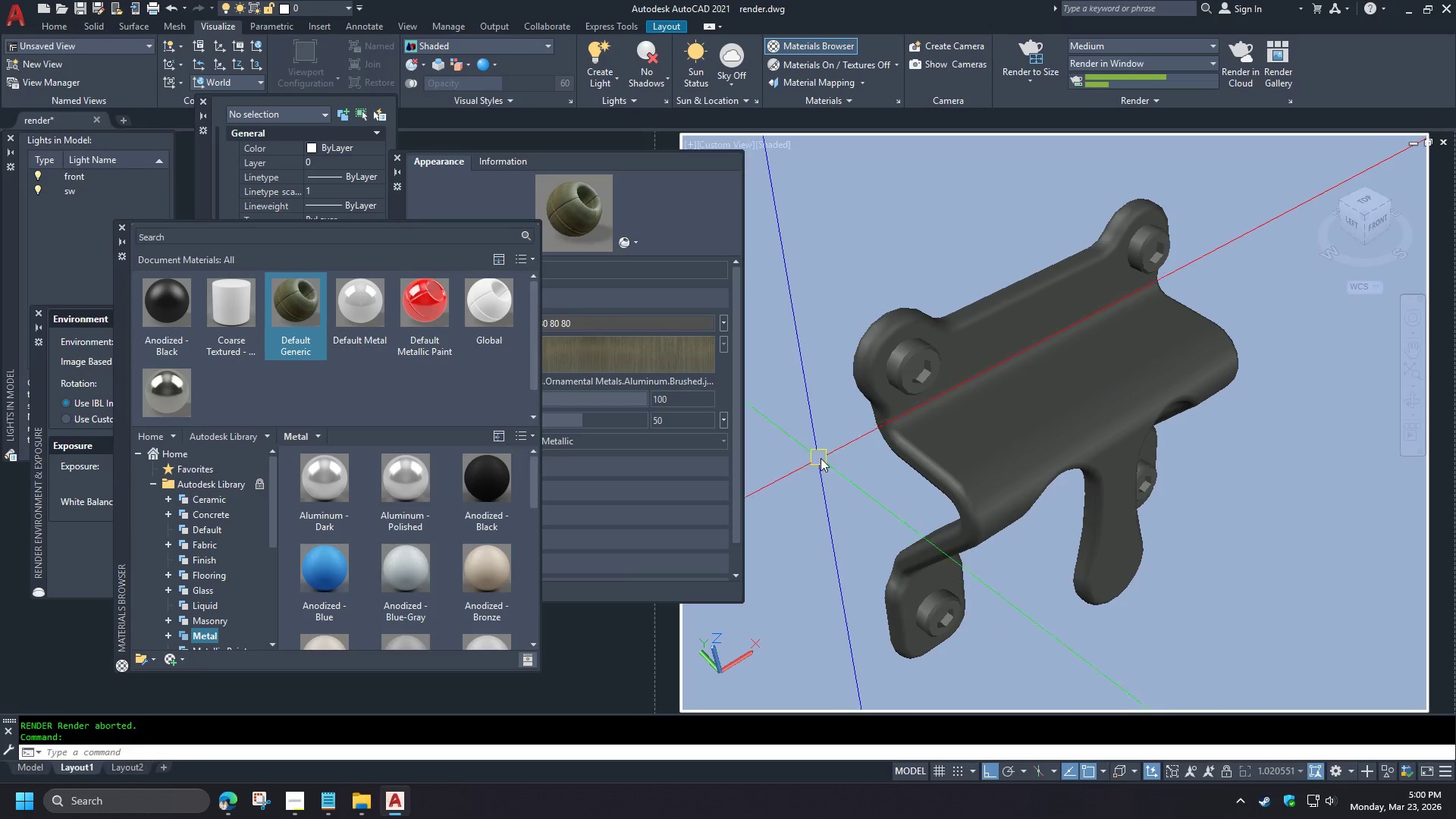 
type(rr )
 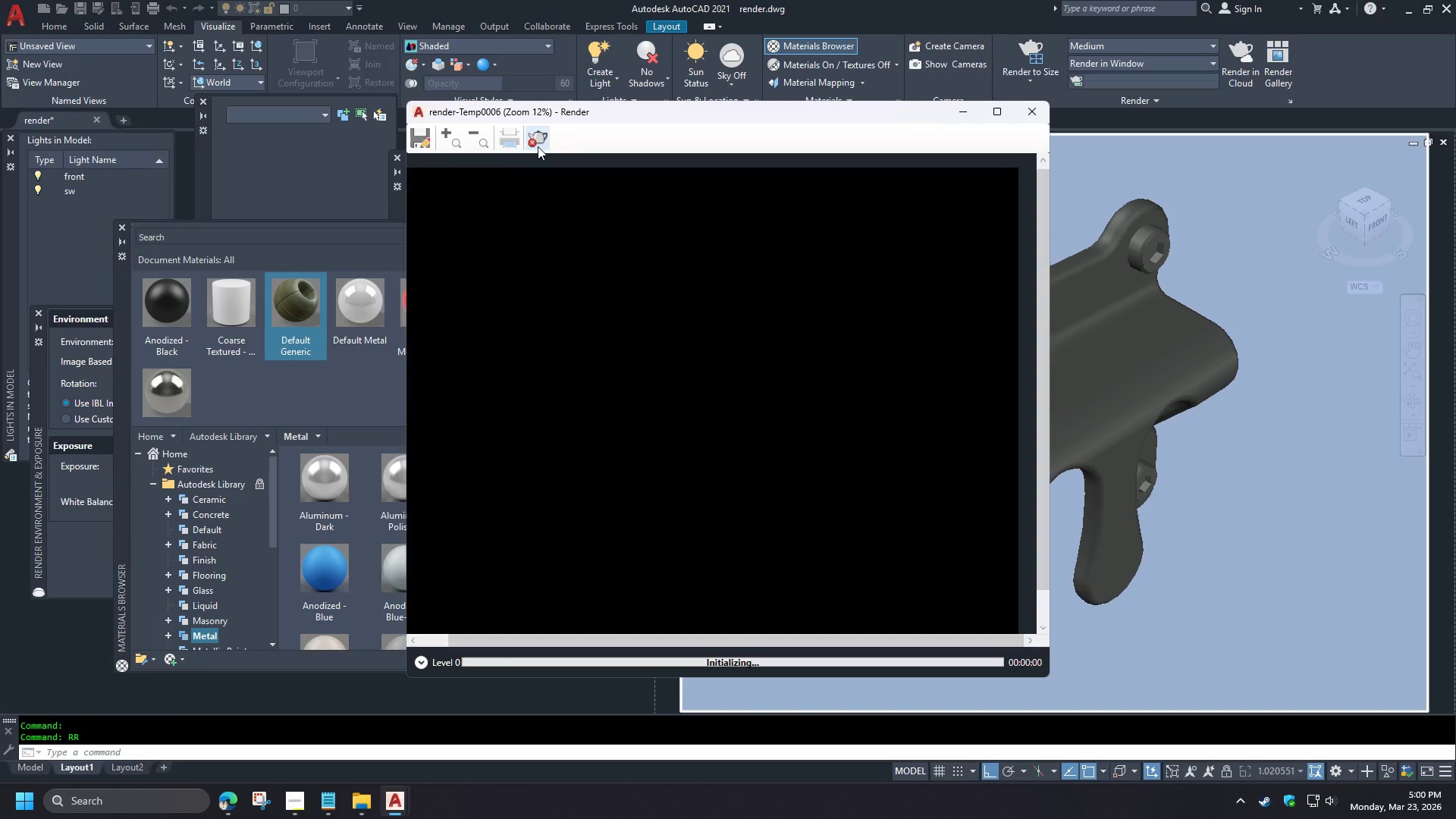 
wait(8.19)
 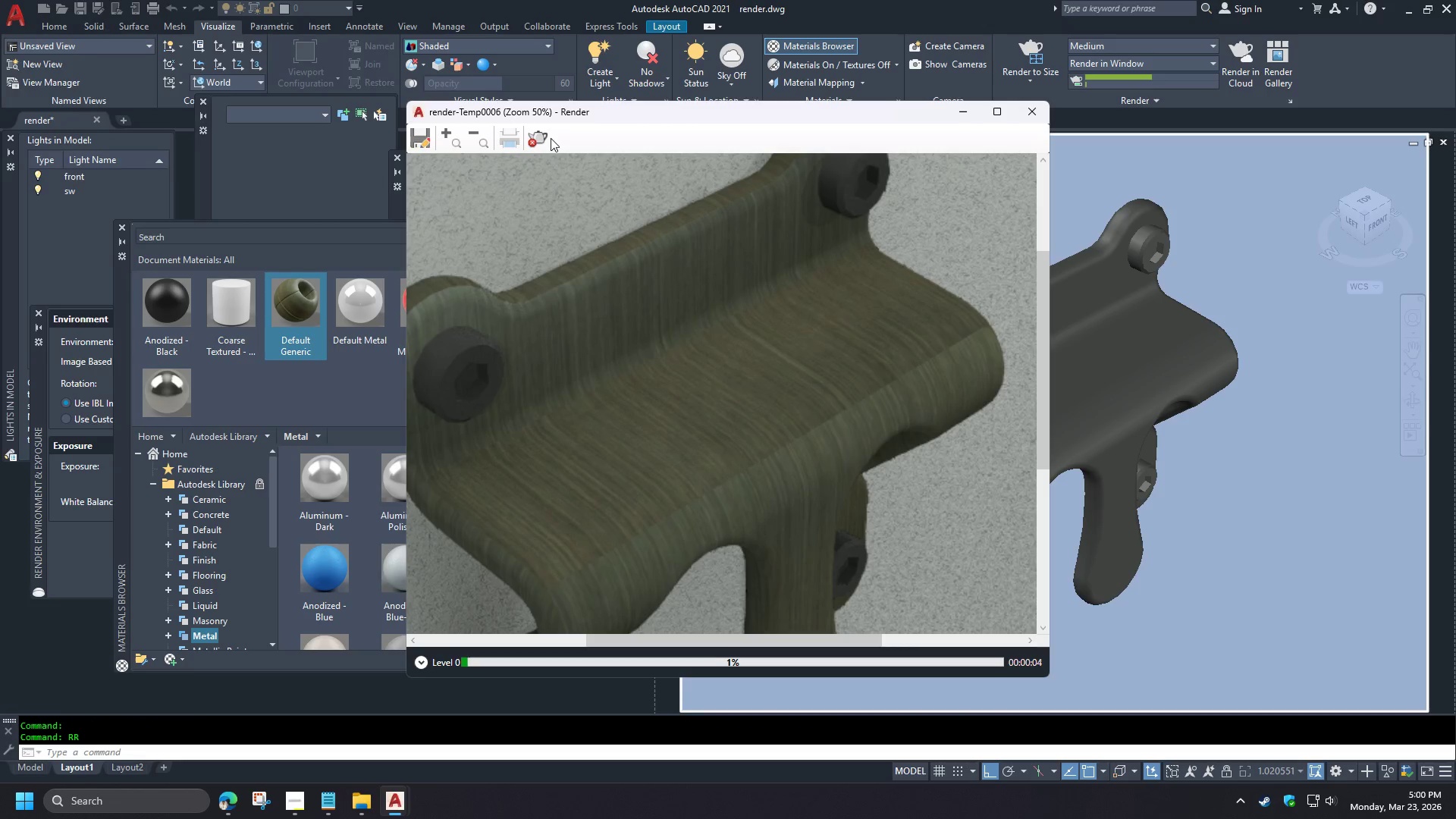 
left_click([542, 138])
 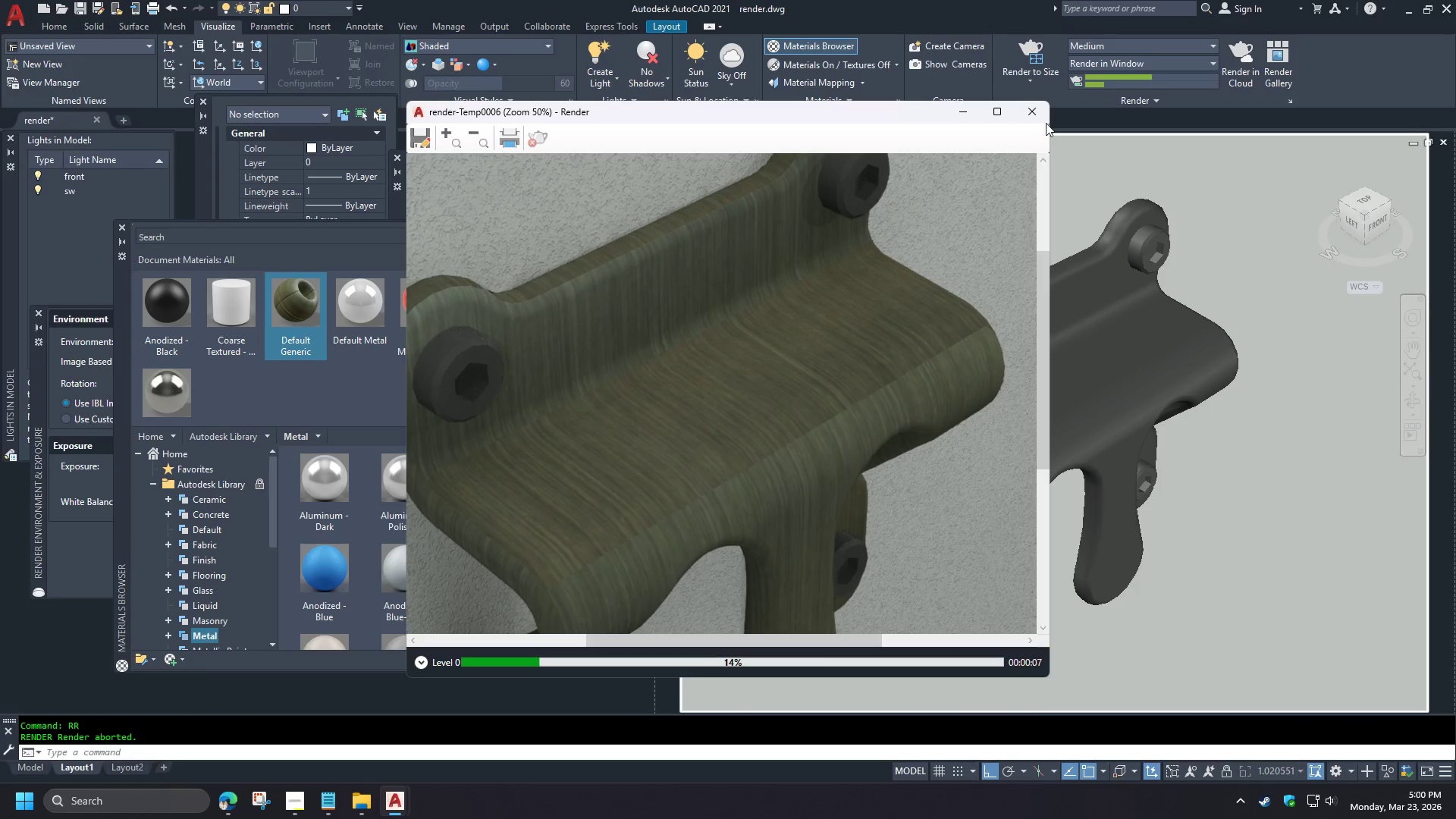 
left_click([1033, 118])
 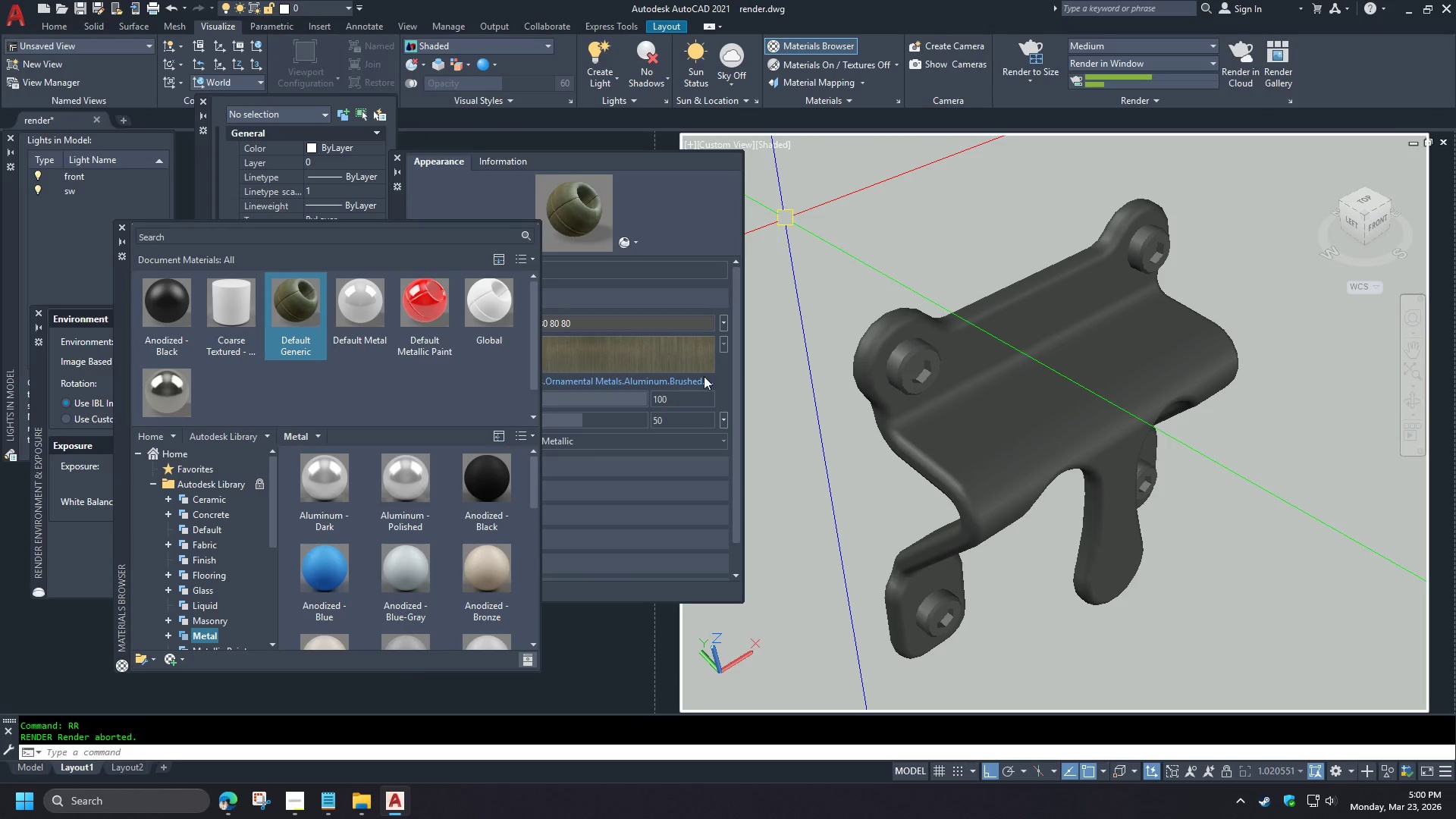 
left_click([722, 380])
 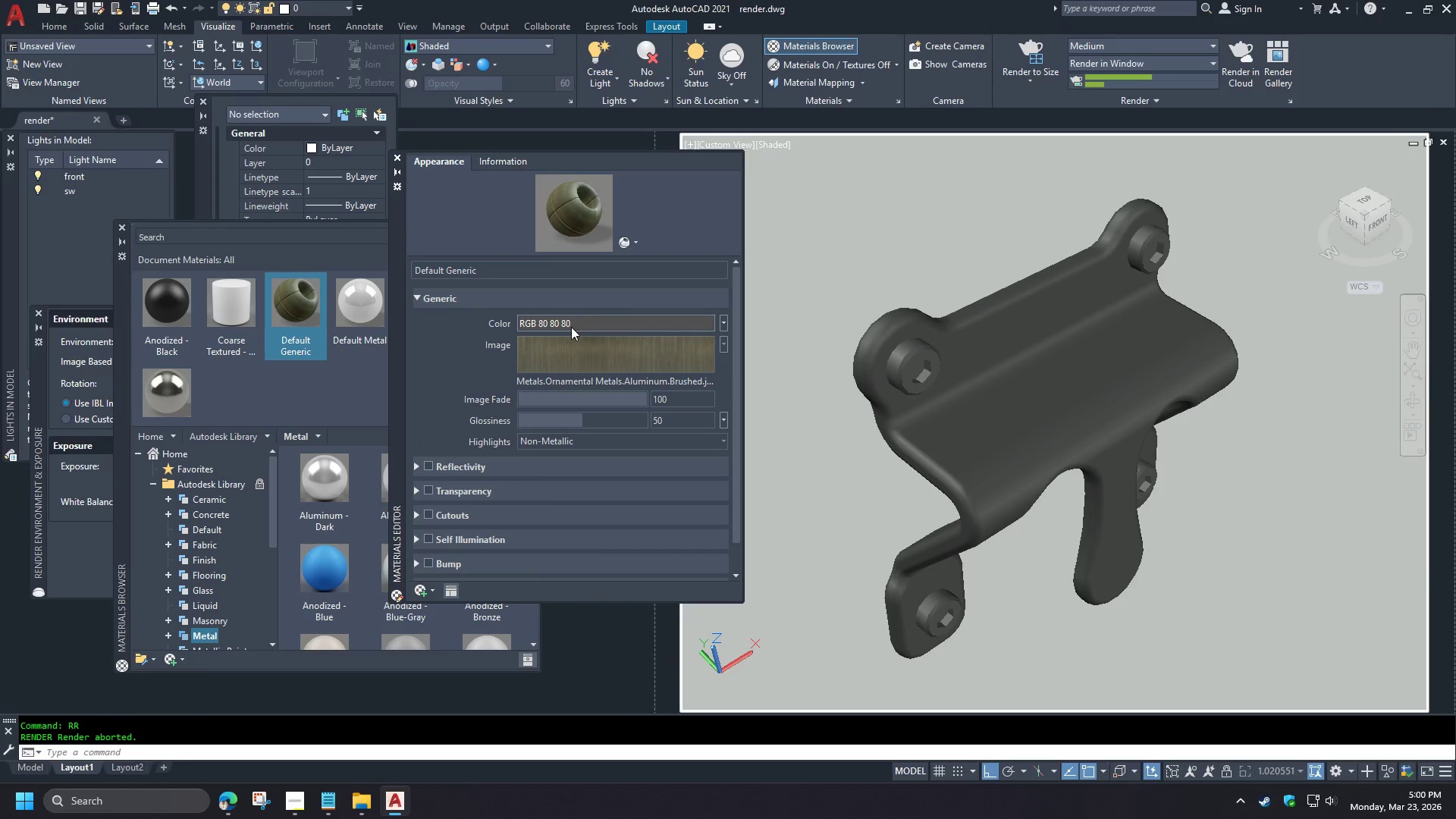 
left_click([570, 325])
 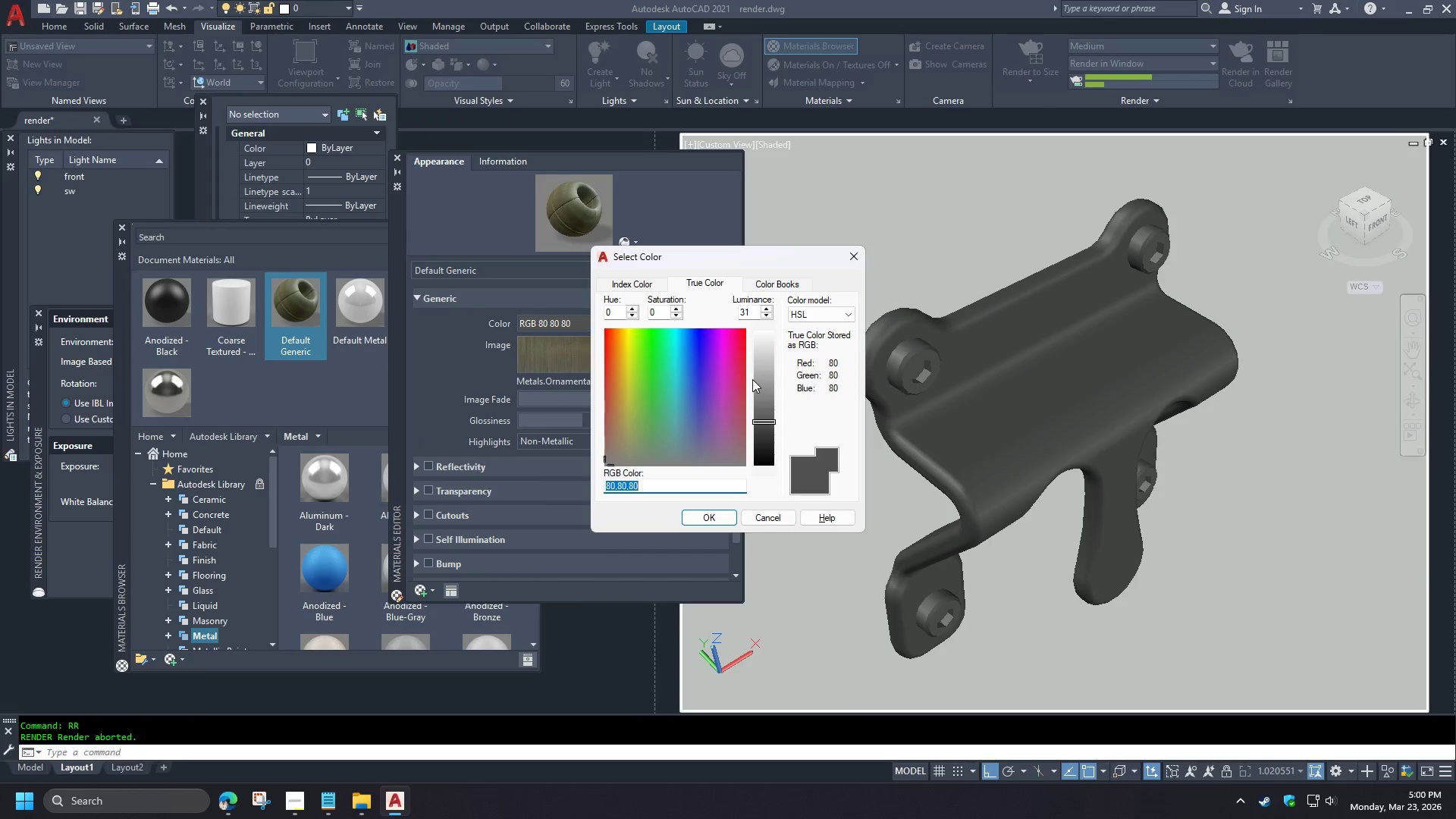 
left_click_drag(start_coordinate=[769, 369], to_coordinate=[768, 331])
 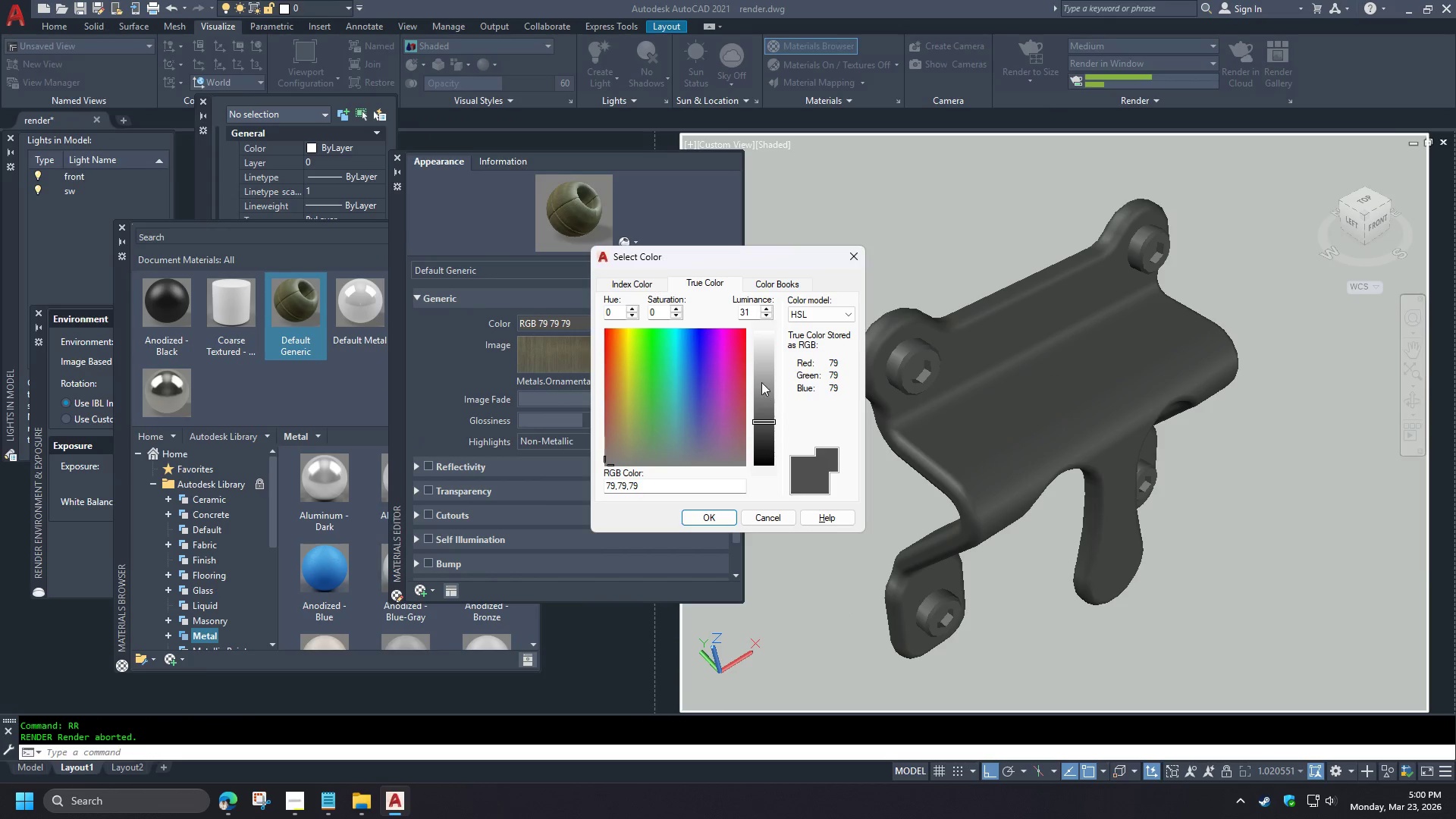 
scroll: coordinate [716, 359], scroll_direction: up, amount: 2.0
 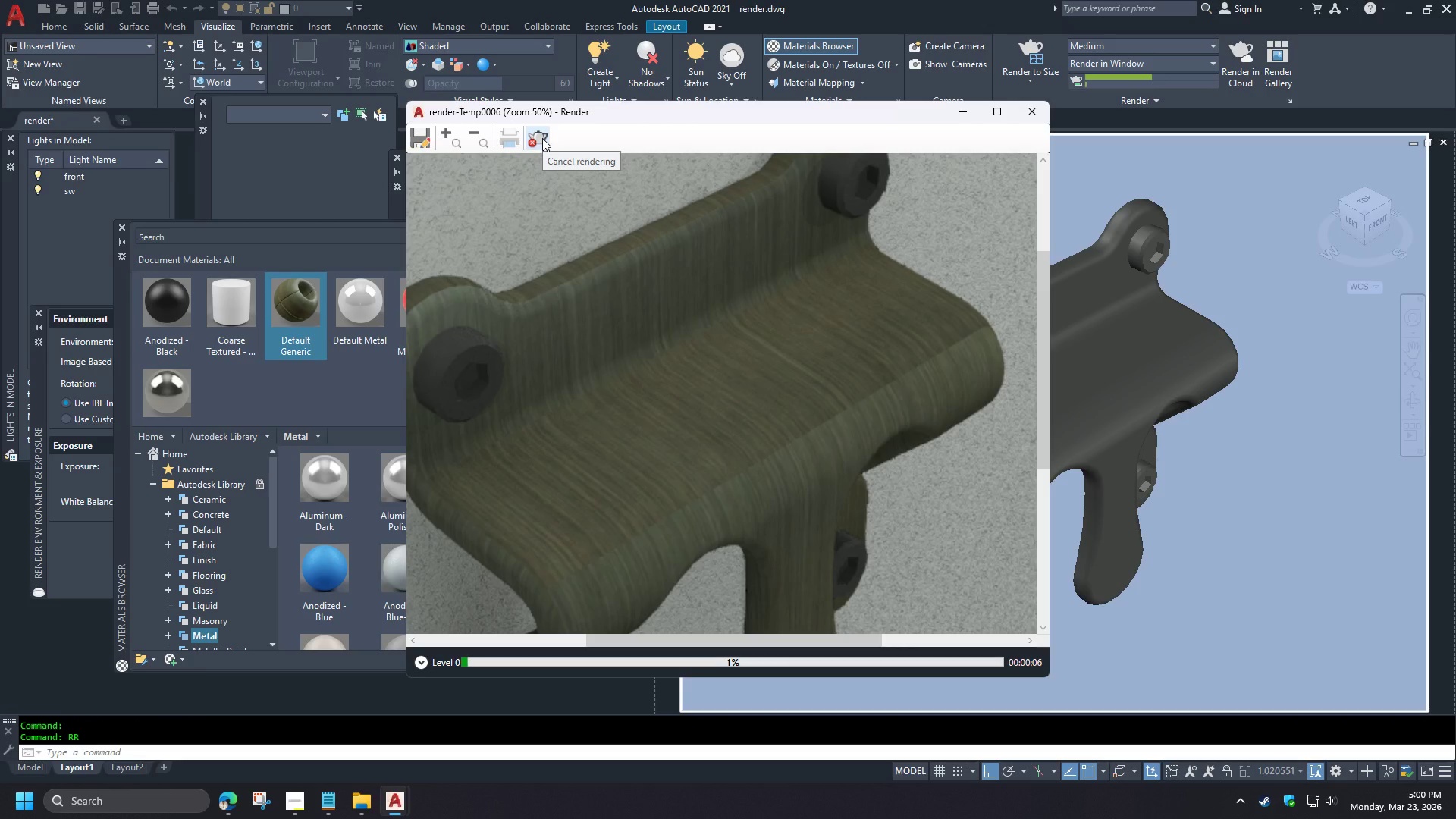 
left_click_drag(start_coordinate=[761, 365], to_coordinate=[769, 344])
 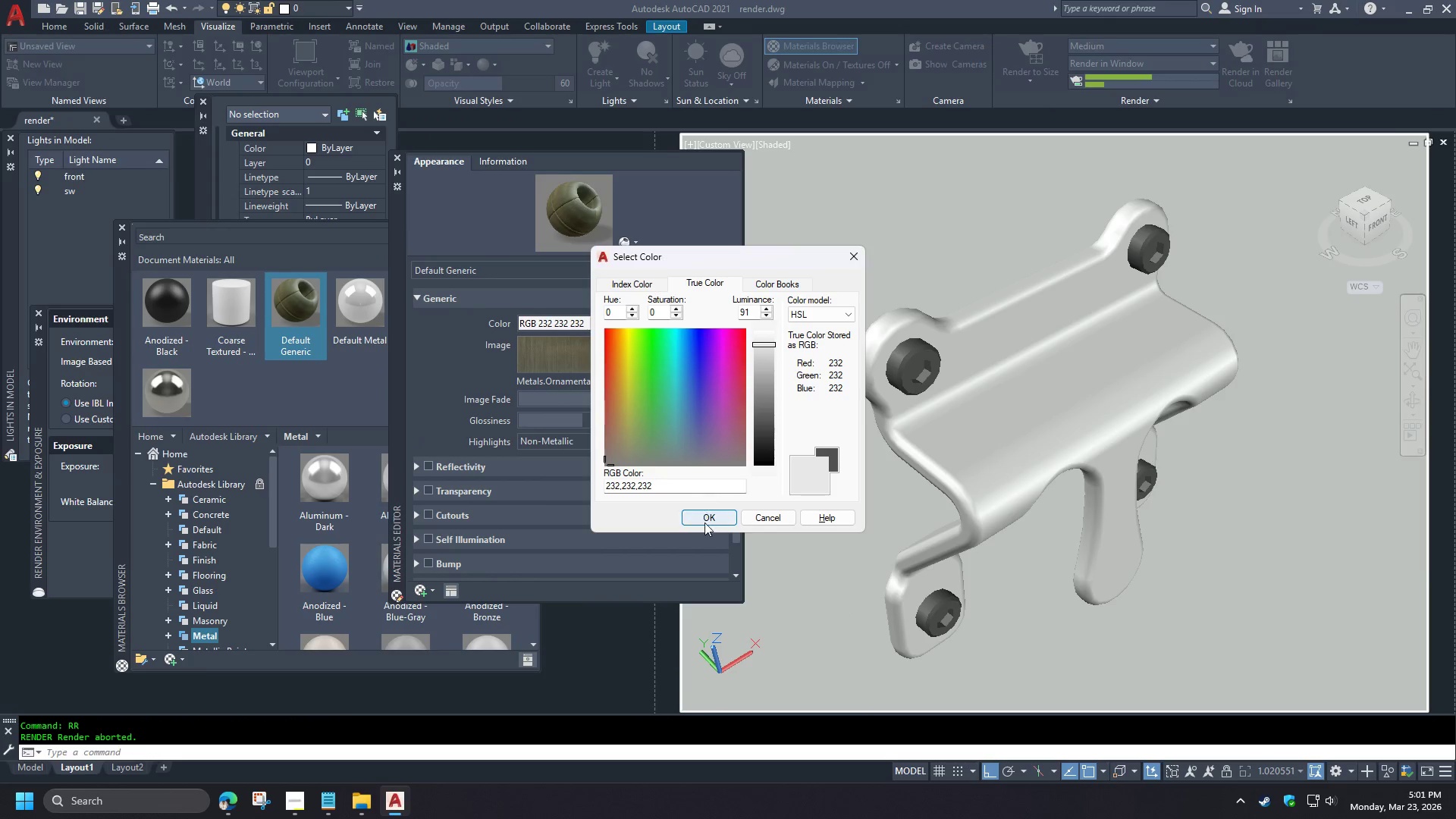 
left_click([704, 521])
 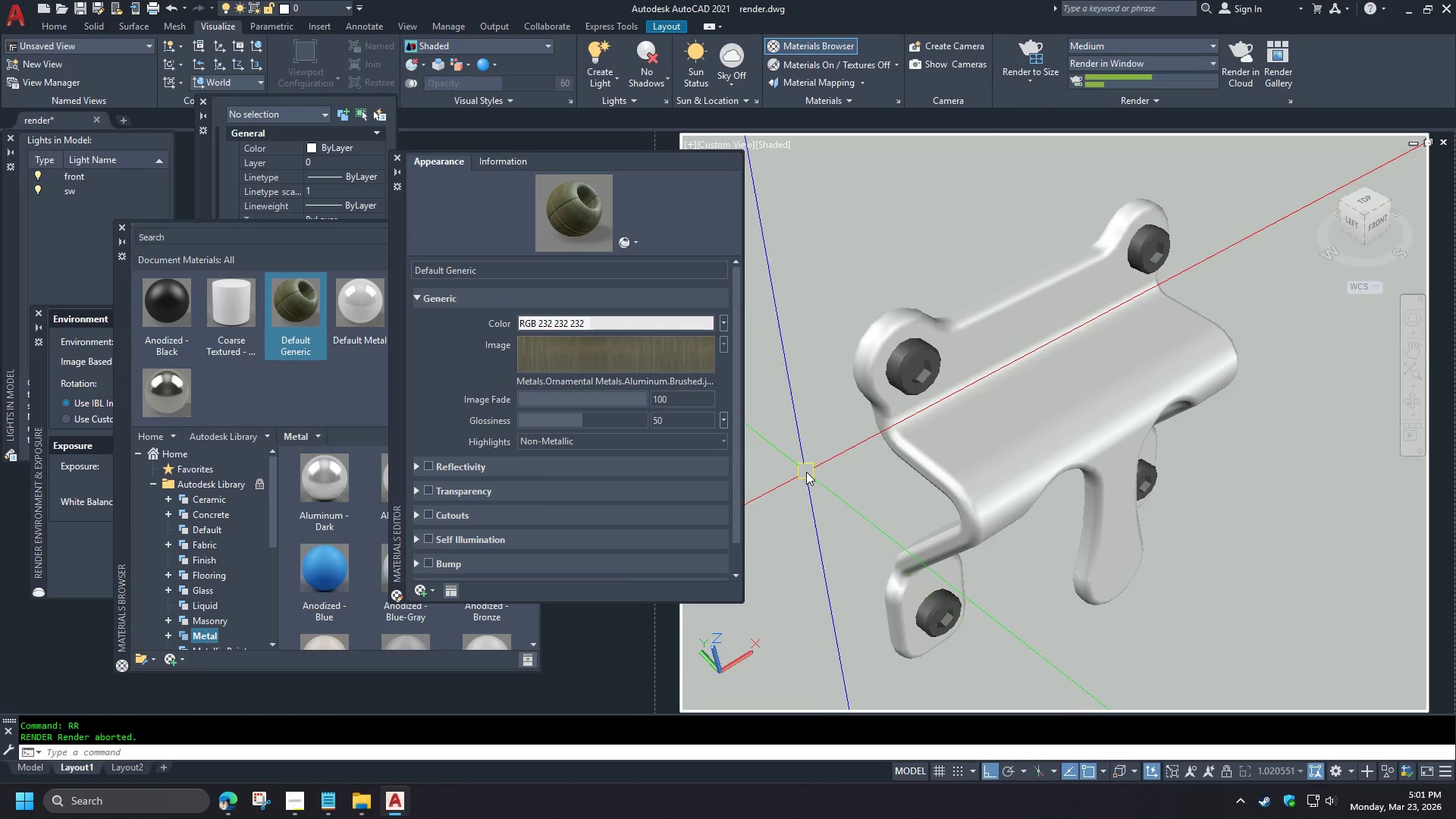 
type(rr )
 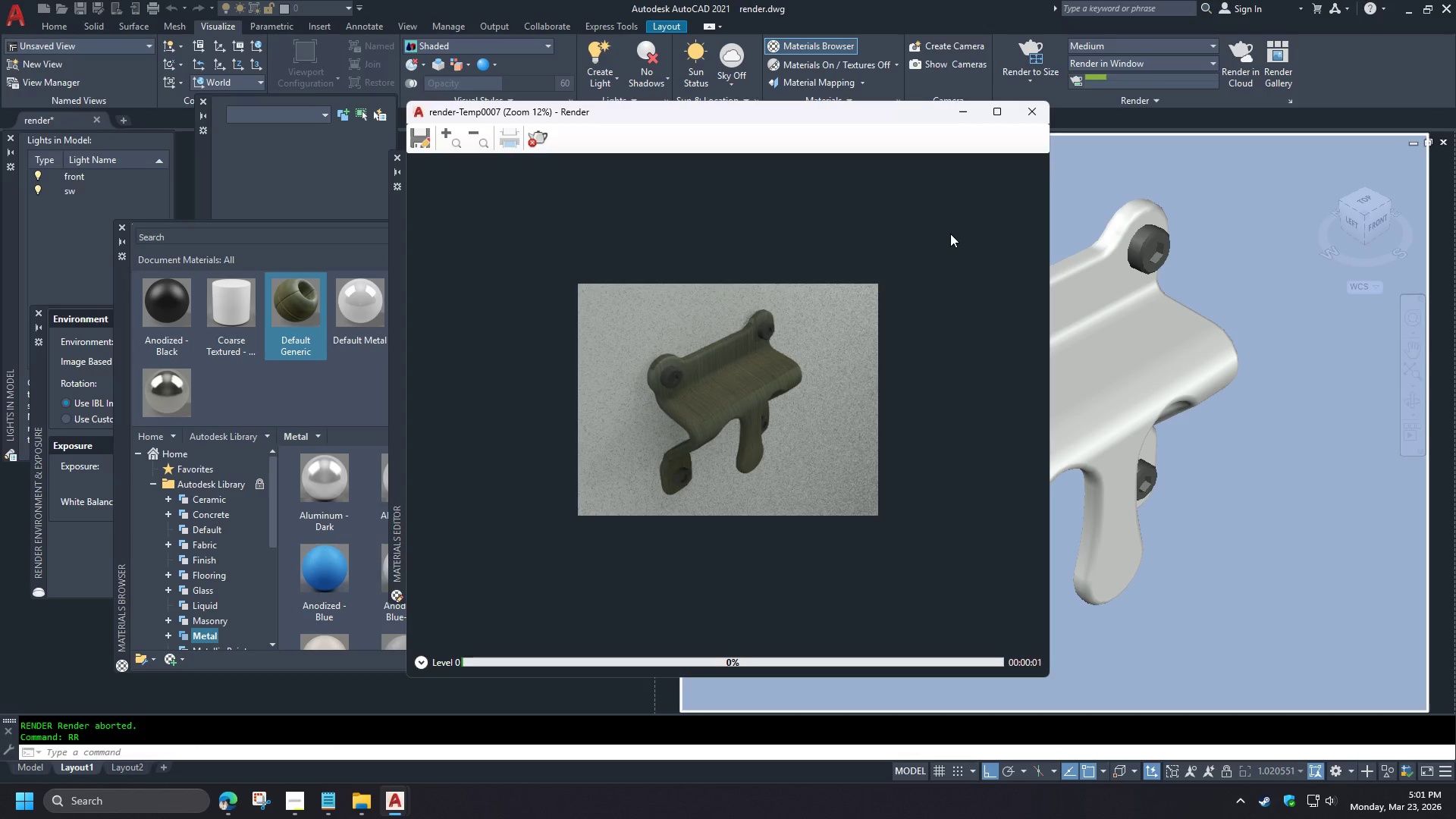 
left_click([543, 145])
 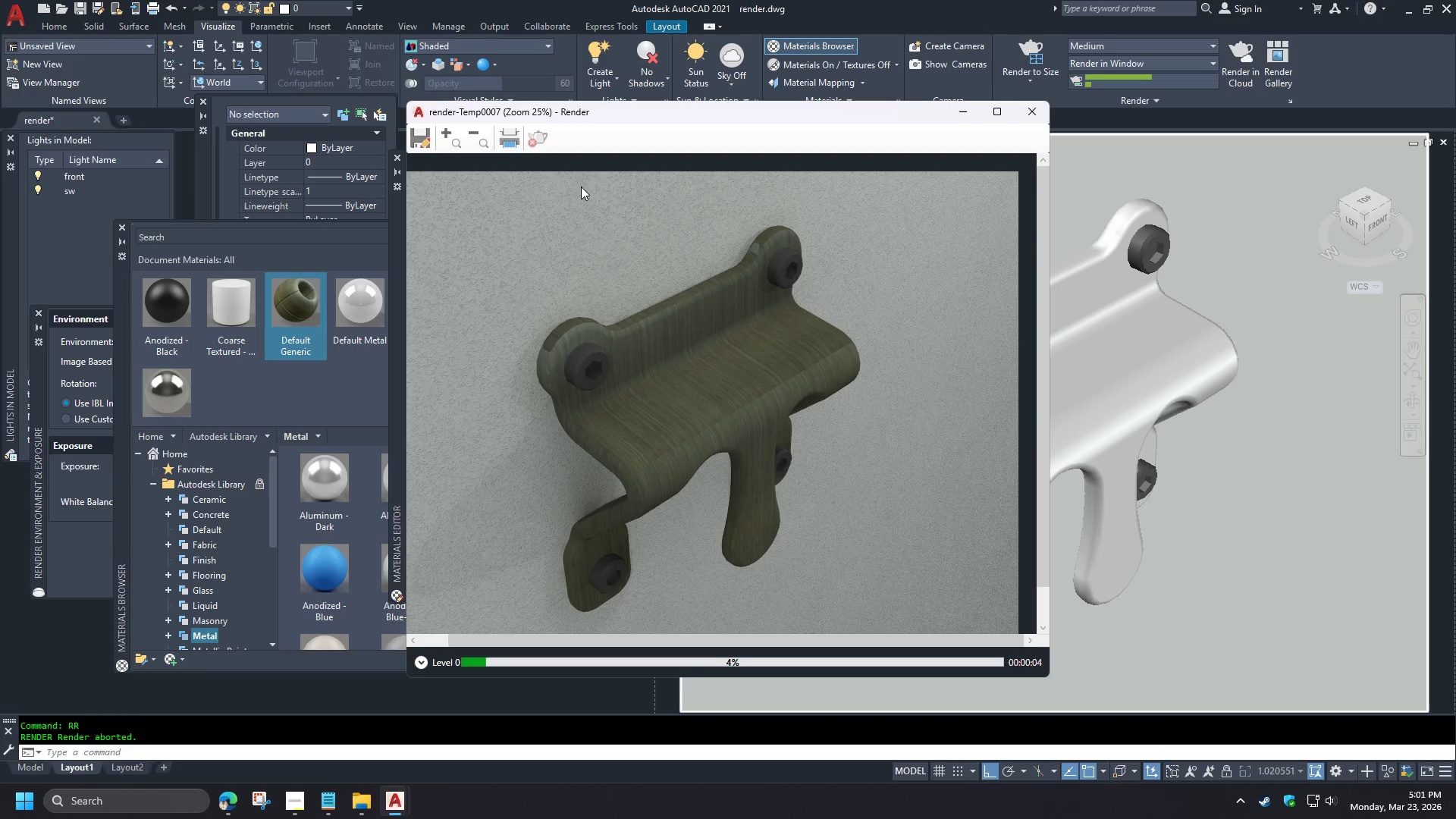 
key(Escape)
 